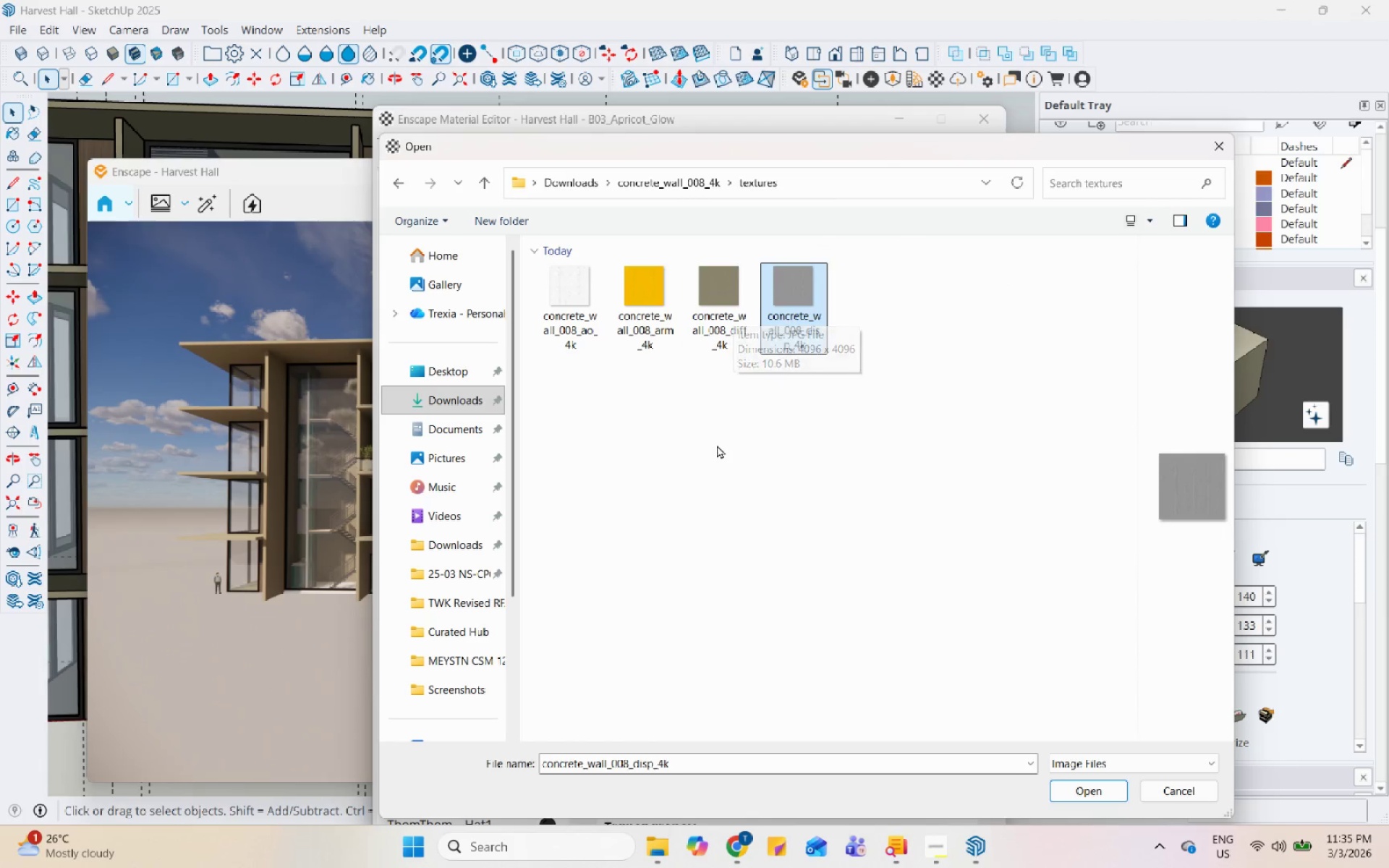 
left_click([717, 445])
 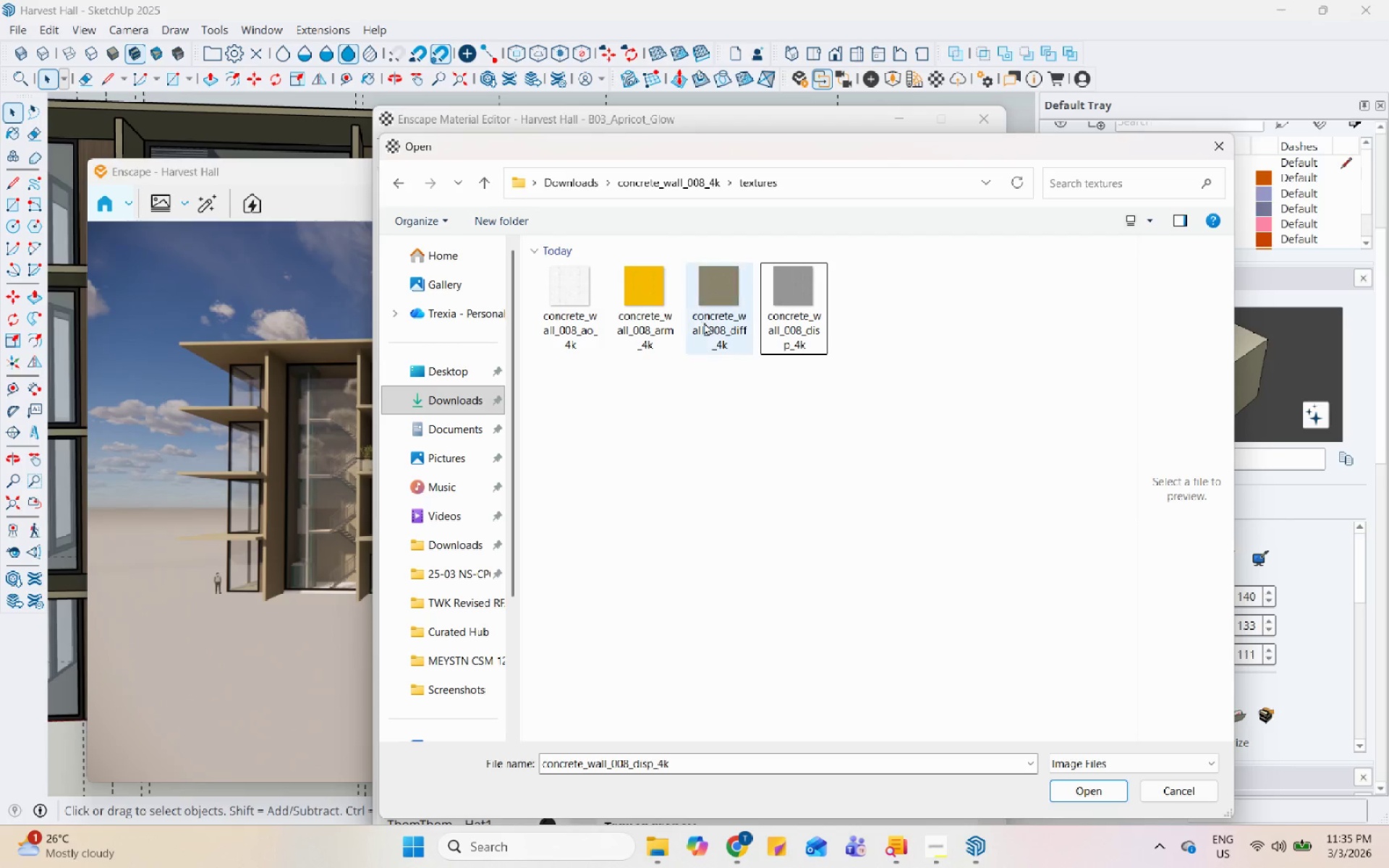 
left_click([722, 307])
 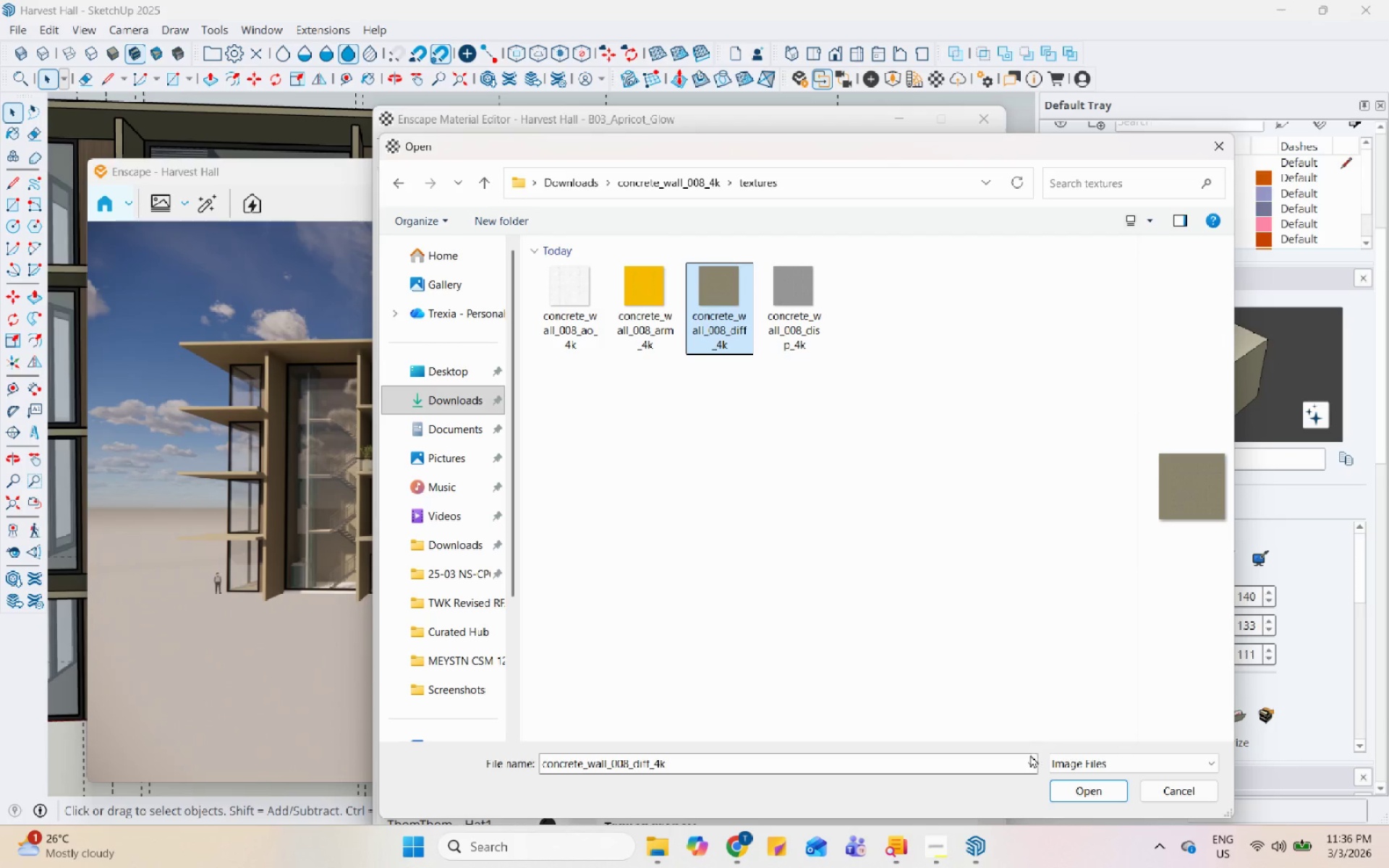 
left_click([1065, 778])
 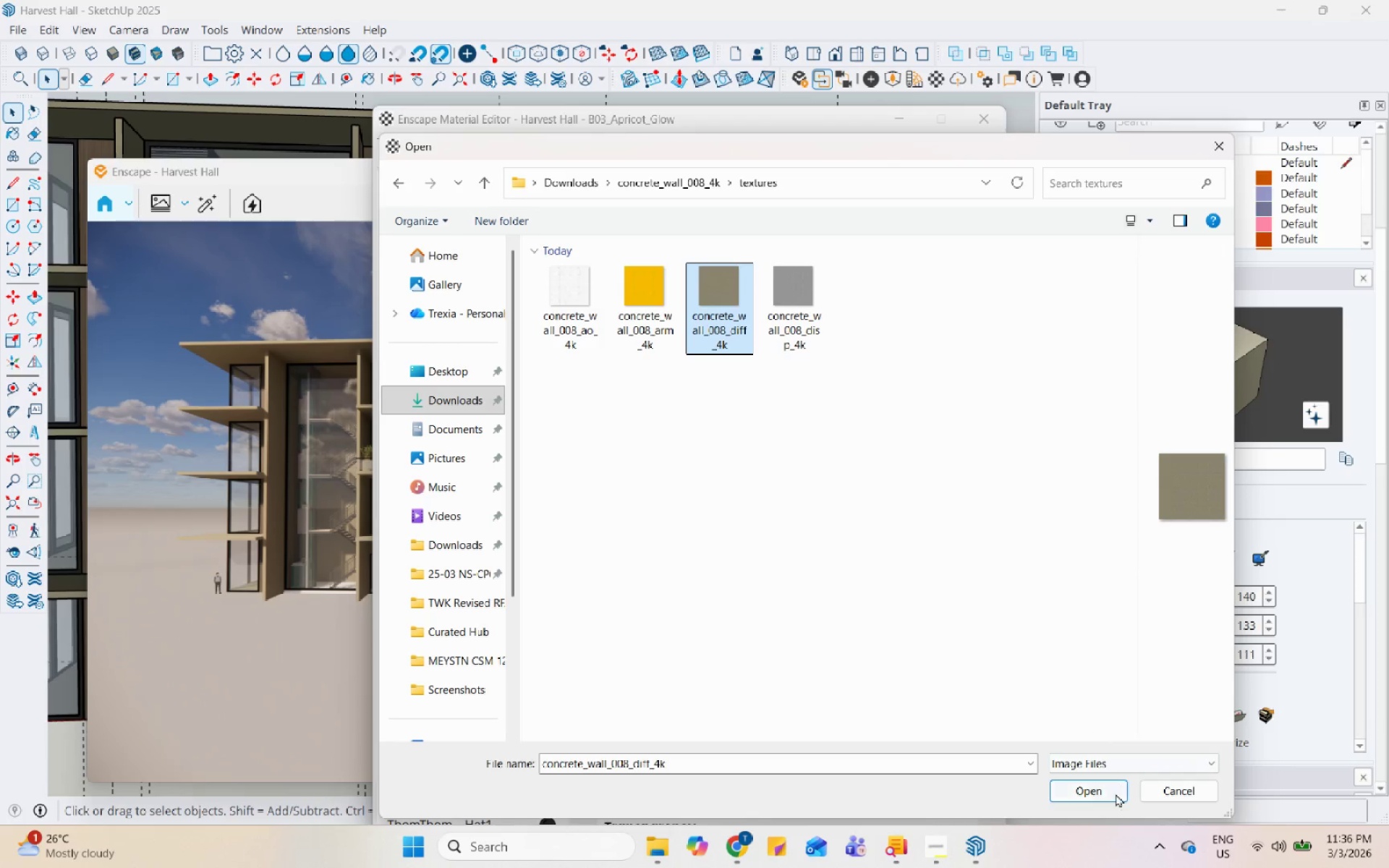 
left_click([1102, 792])
 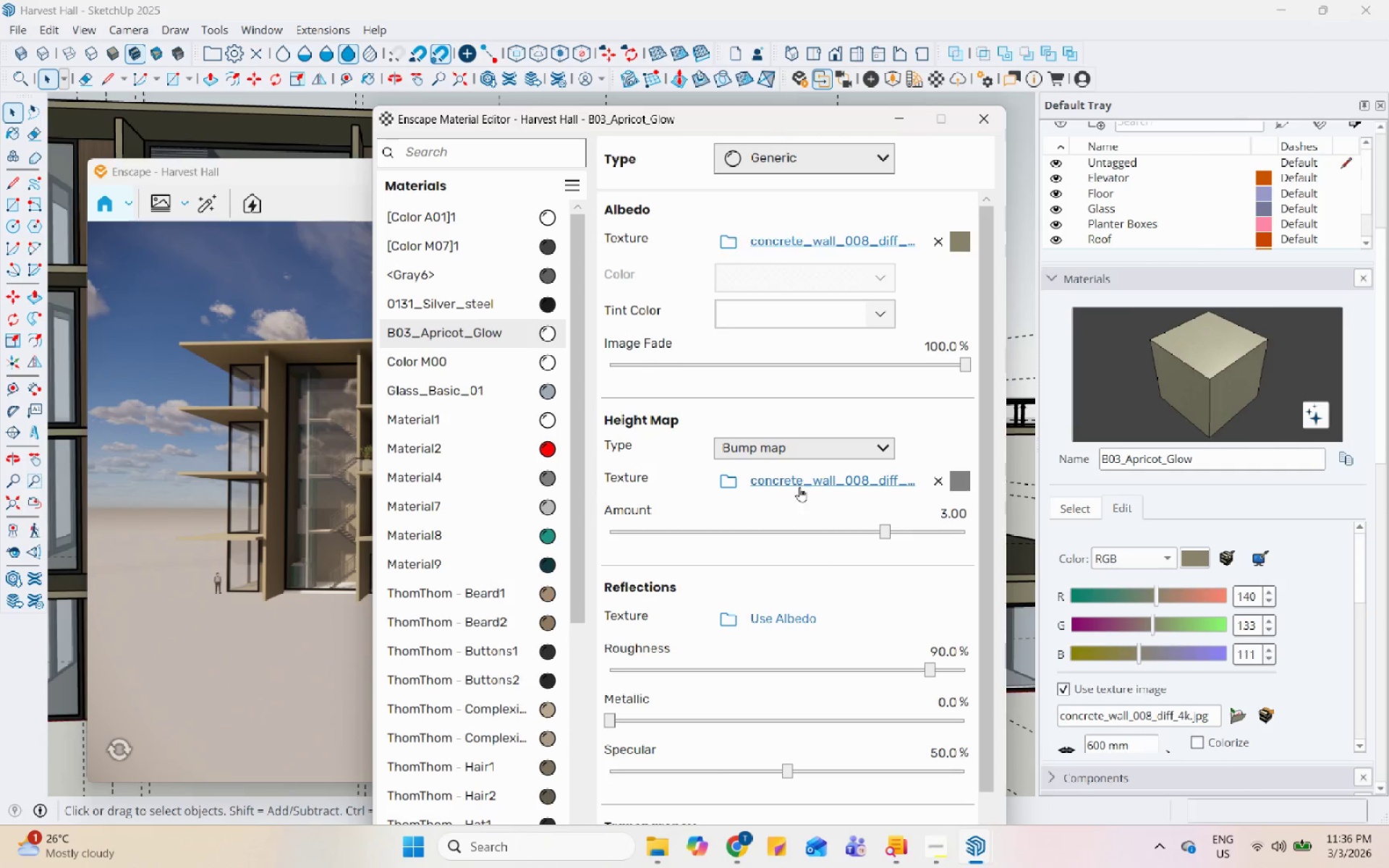 
left_click([841, 450])
 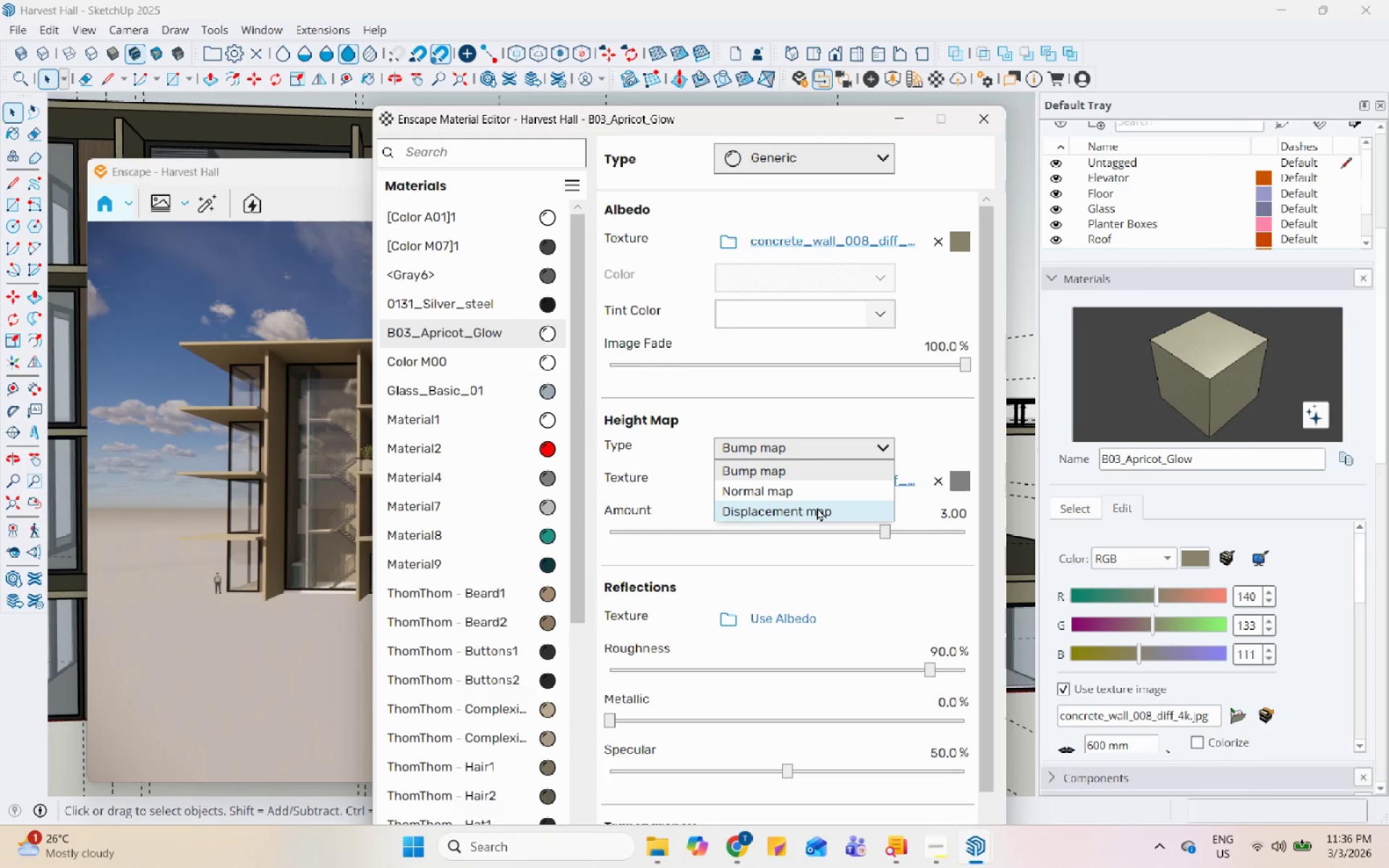 
left_click([909, 432])
 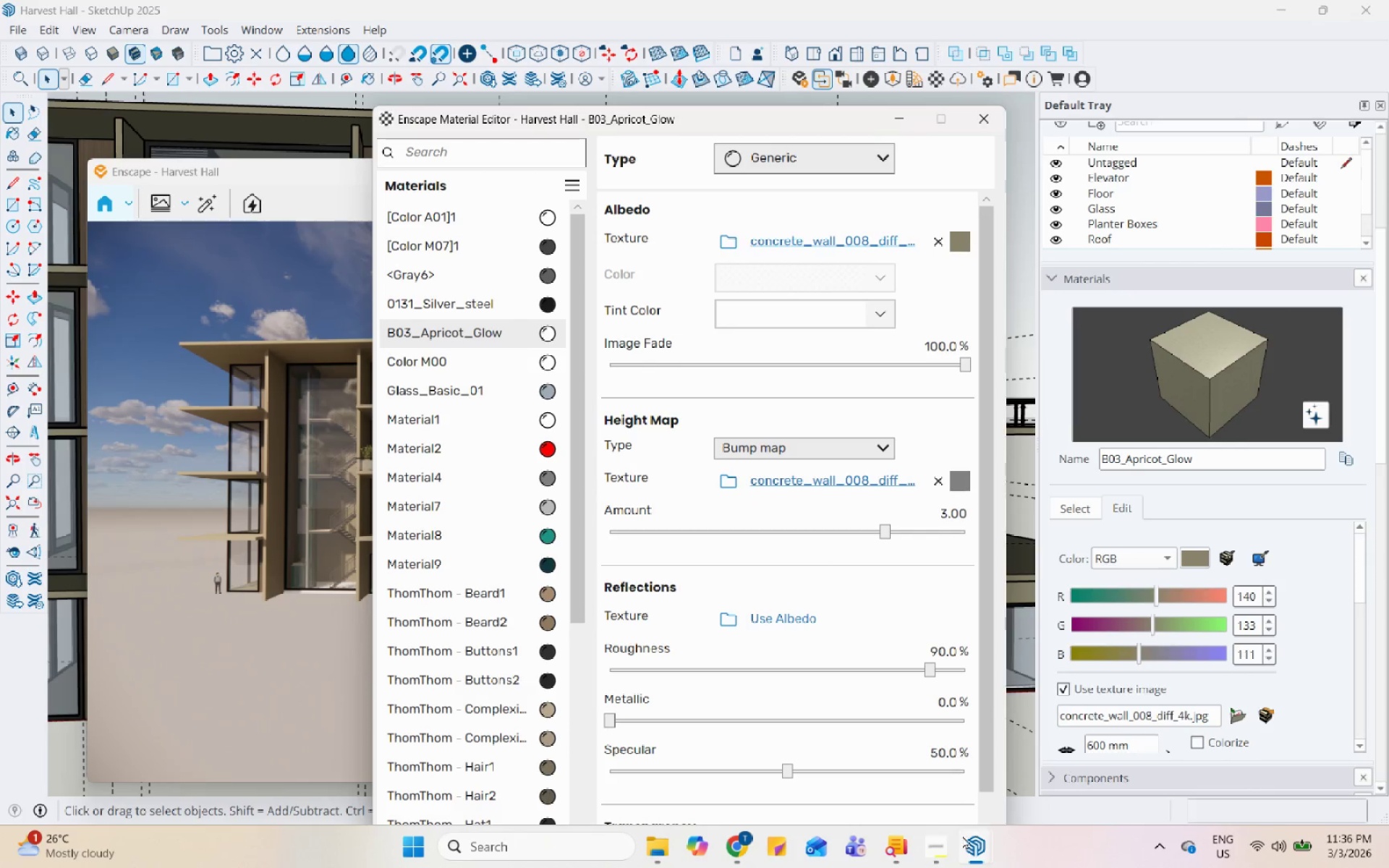 
left_click([752, 847])
 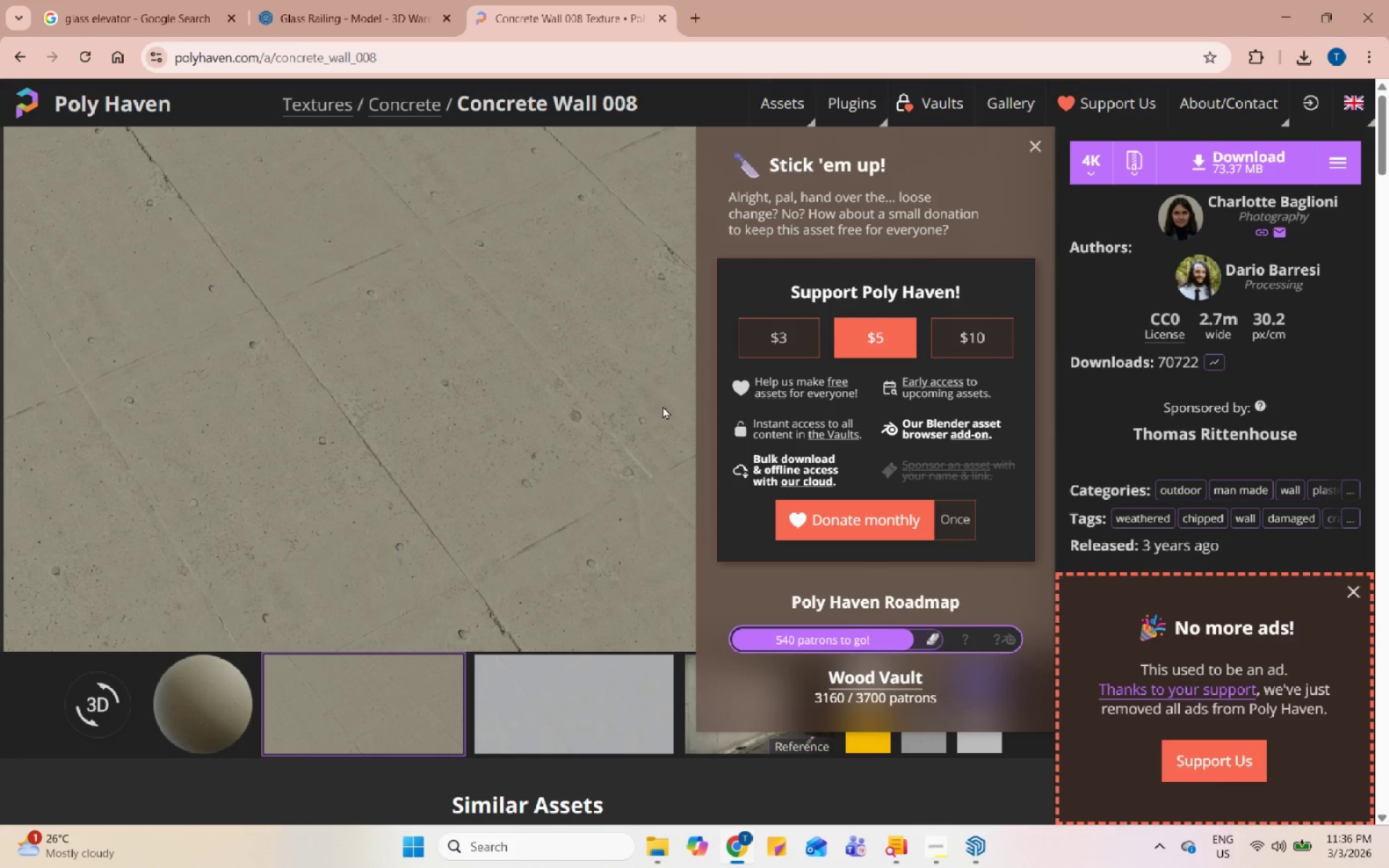 
left_click([409, 442])
 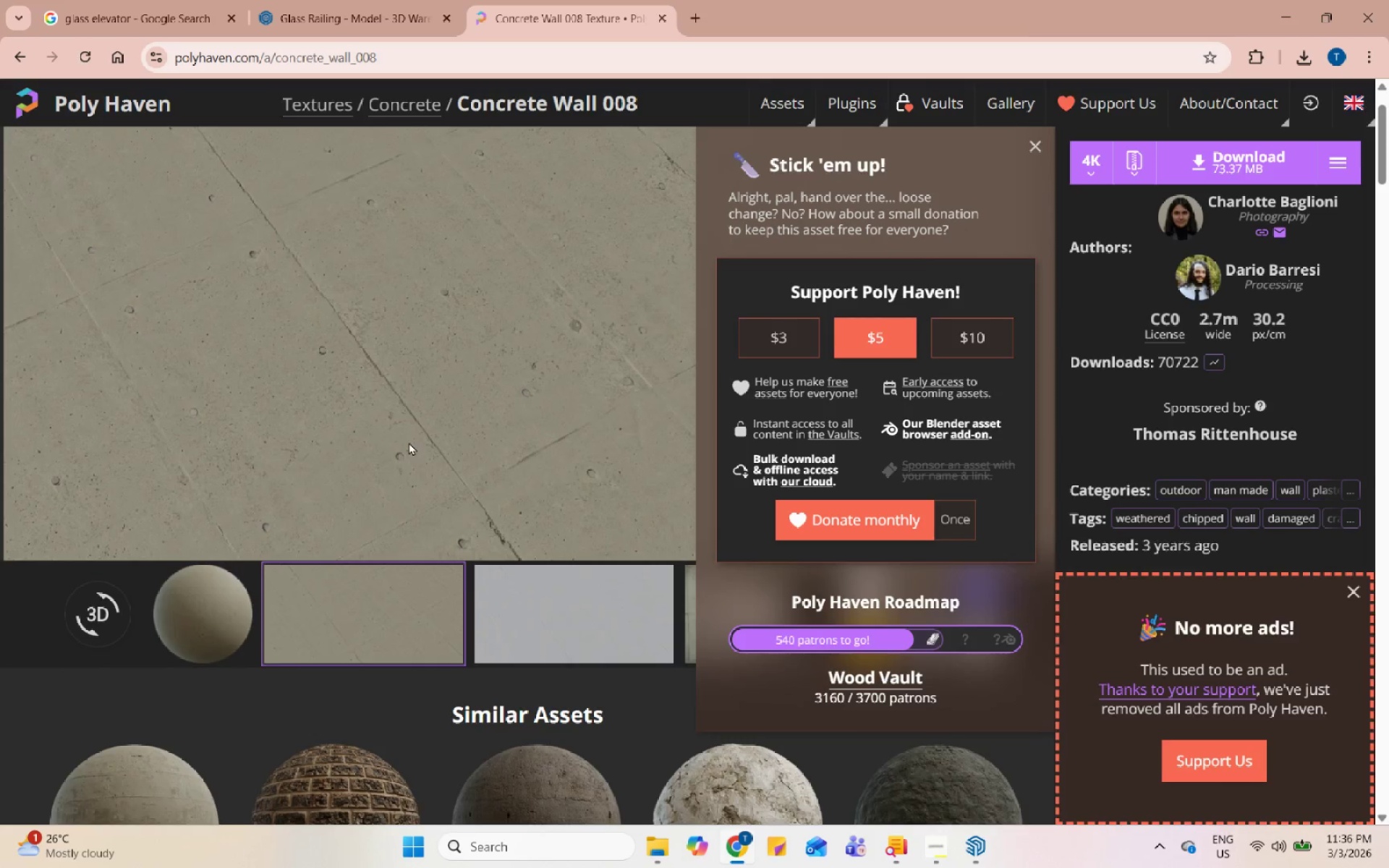 
scroll: coordinate [420, 446], scroll_direction: down, amount: 7.0
 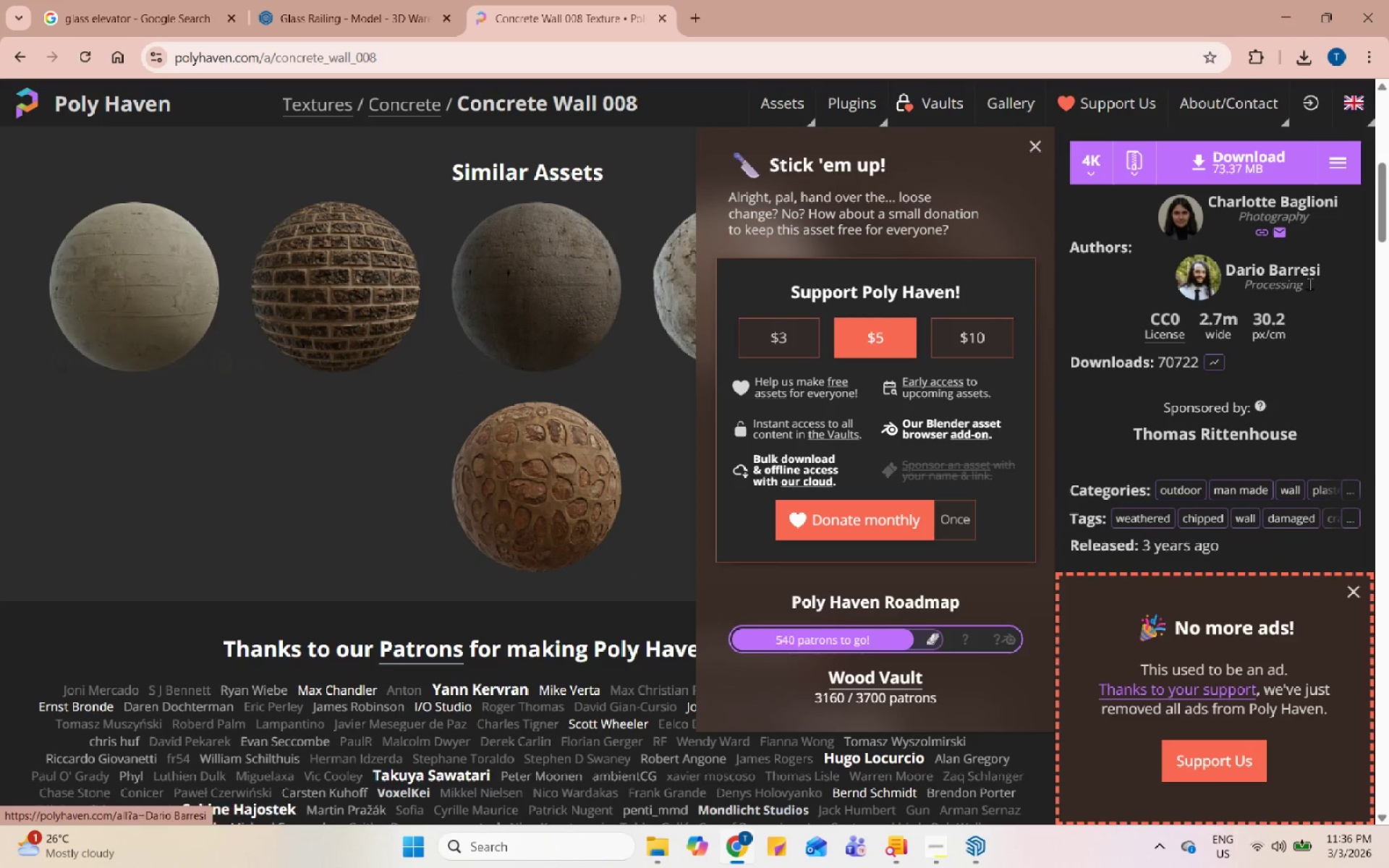 
scroll: coordinate [525, 484], scroll_direction: up, amount: 23.0
 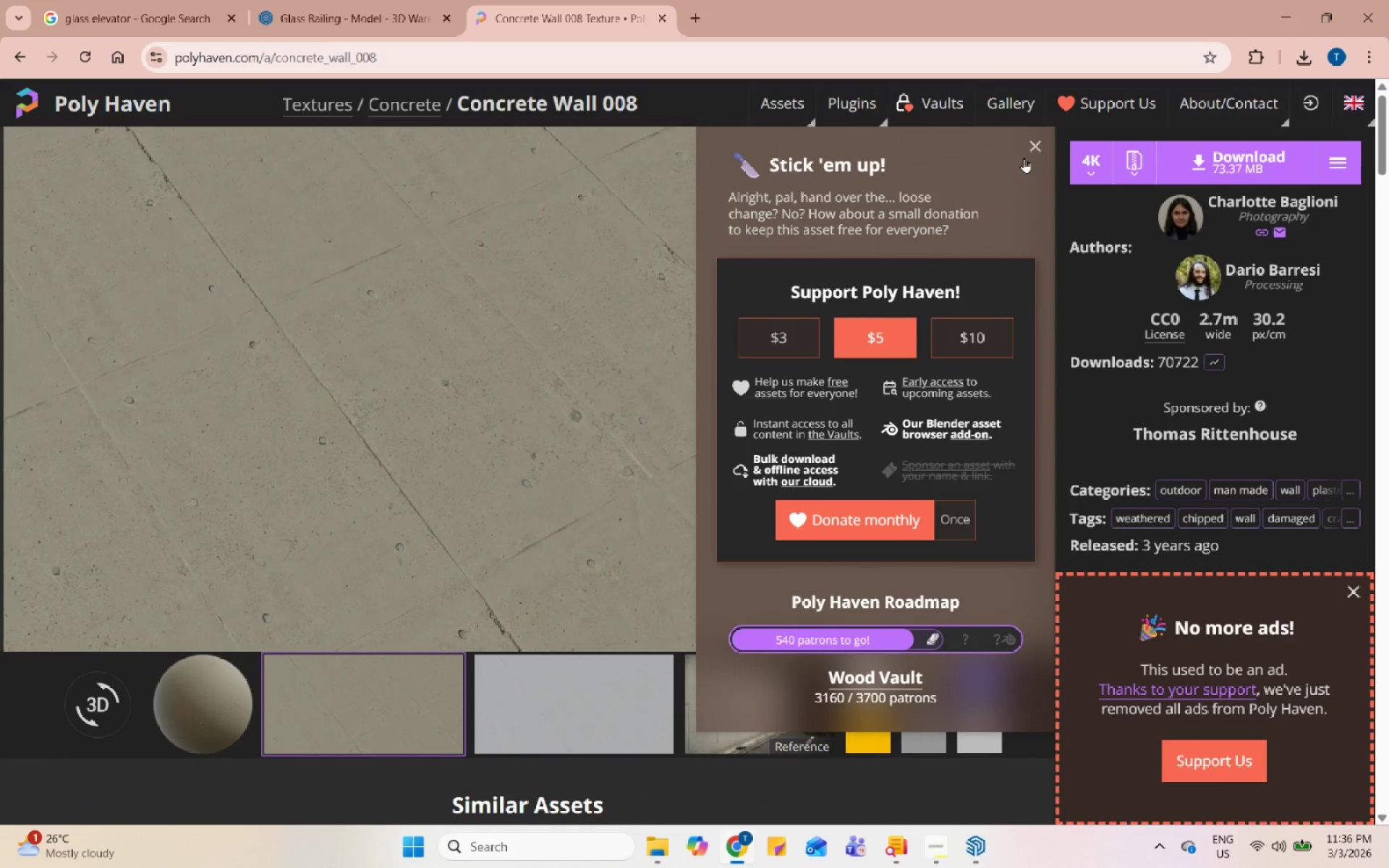 
left_click([1029, 146])
 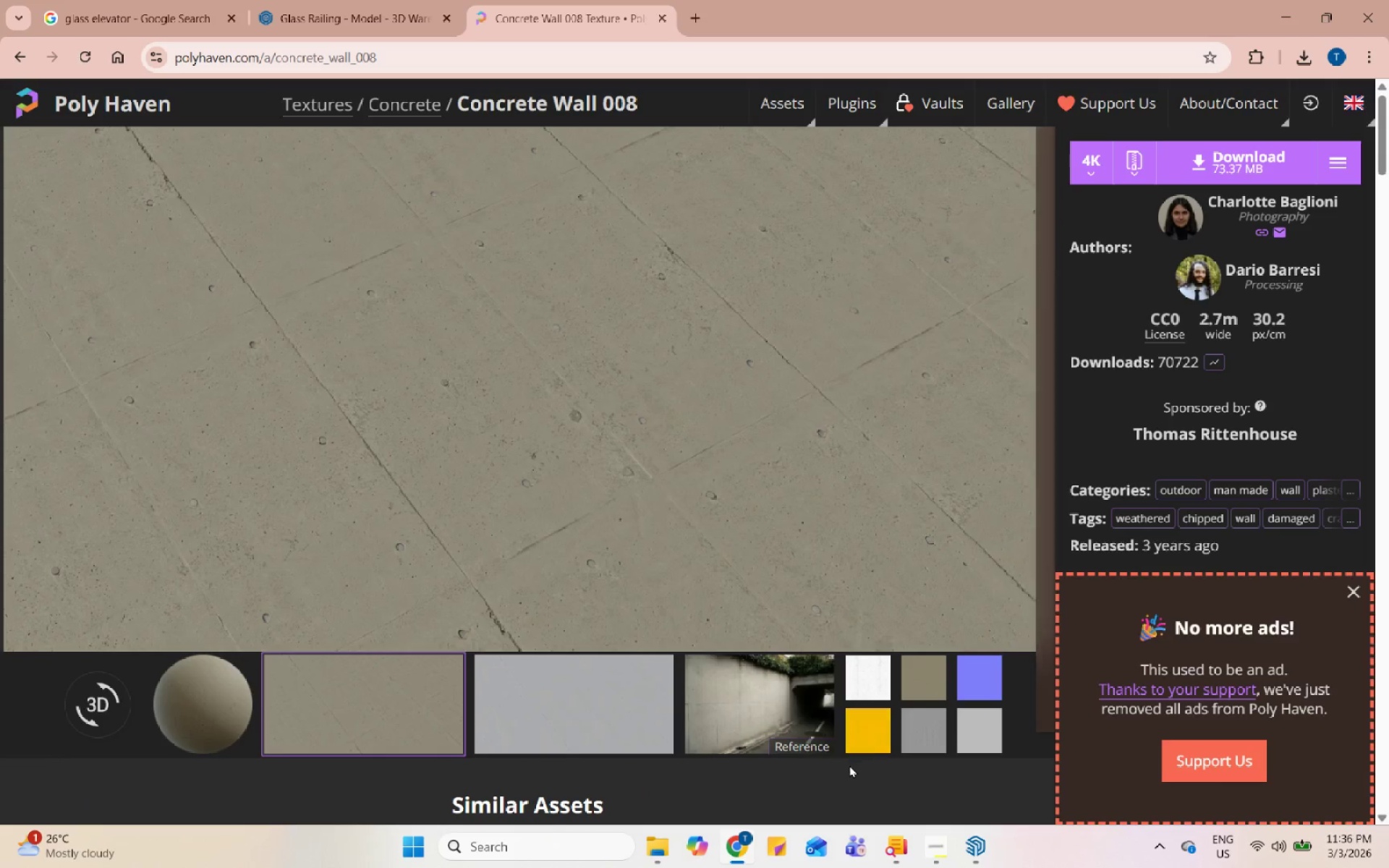 
left_click([917, 676])
 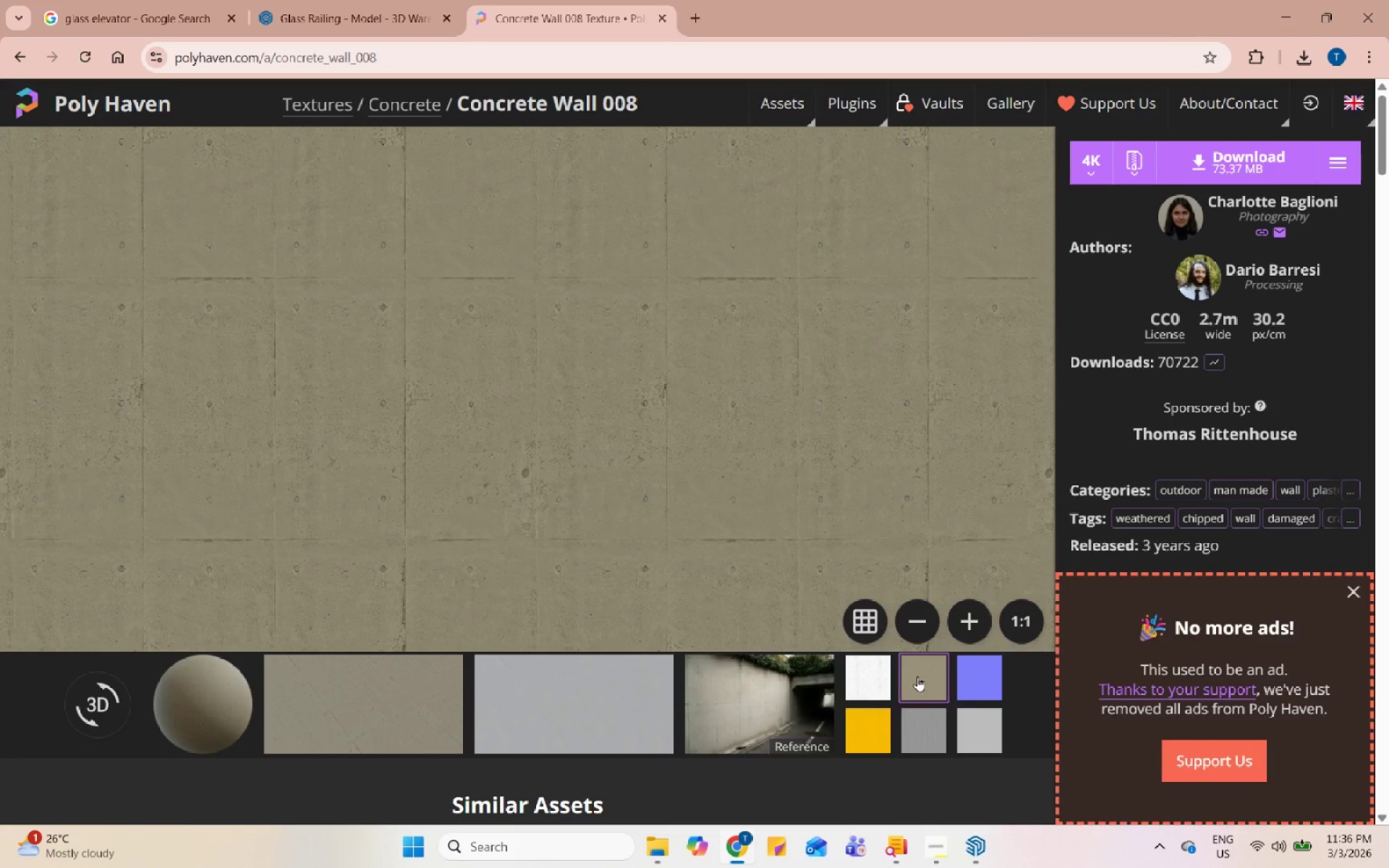 
left_click([888, 679])
 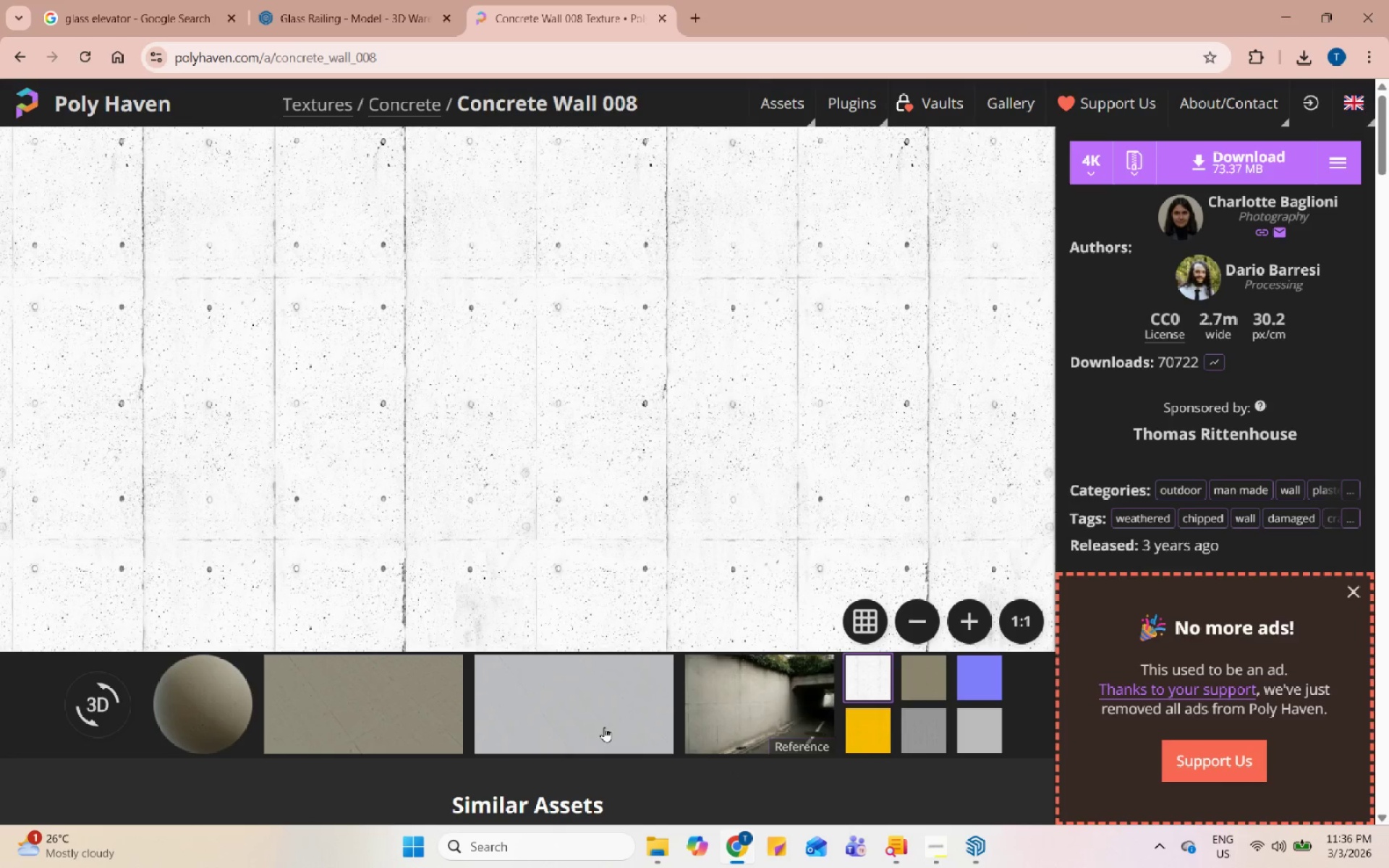 
left_click([927, 669])
 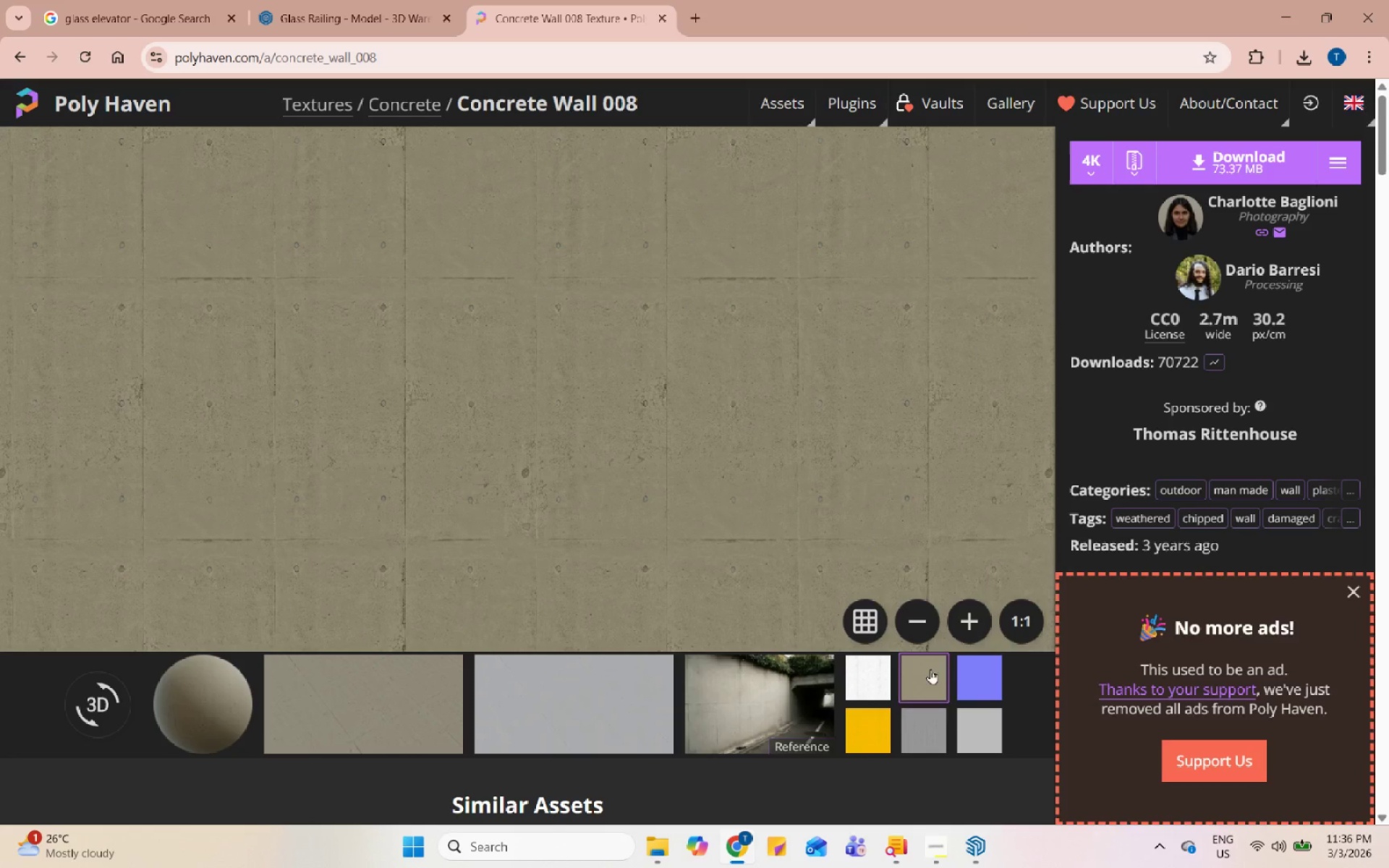 
left_click([971, 665])
 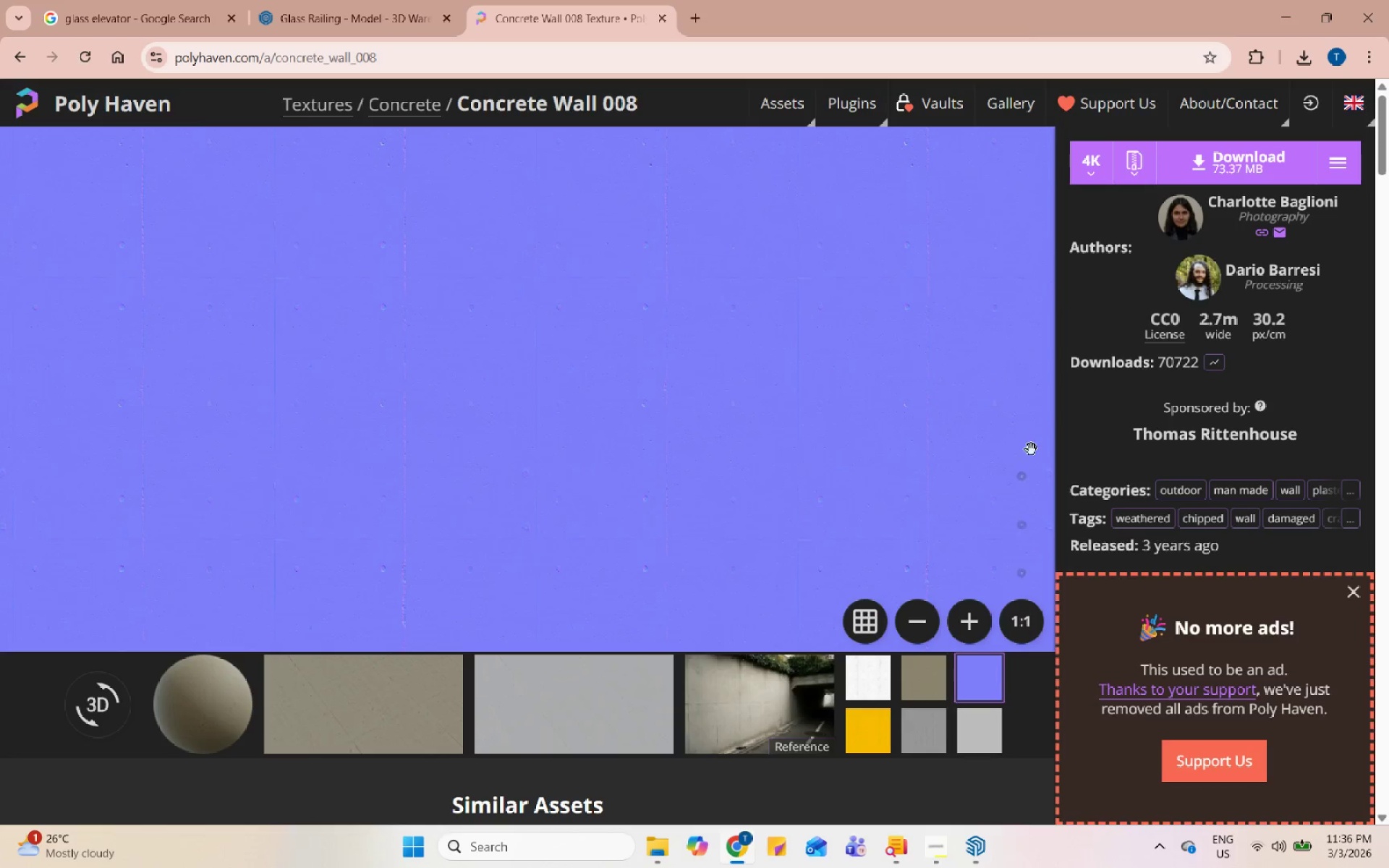 
left_click([1278, 25])
 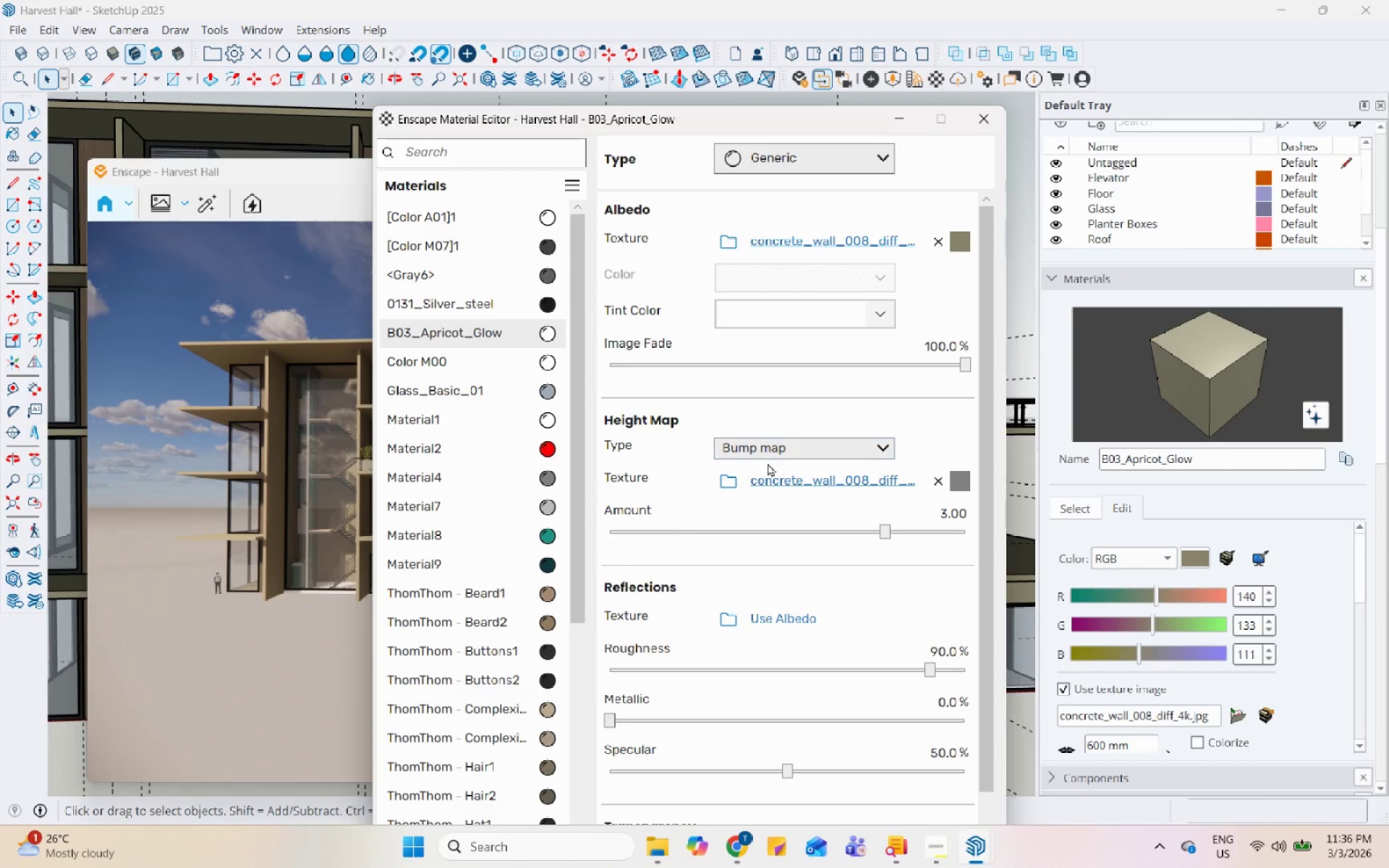 
left_click([736, 477])
 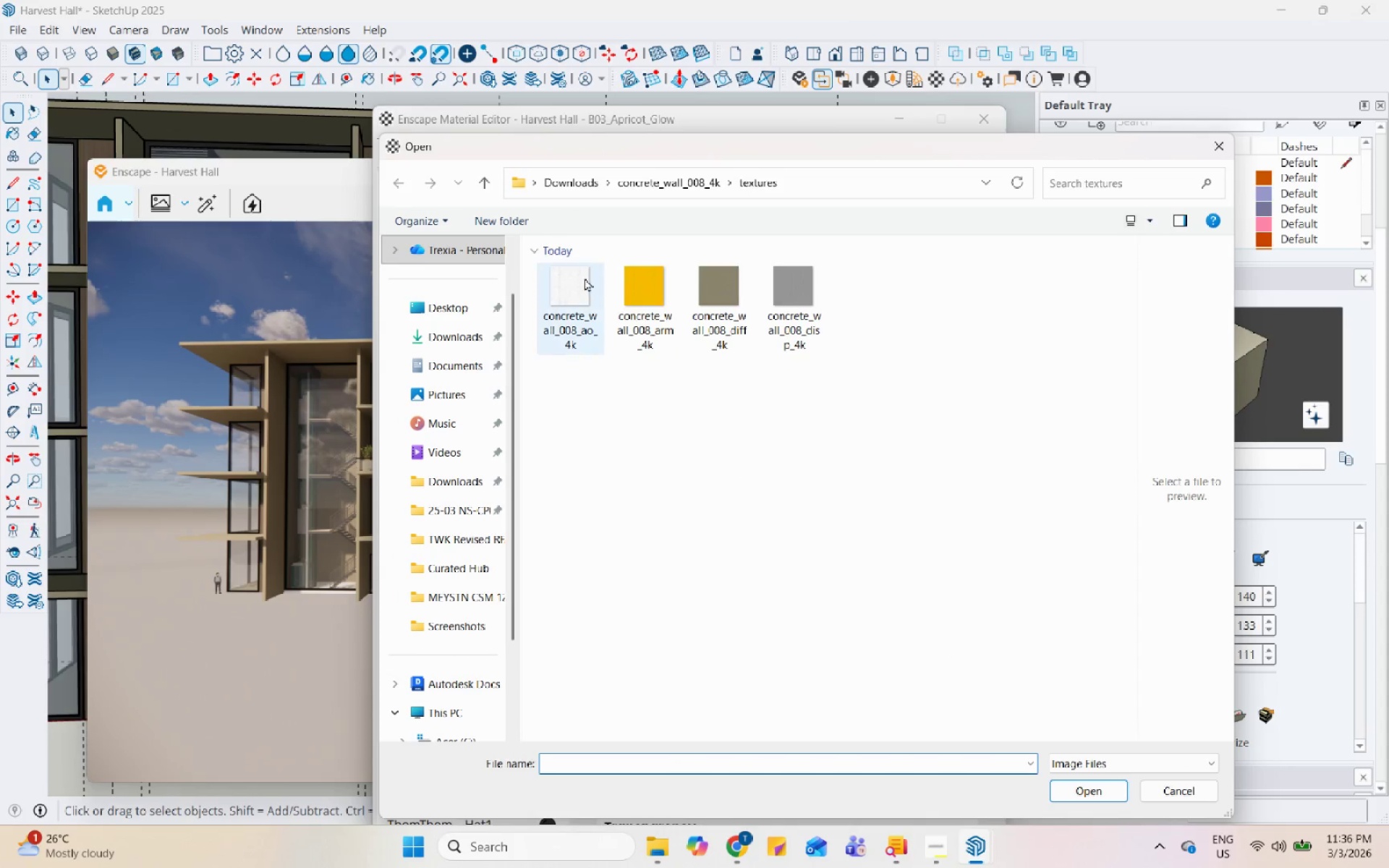 
left_click([621, 289])
 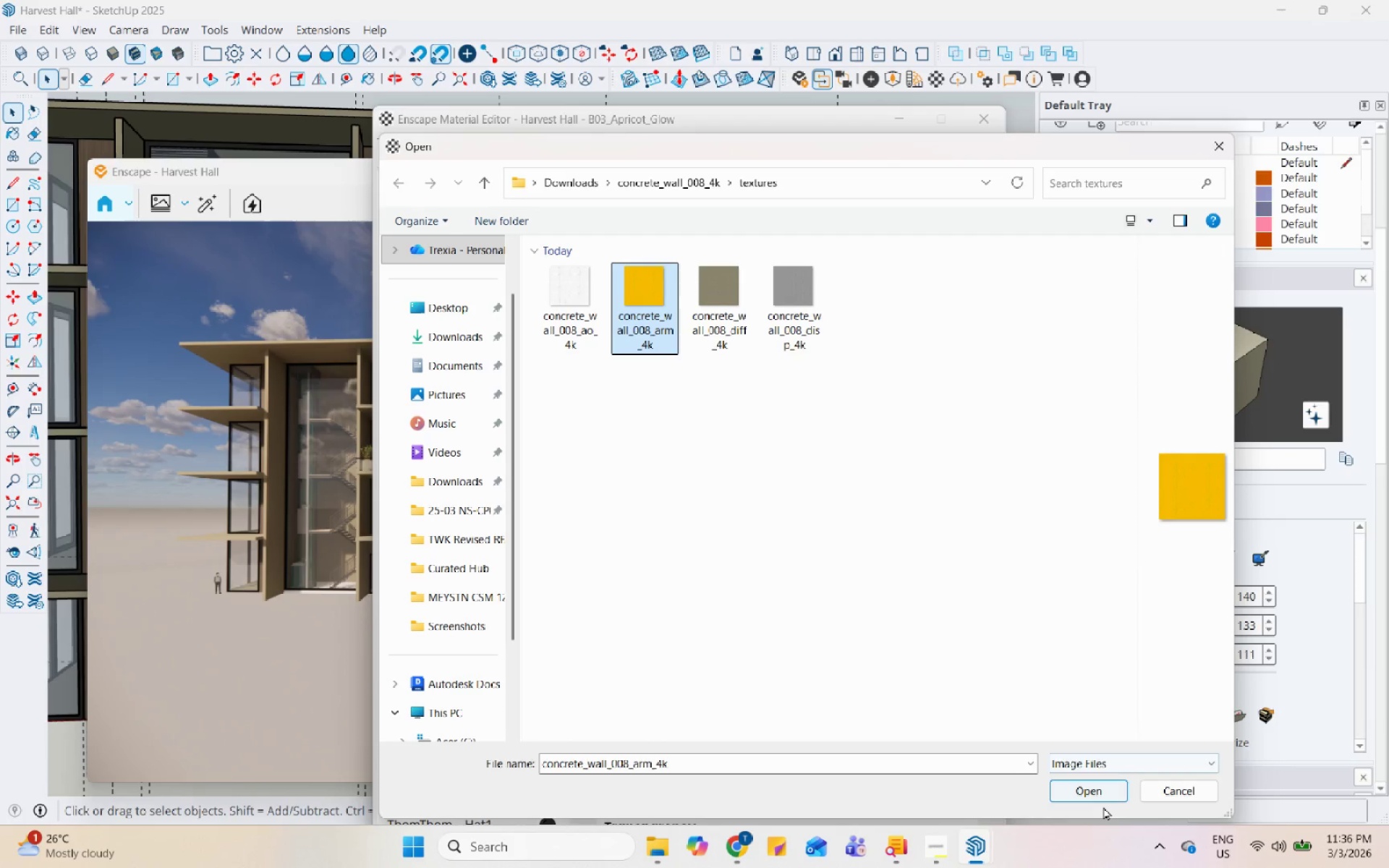 
left_click([1092, 787])
 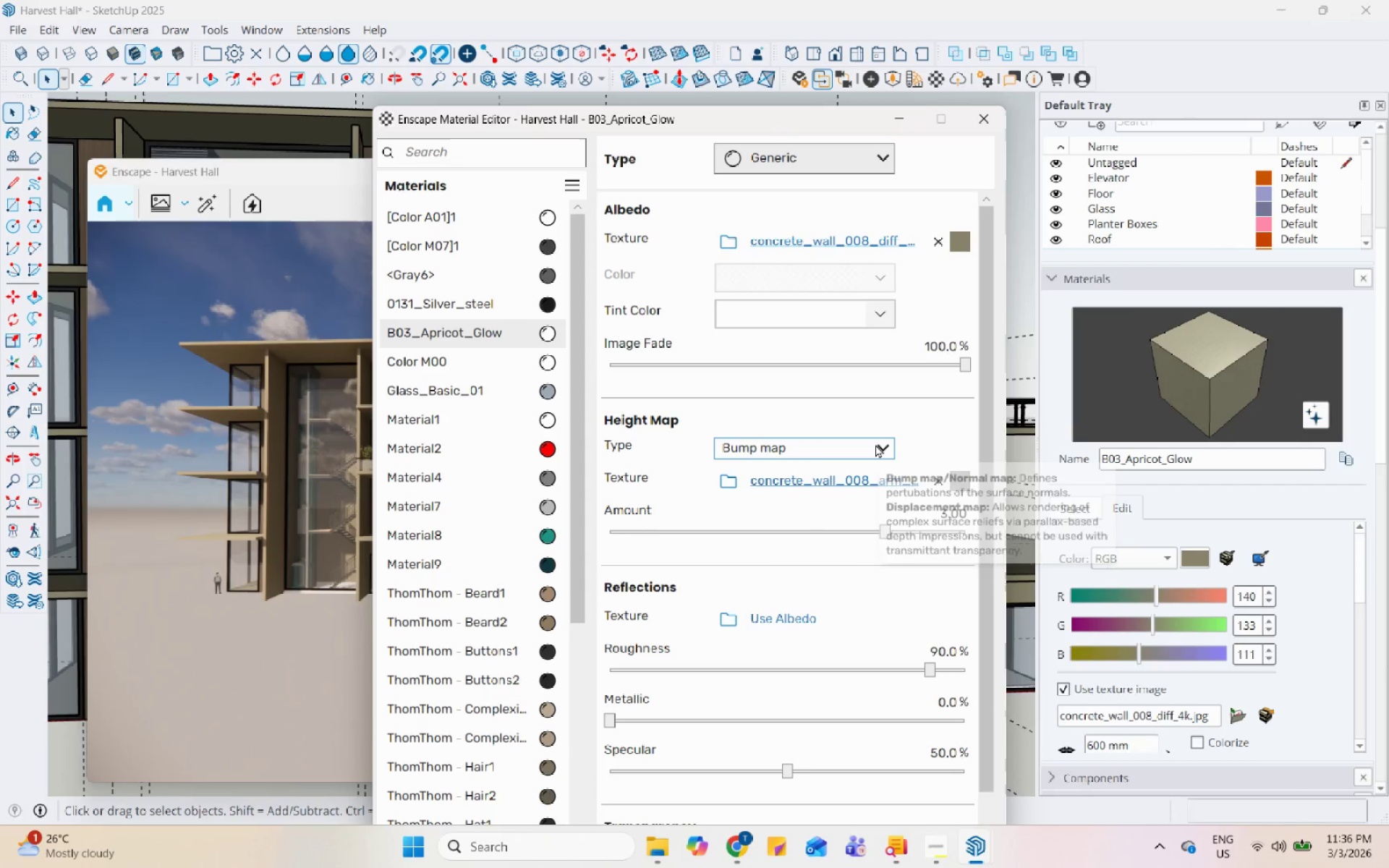 
left_click([875, 444])
 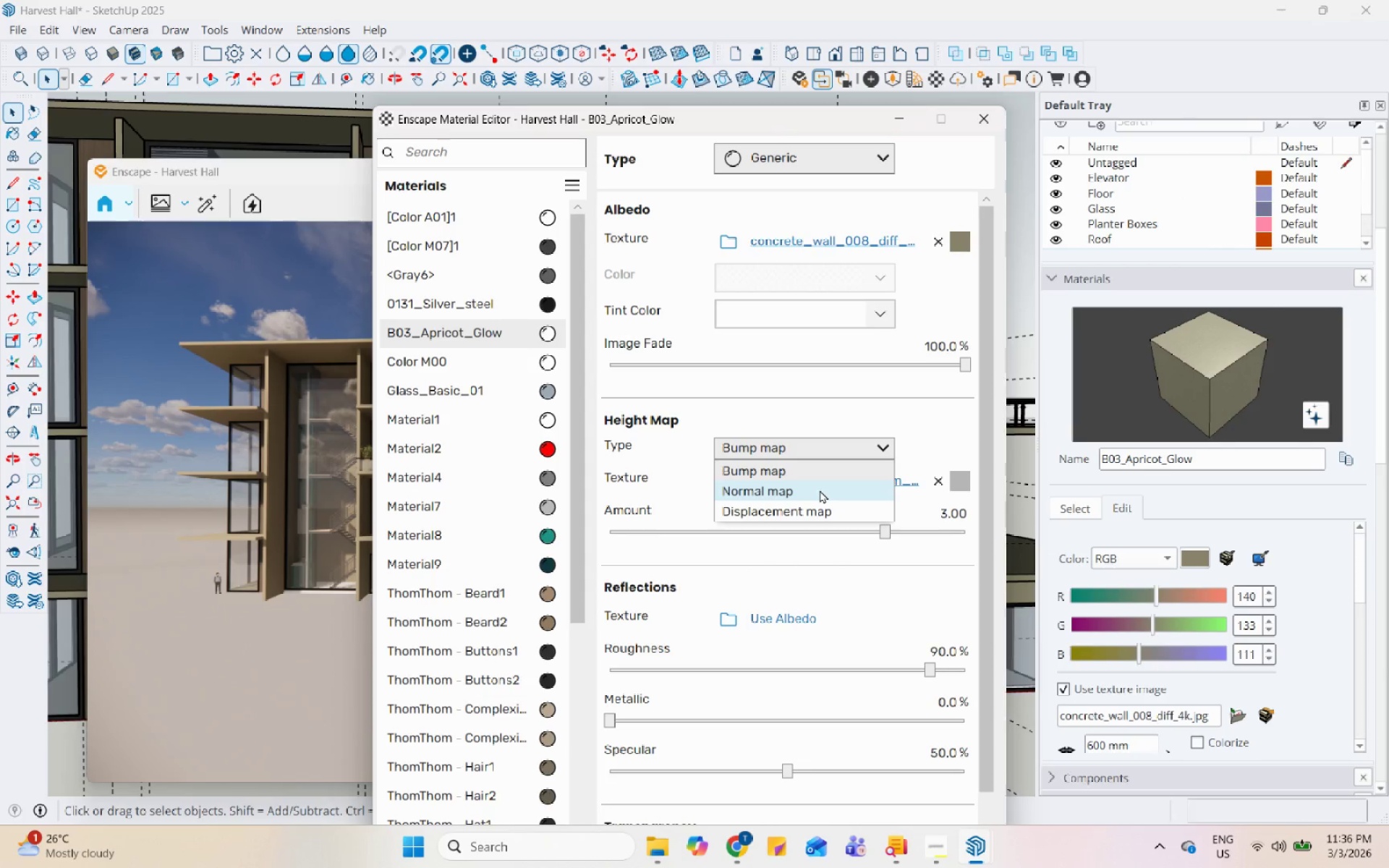 
left_click([820, 490])
 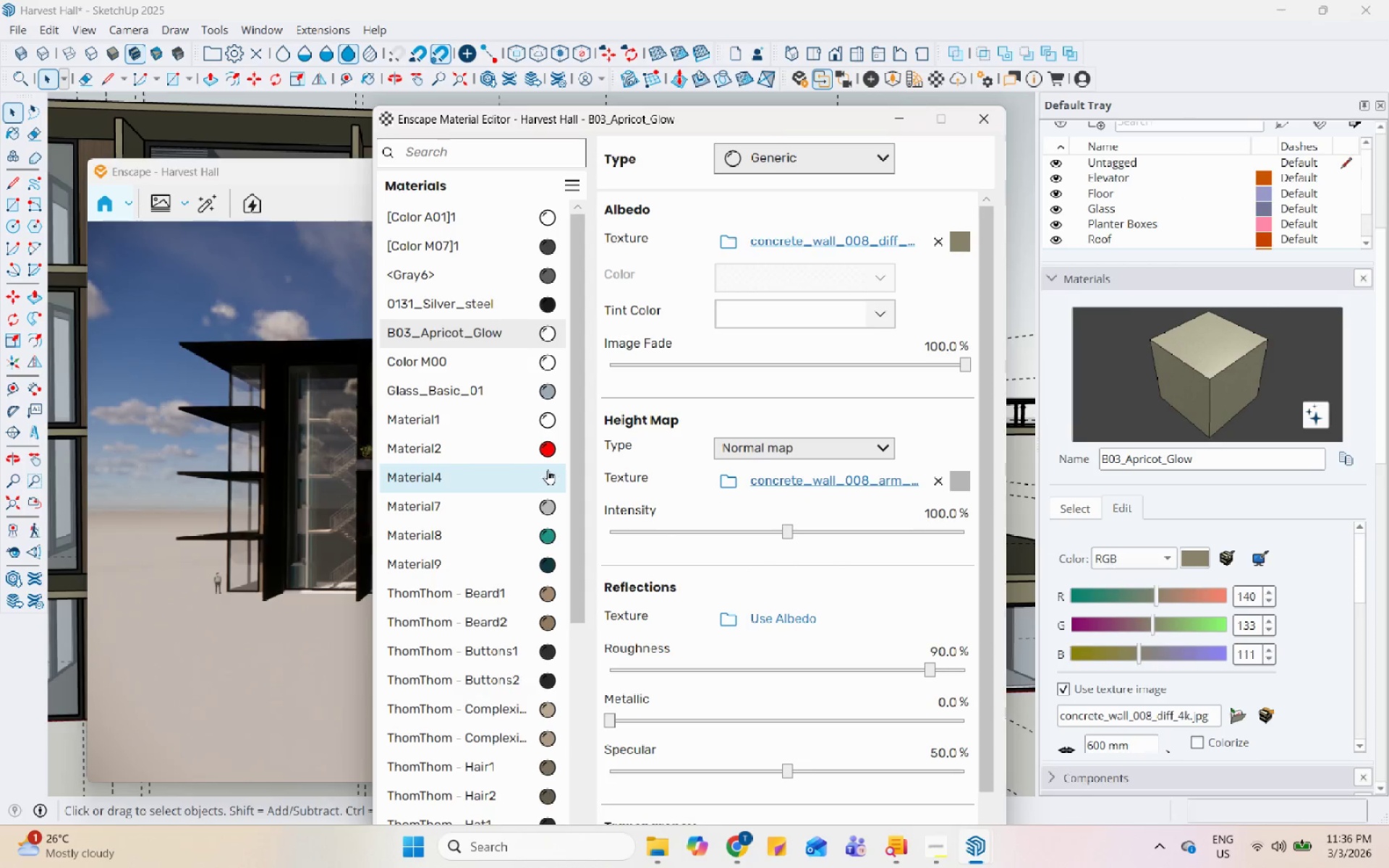 
scroll: coordinate [286, 503], scroll_direction: up, amount: 37.0
 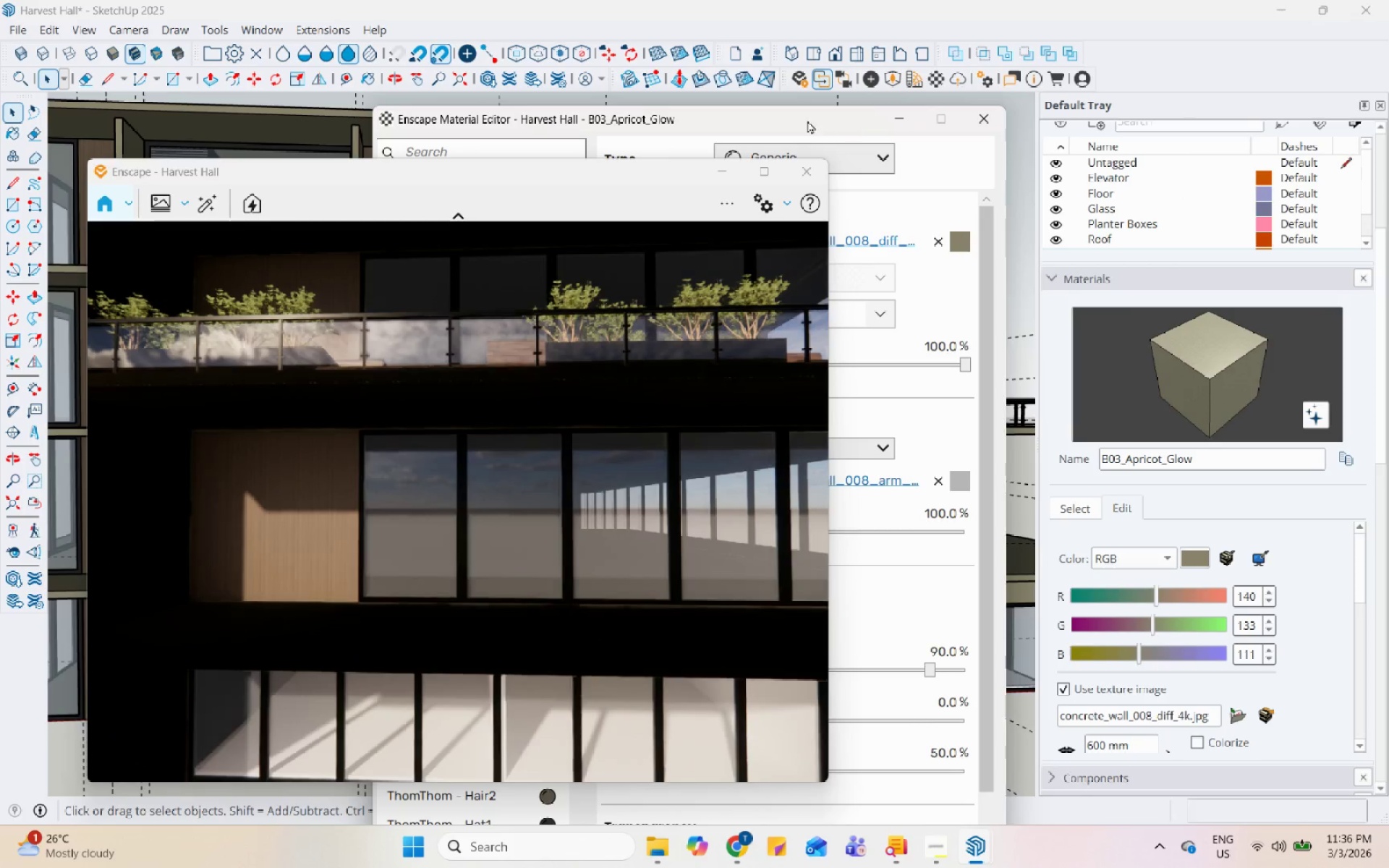 
left_click_drag(start_coordinate=[802, 119], to_coordinate=[1260, 97])
 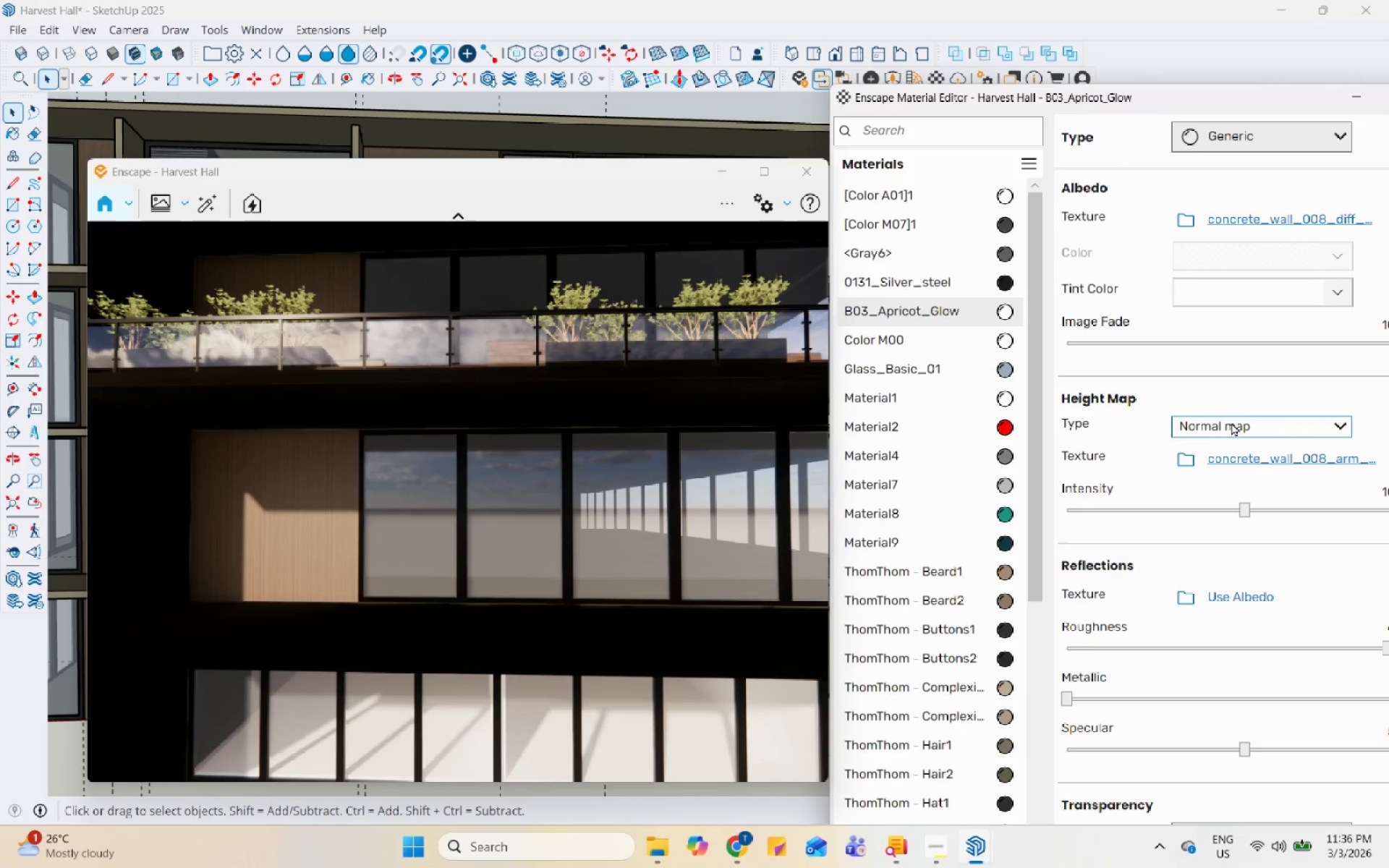 
left_click([1231, 422])
 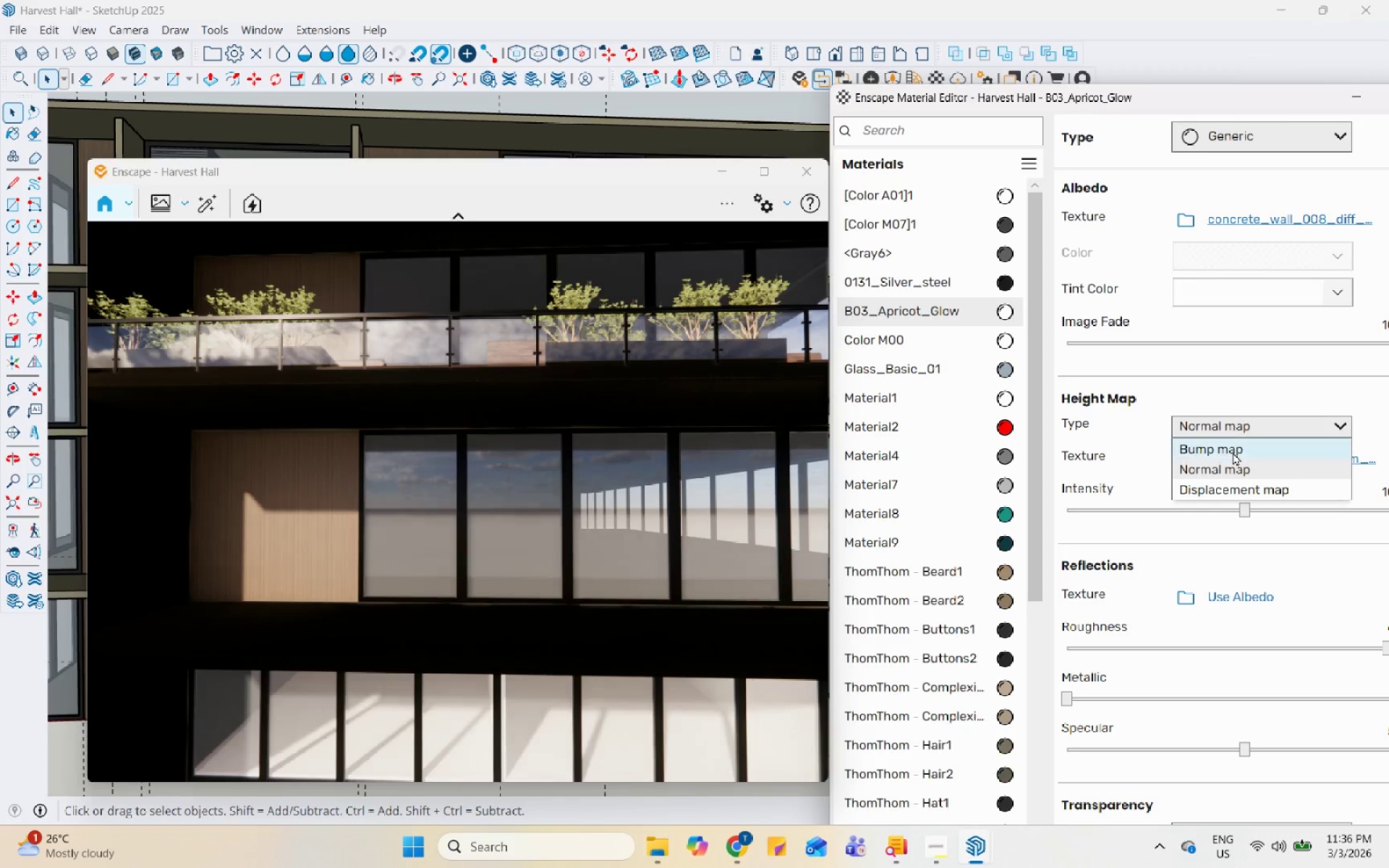 
left_click([1233, 452])
 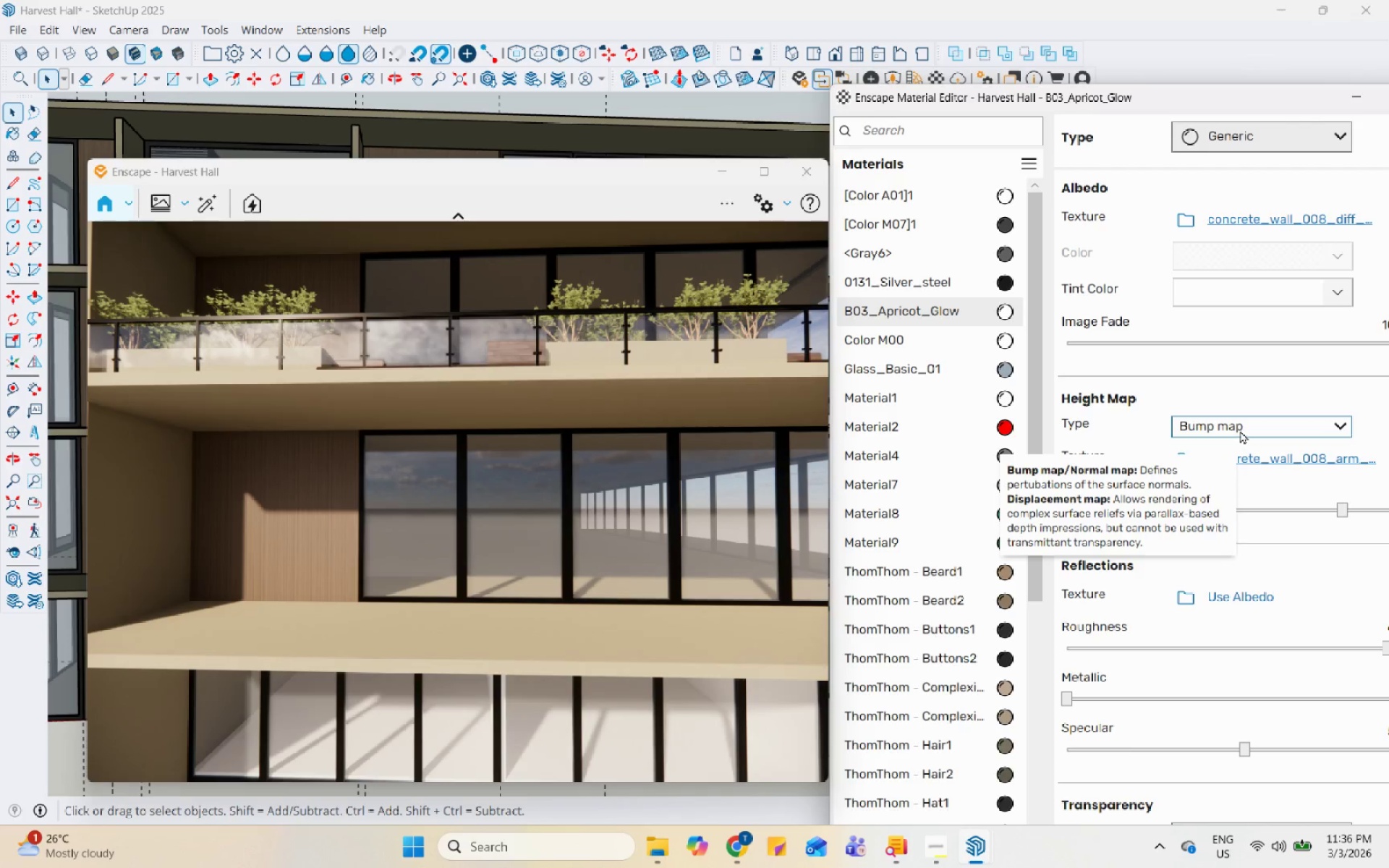 
scroll: coordinate [619, 760], scroll_direction: up, amount: 12.0
 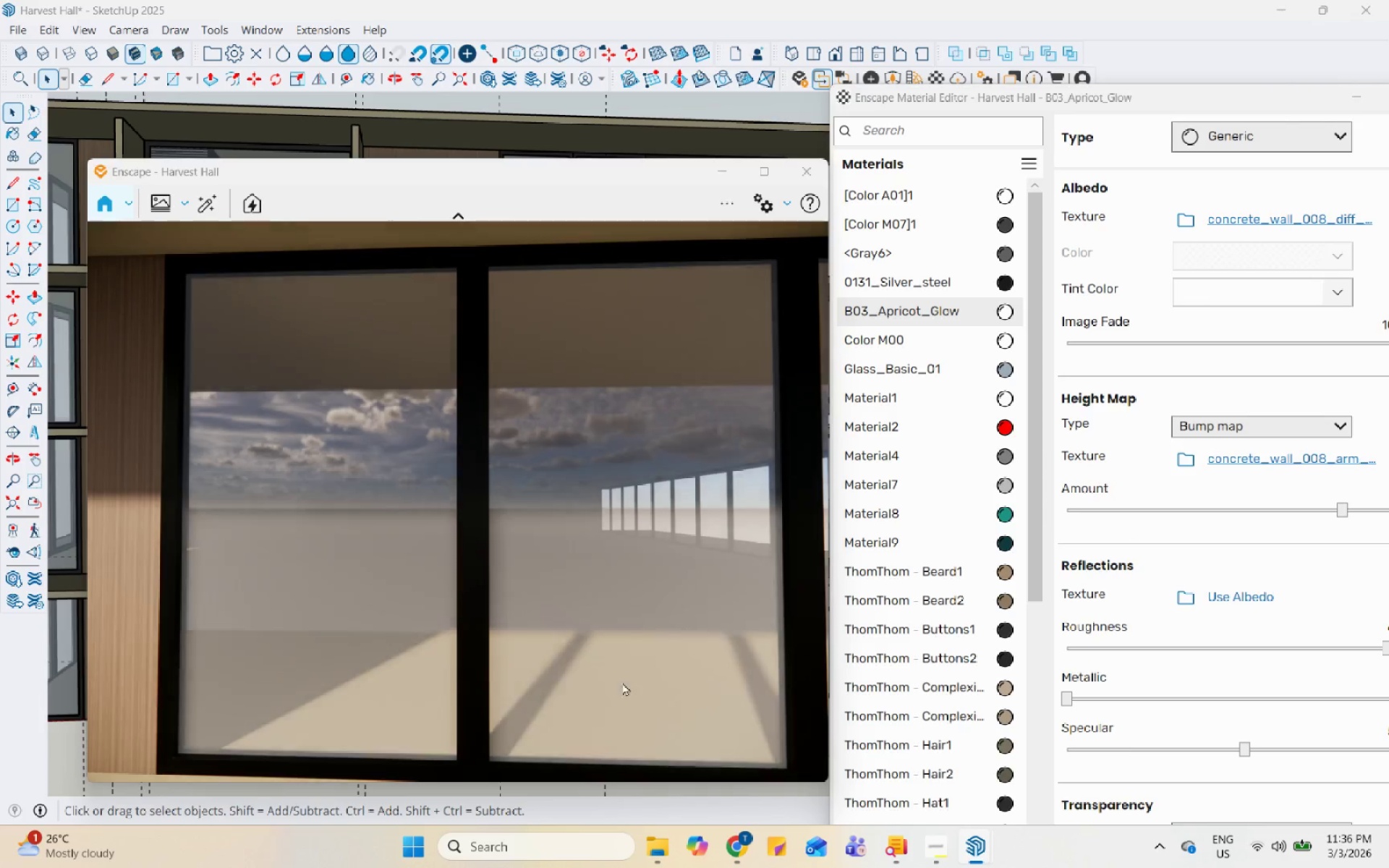 
scroll: coordinate [558, 297], scroll_direction: down, amount: 2.0
 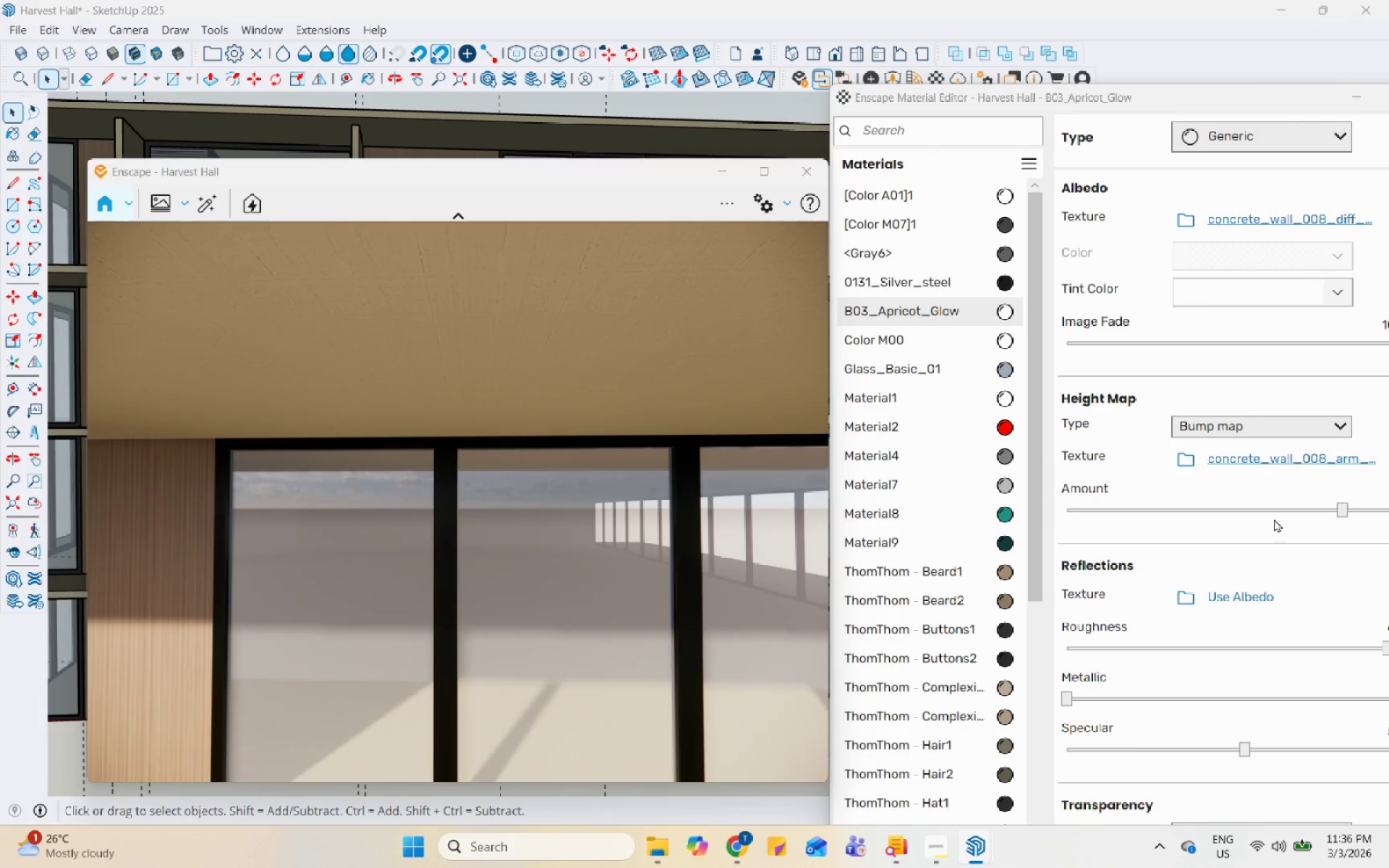 
left_click([1252, 487])
 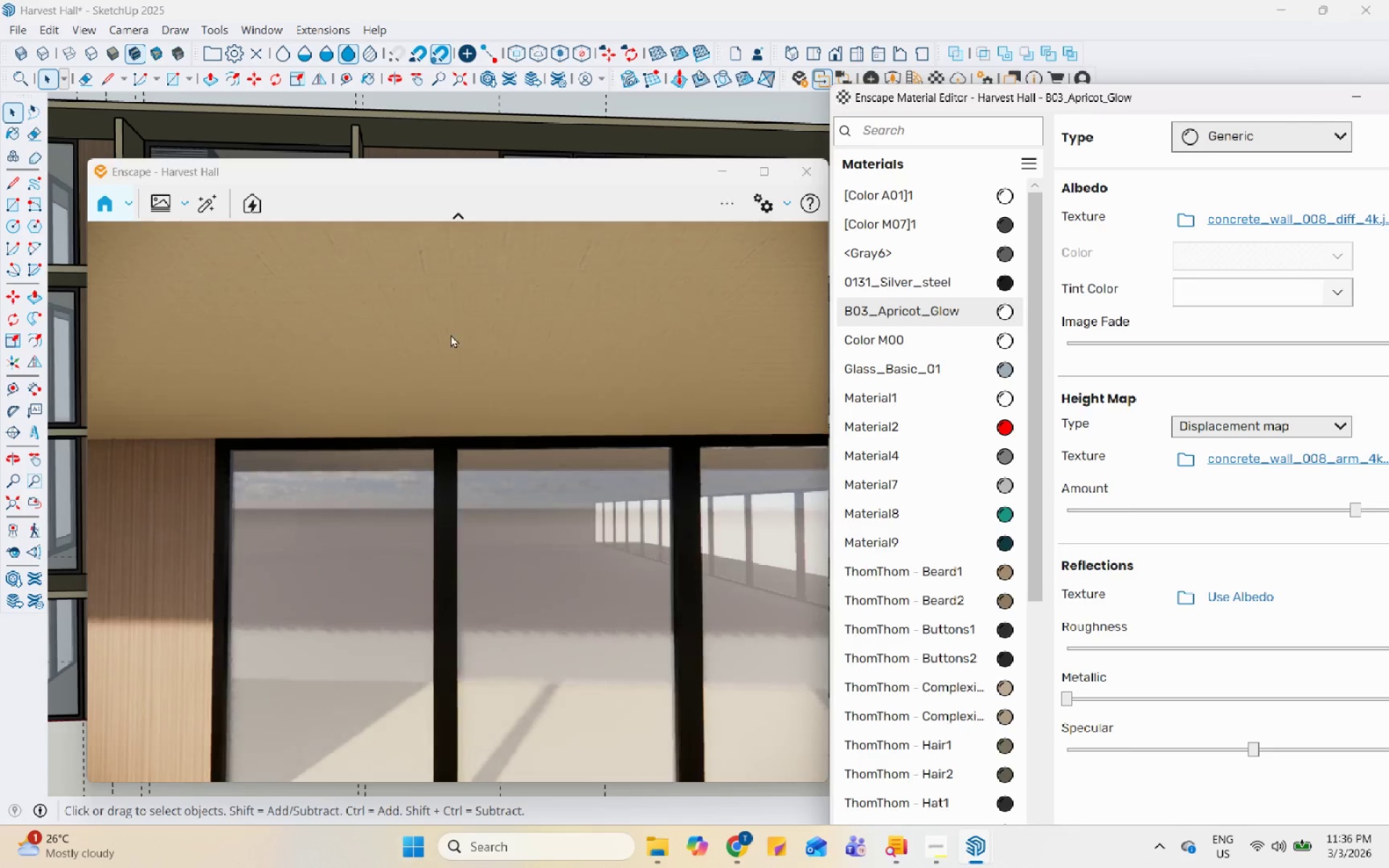 
scroll: coordinate [472, 393], scroll_direction: none, amount: 0.0
 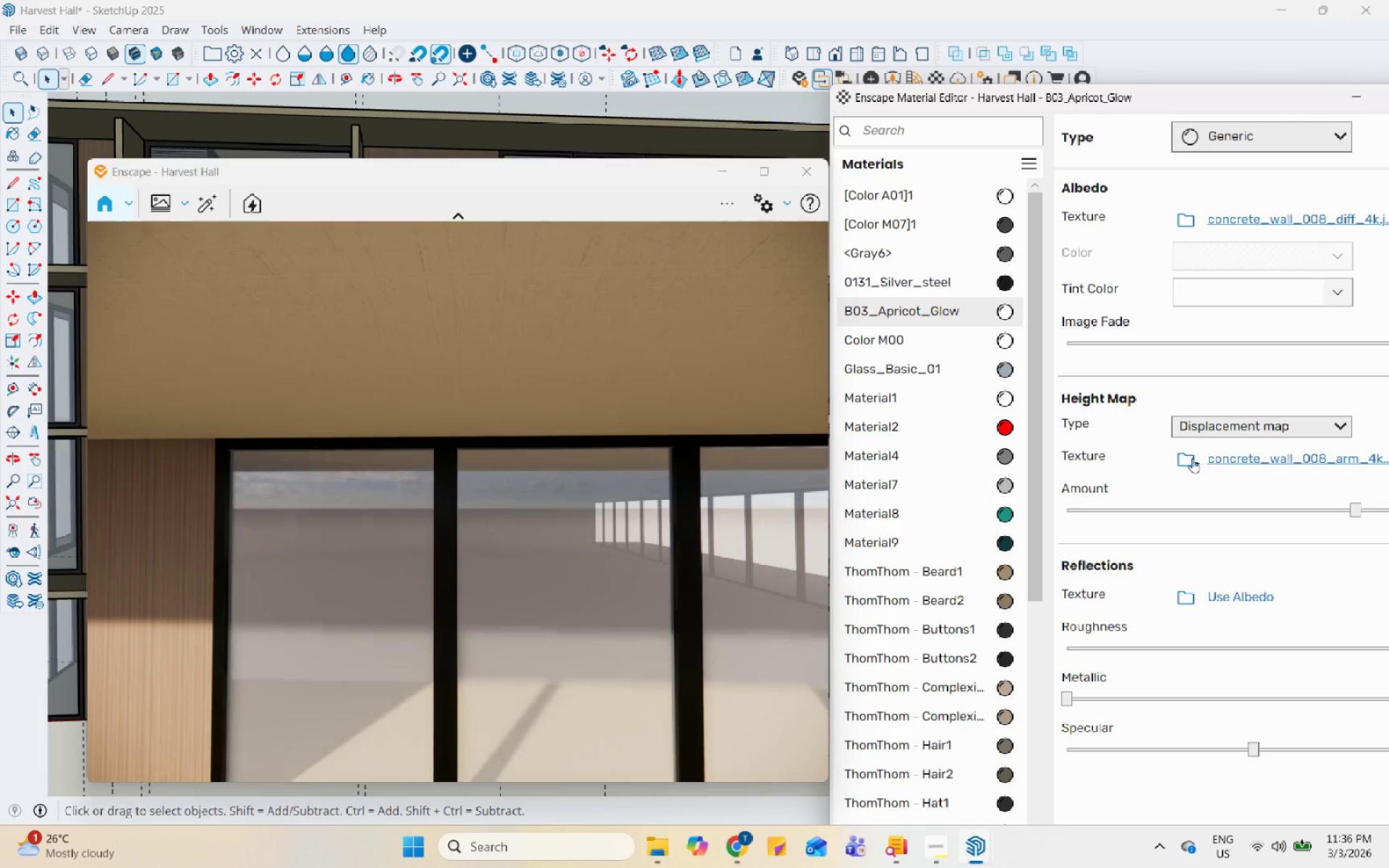 
left_click([1193, 469])
 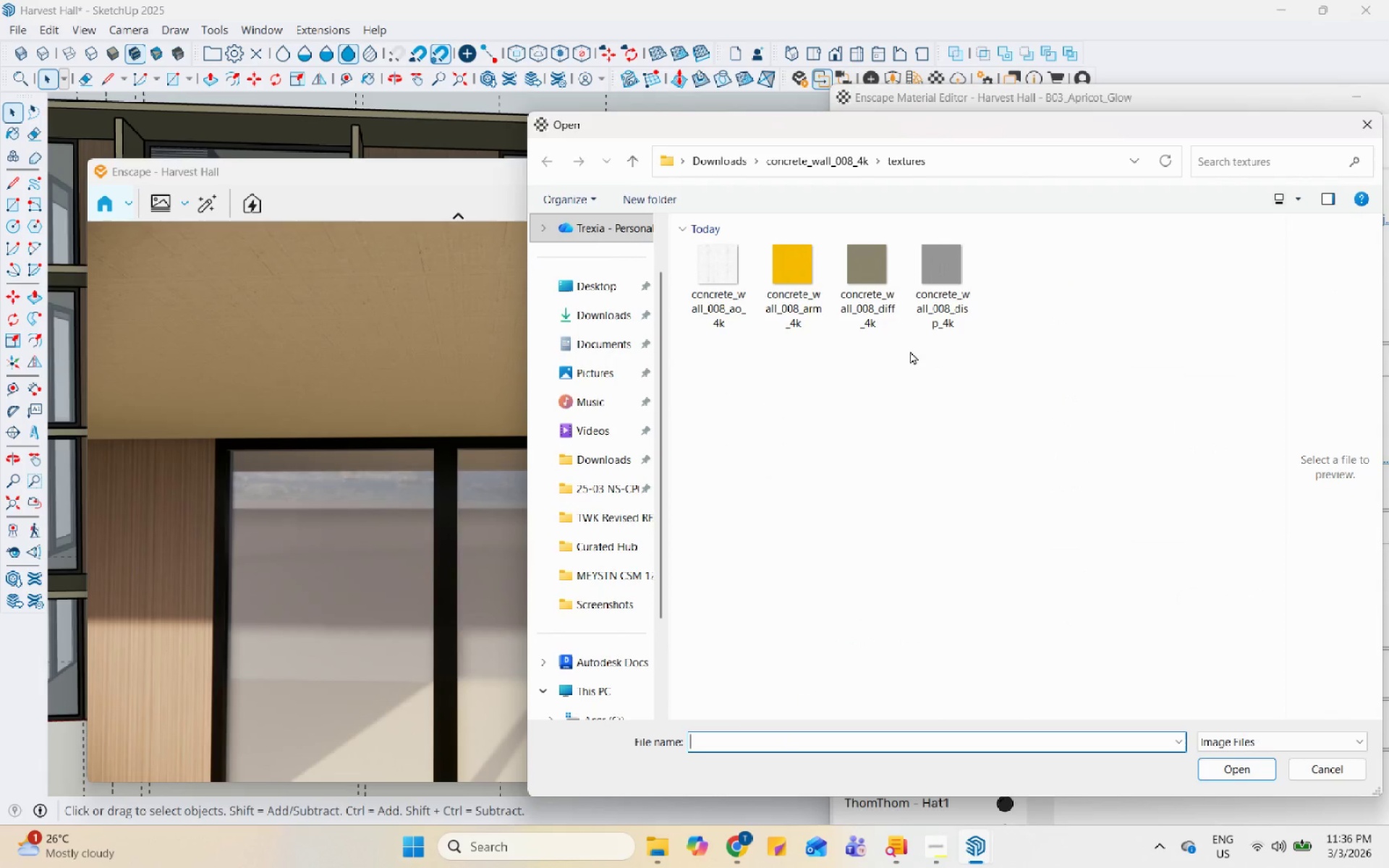 
left_click([934, 307])
 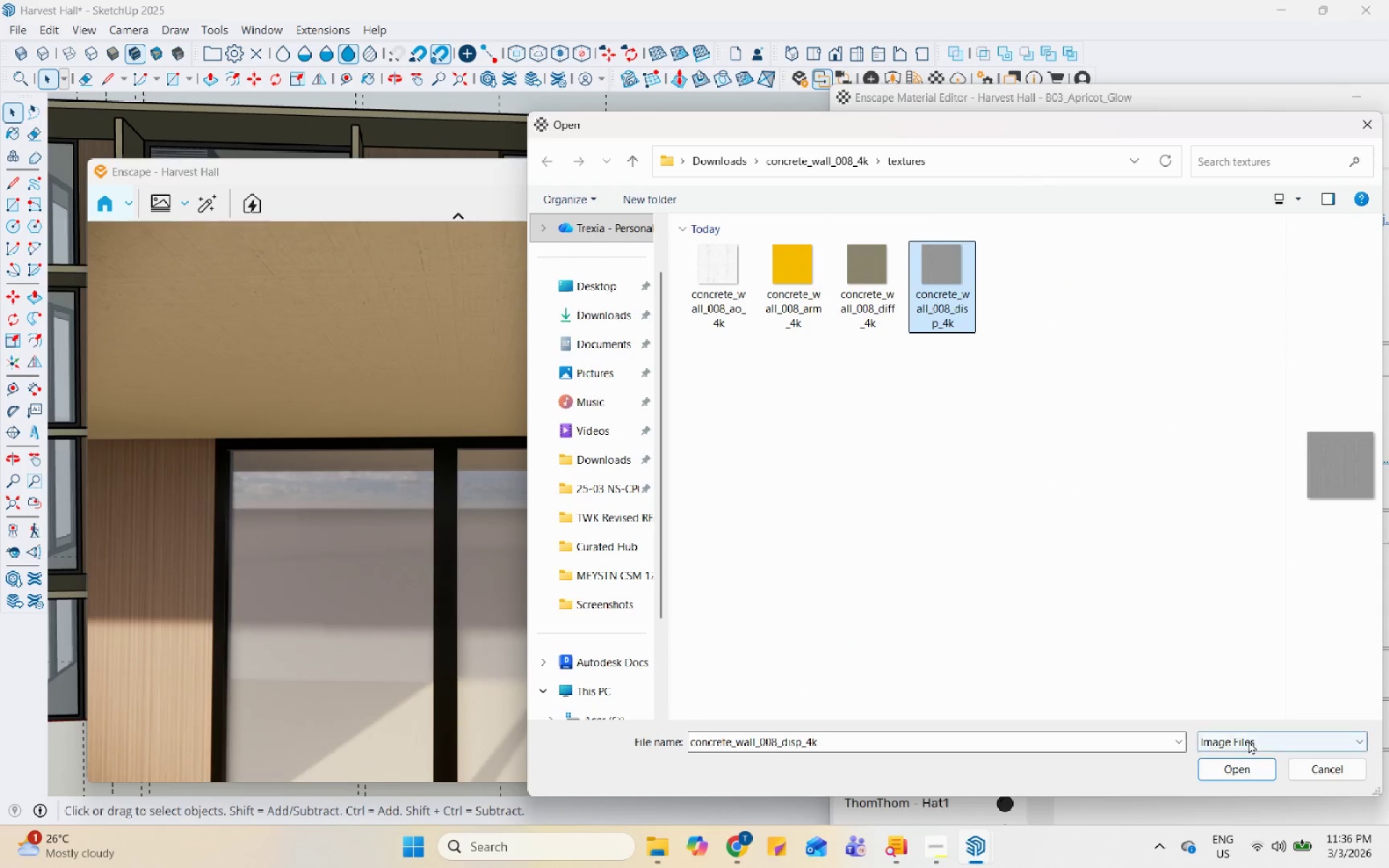 
left_click([1239, 761])
 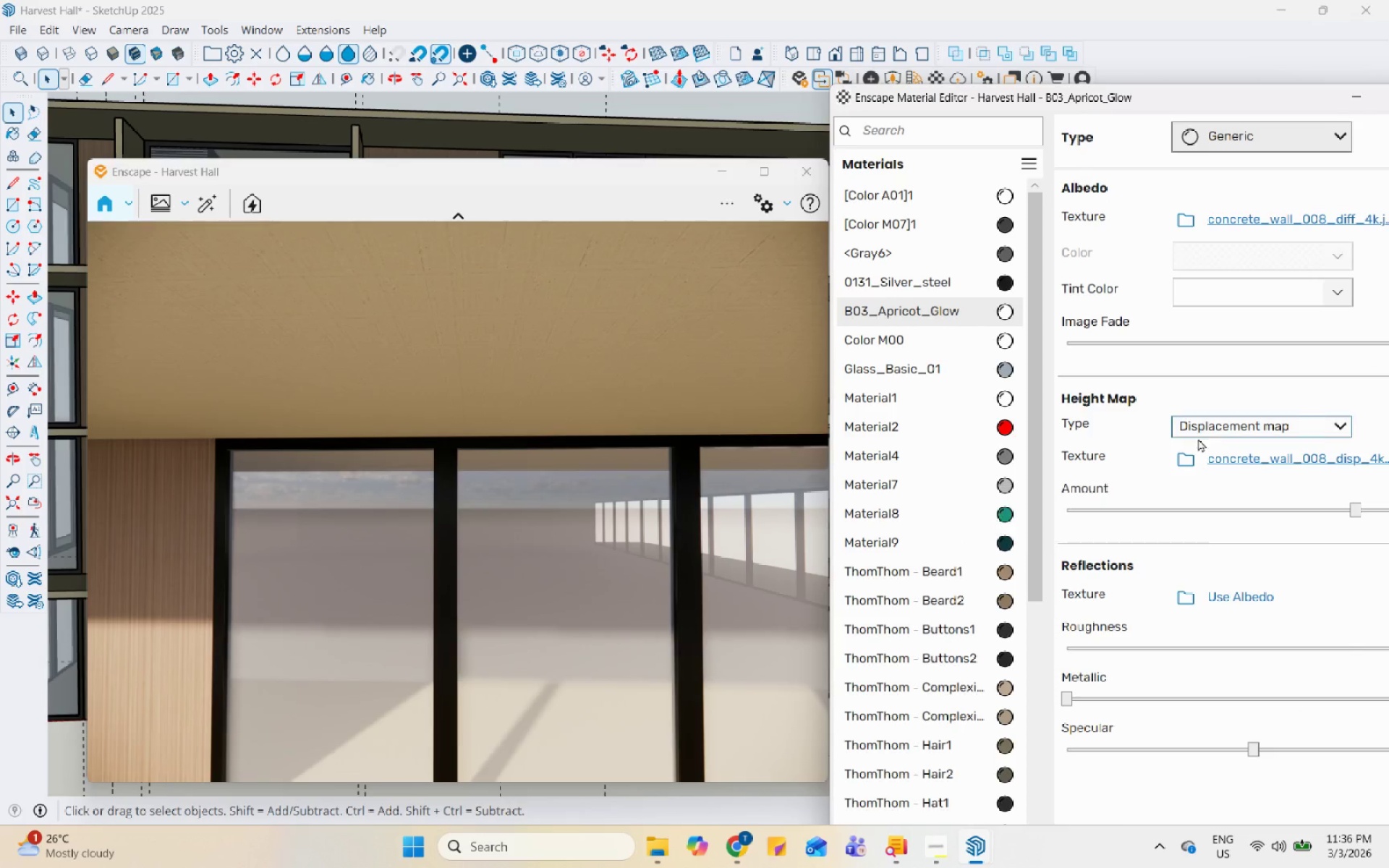 
left_click_drag(start_coordinate=[1202, 93], to_coordinate=[841, 123])
 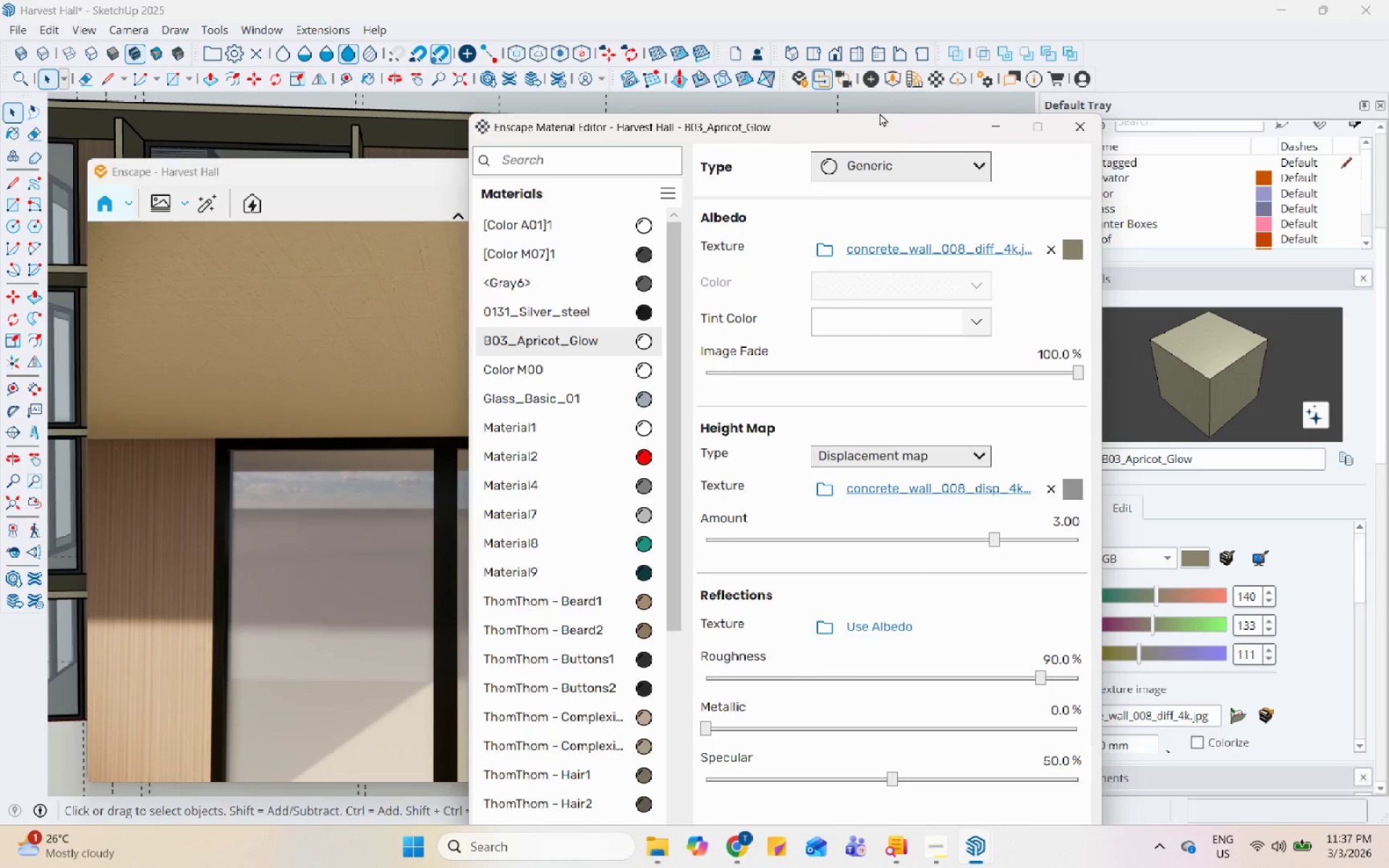 
left_click_drag(start_coordinate=[877, 116], to_coordinate=[1042, 140])
 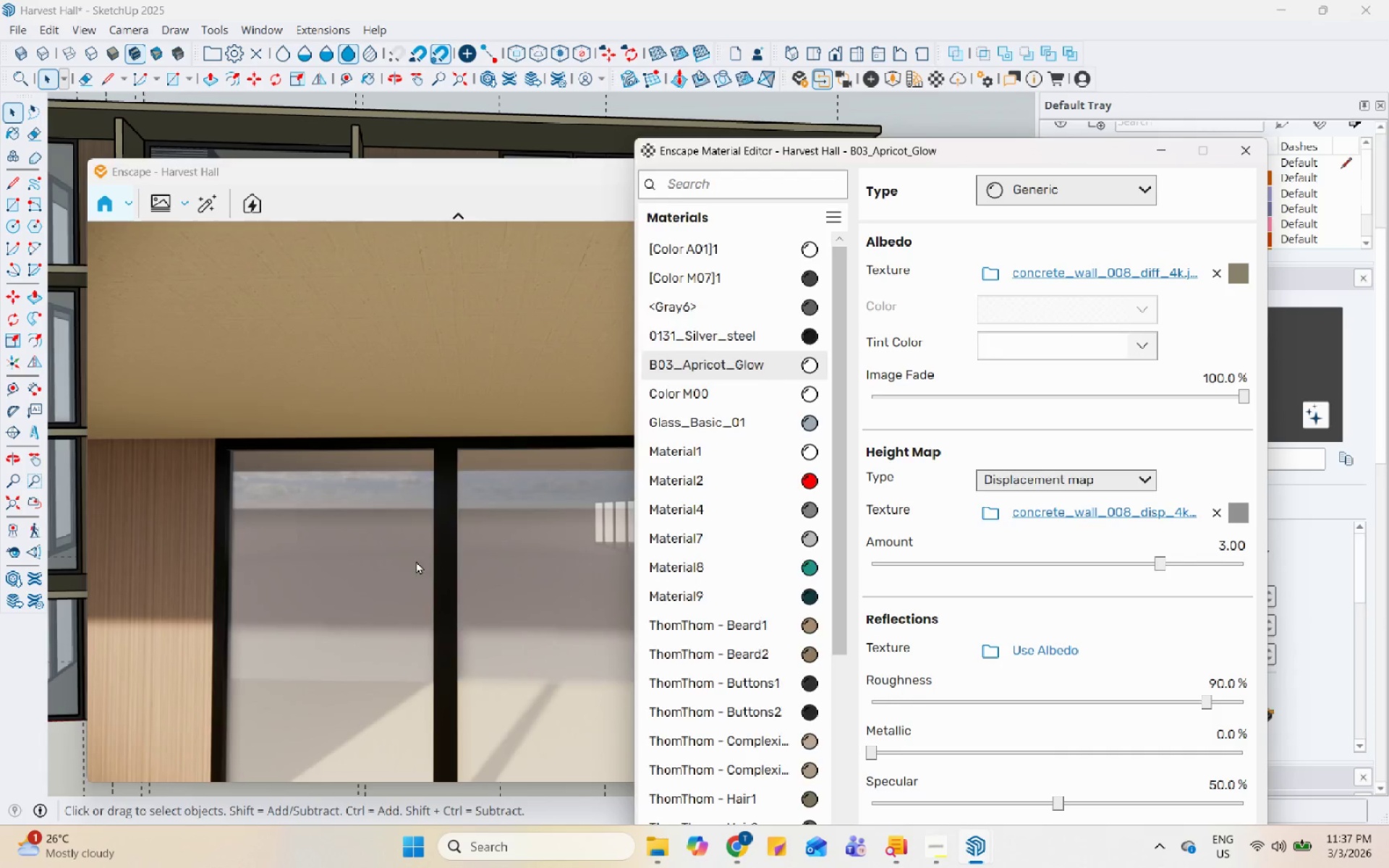 
scroll: coordinate [484, 606], scroll_direction: down, amount: 42.0
 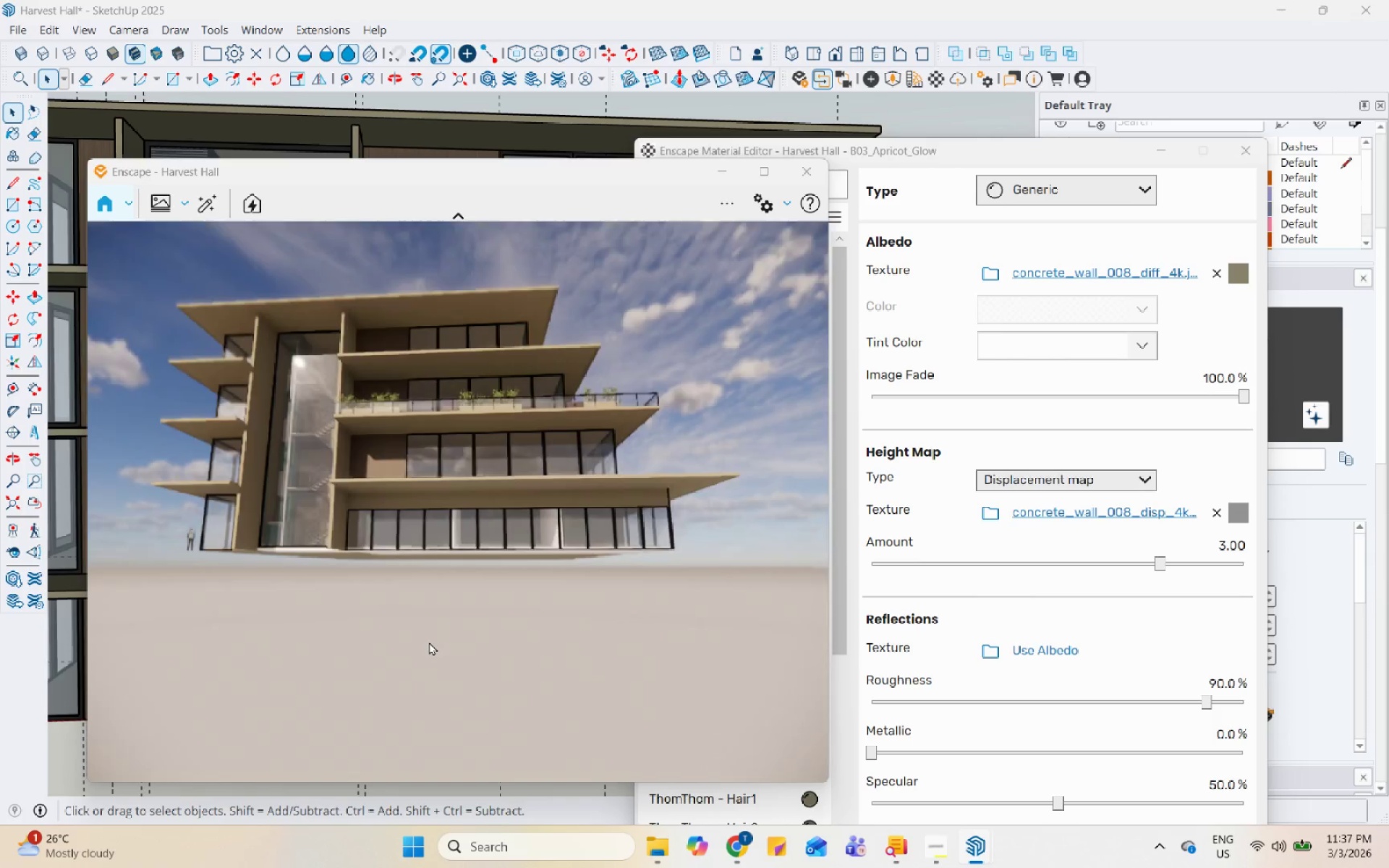 
scroll: coordinate [493, 320], scroll_direction: up, amount: 15.0
 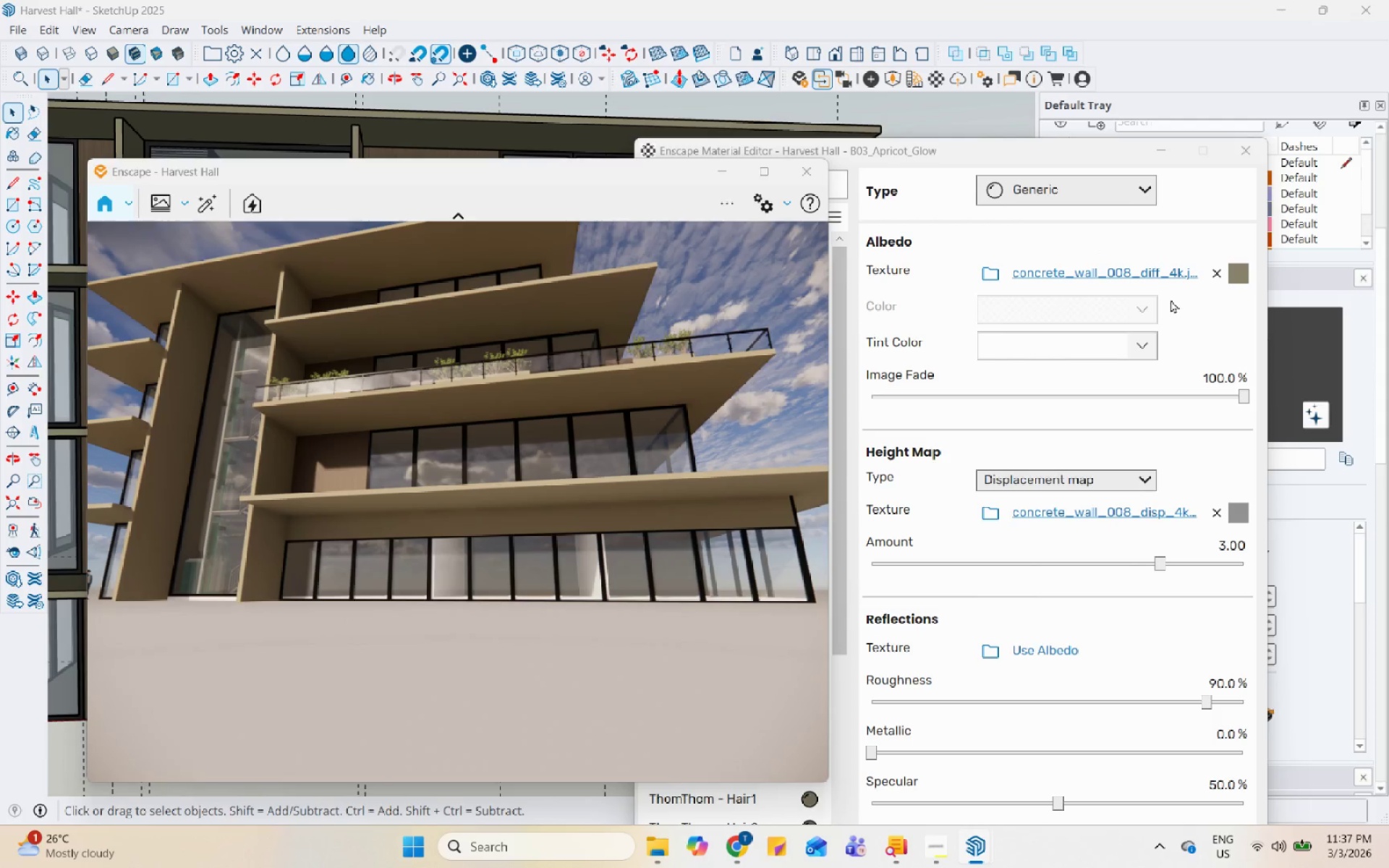 
left_click([1239, 274])
 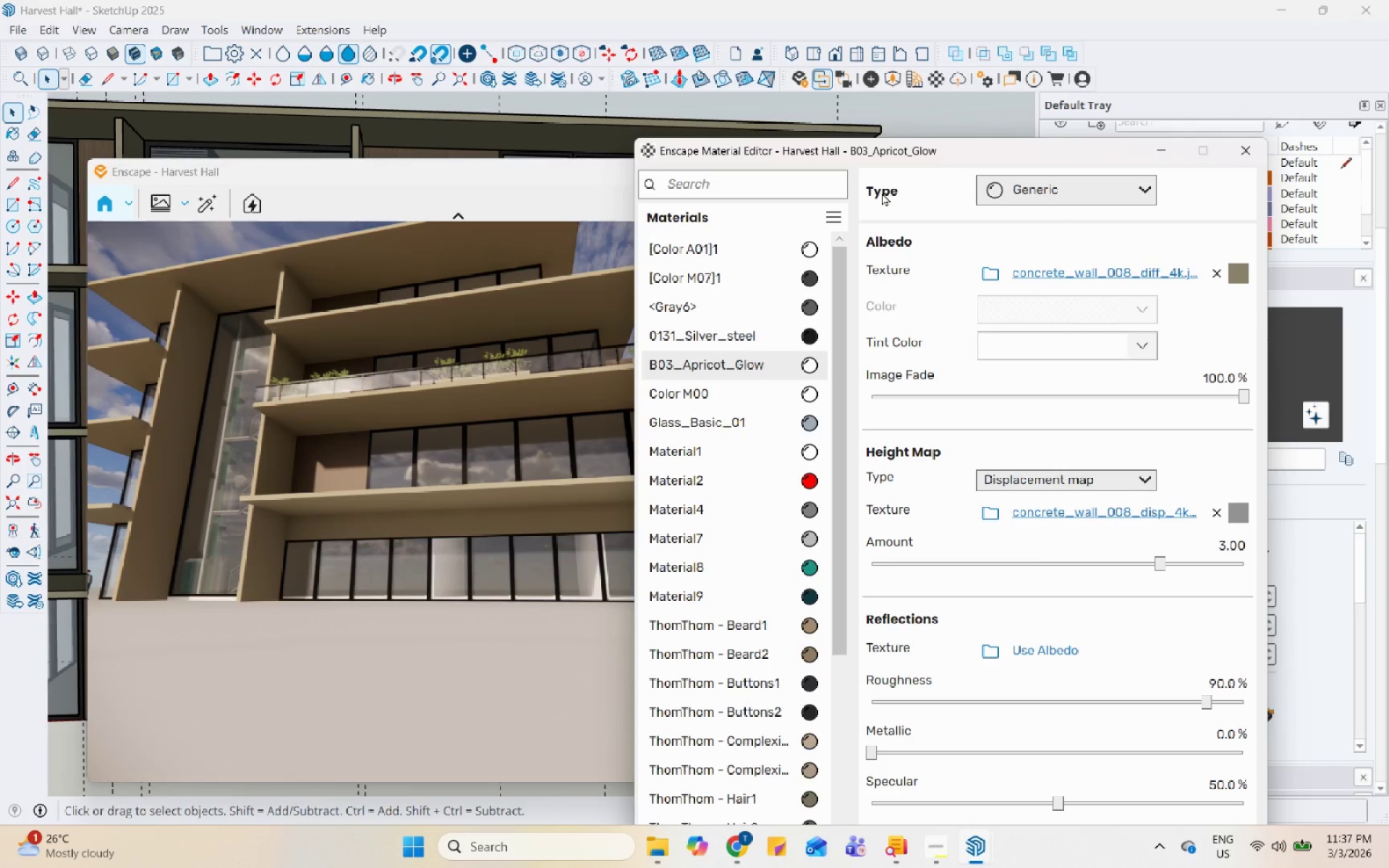 
mouse_move([1146, 378])
 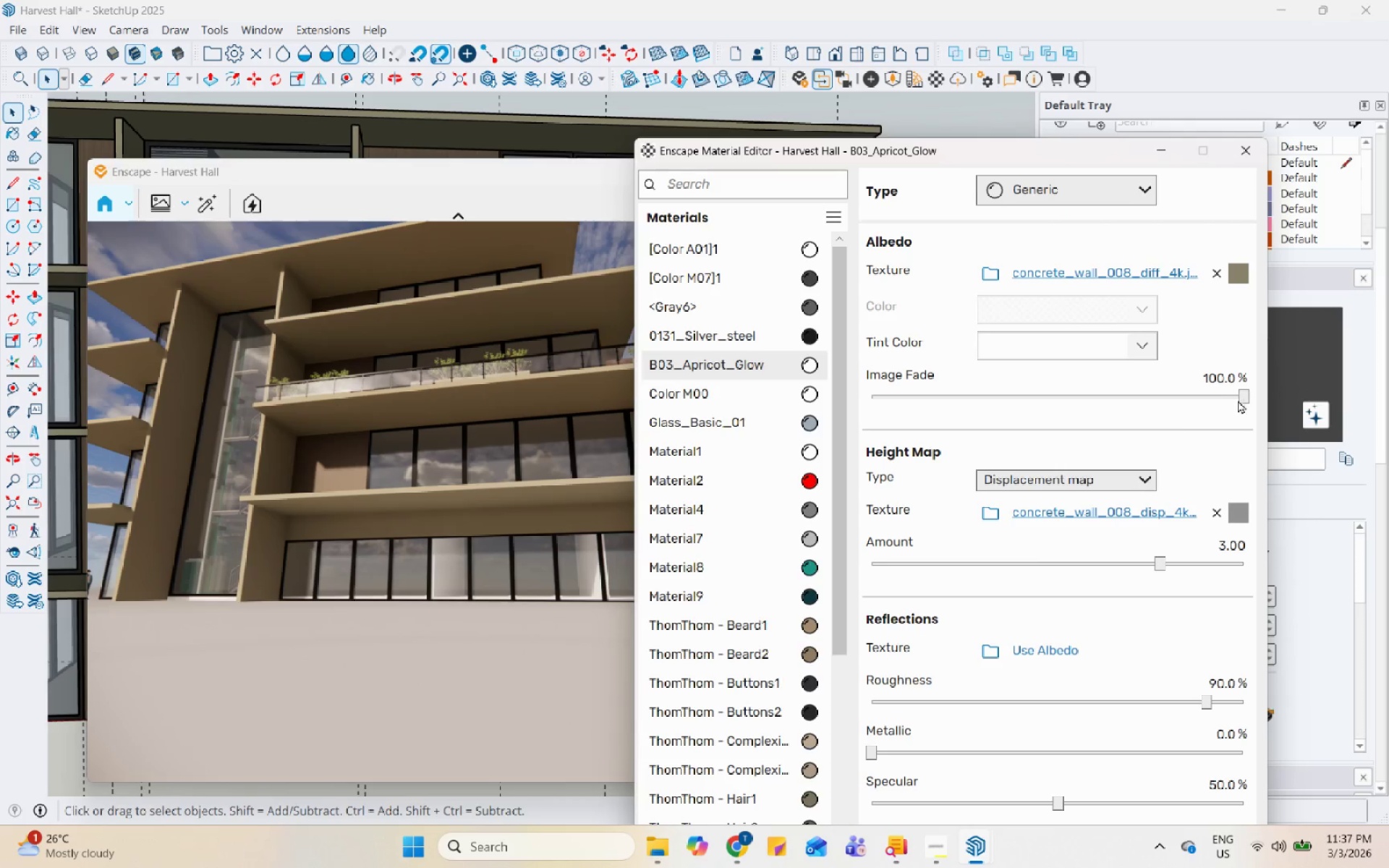 
left_click_drag(start_coordinate=[1240, 399], to_coordinate=[1219, 403])
 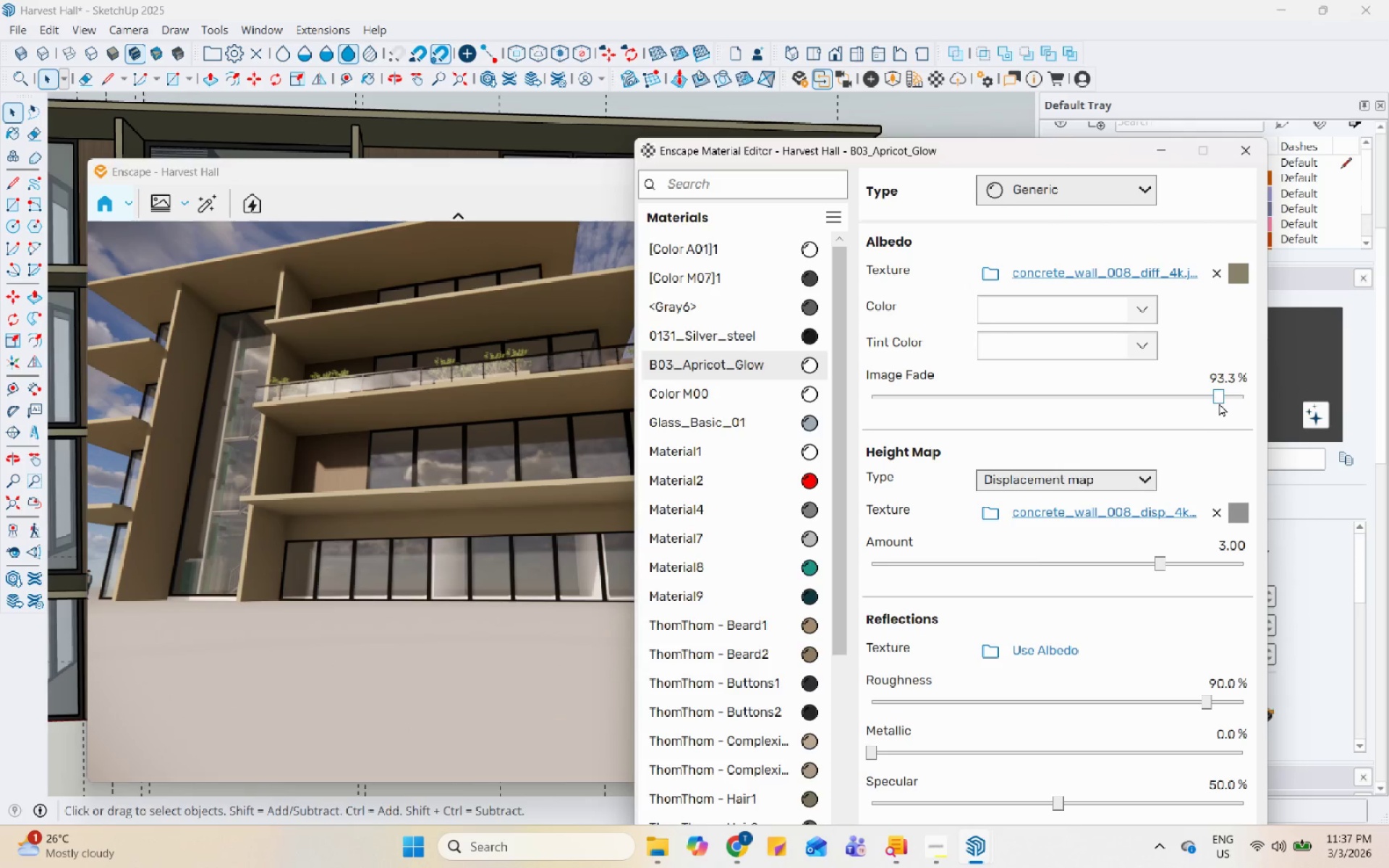 
left_click_drag(start_coordinate=[1219, 402], to_coordinate=[1194, 405])
 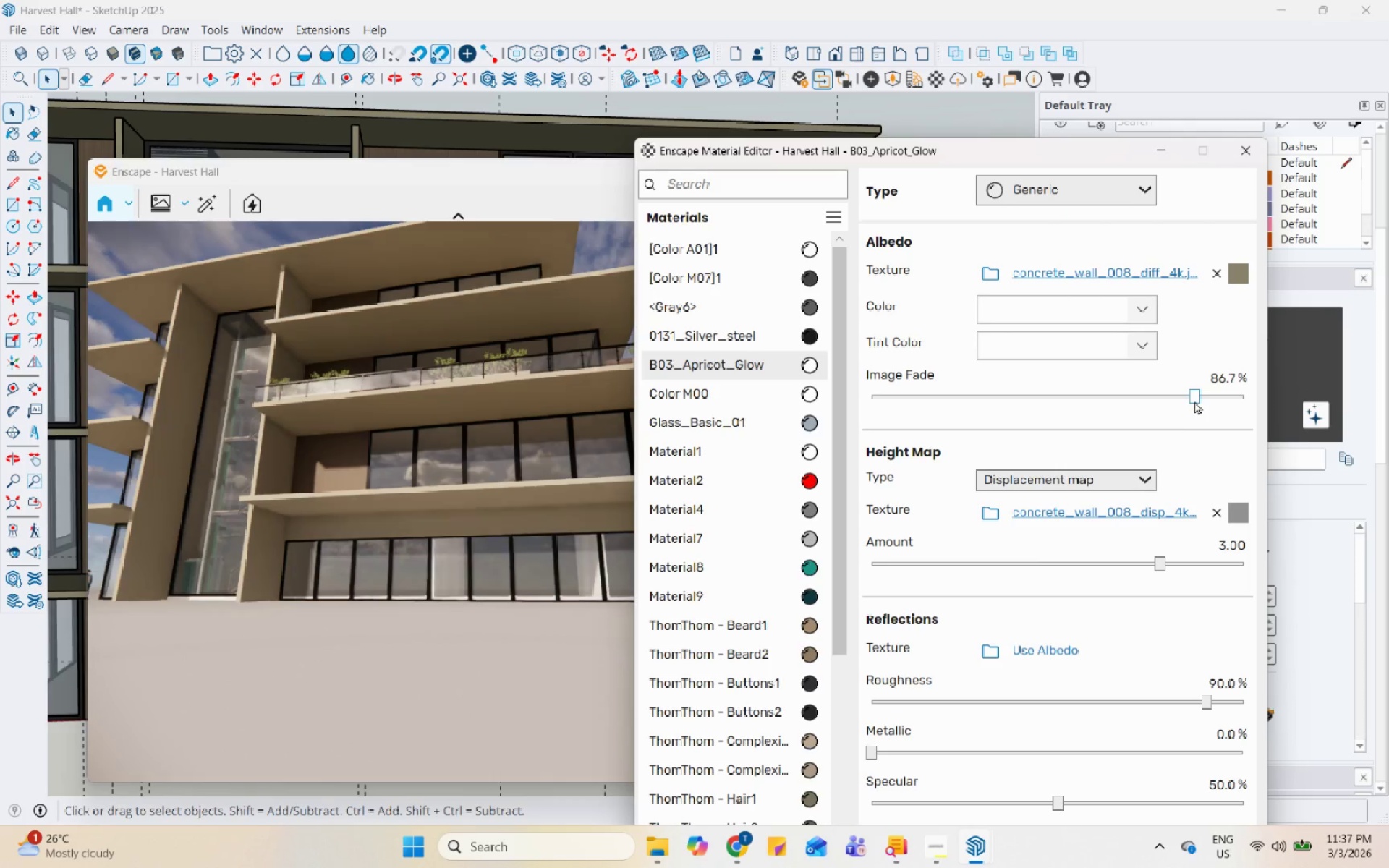 
left_click_drag(start_coordinate=[1194, 401], to_coordinate=[1159, 404])
 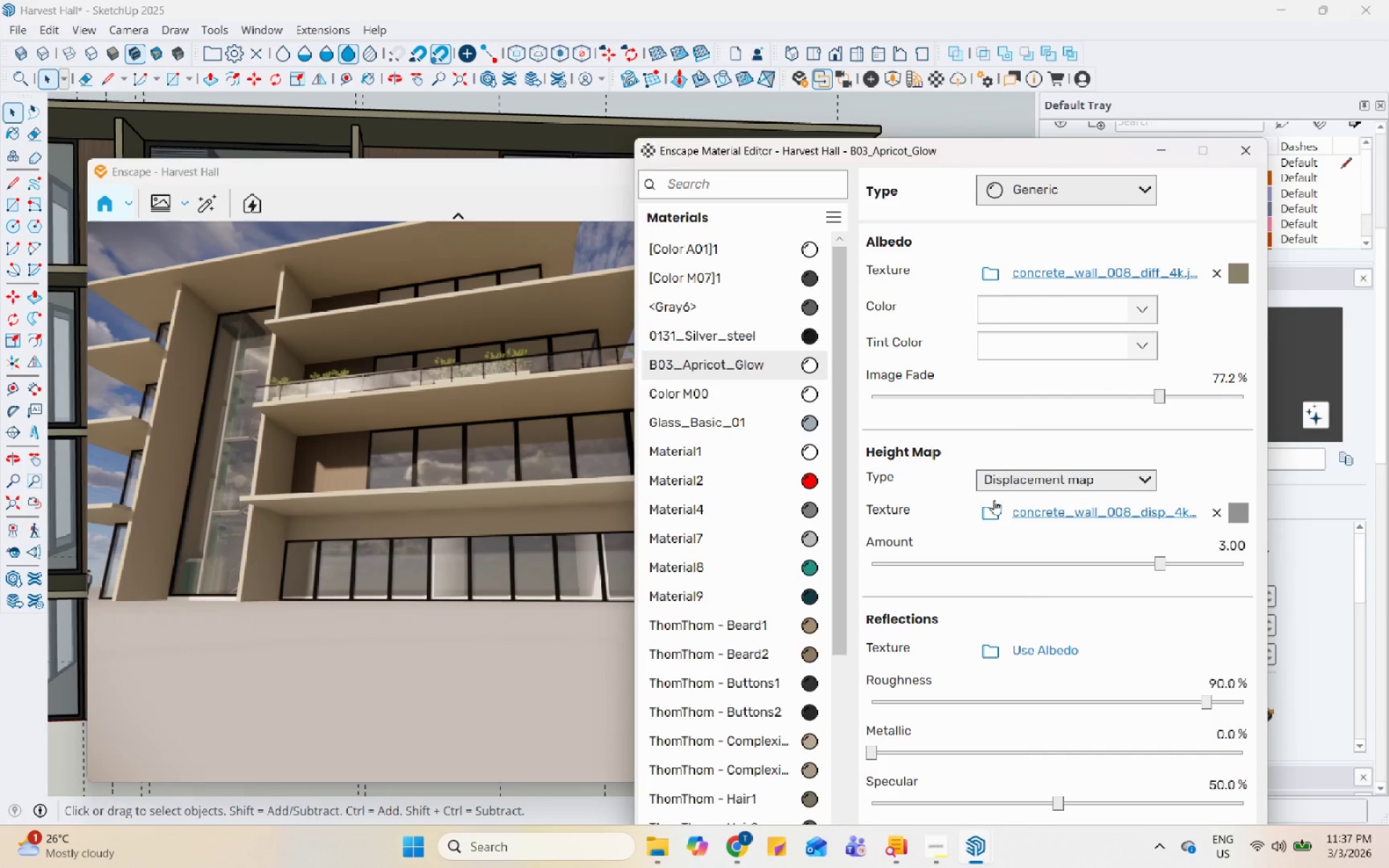 
left_click([991, 655])
 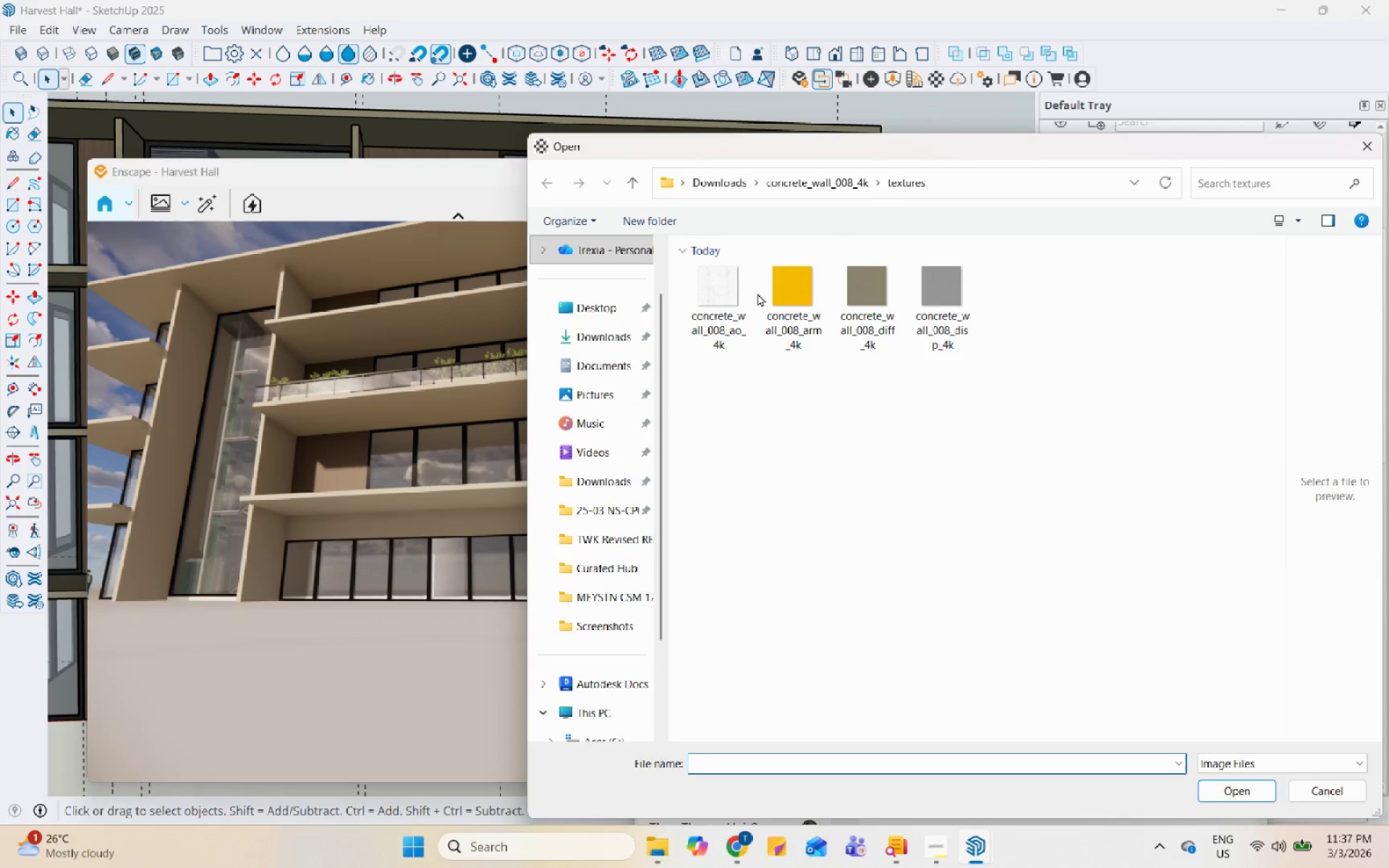 
left_click([717, 298])
 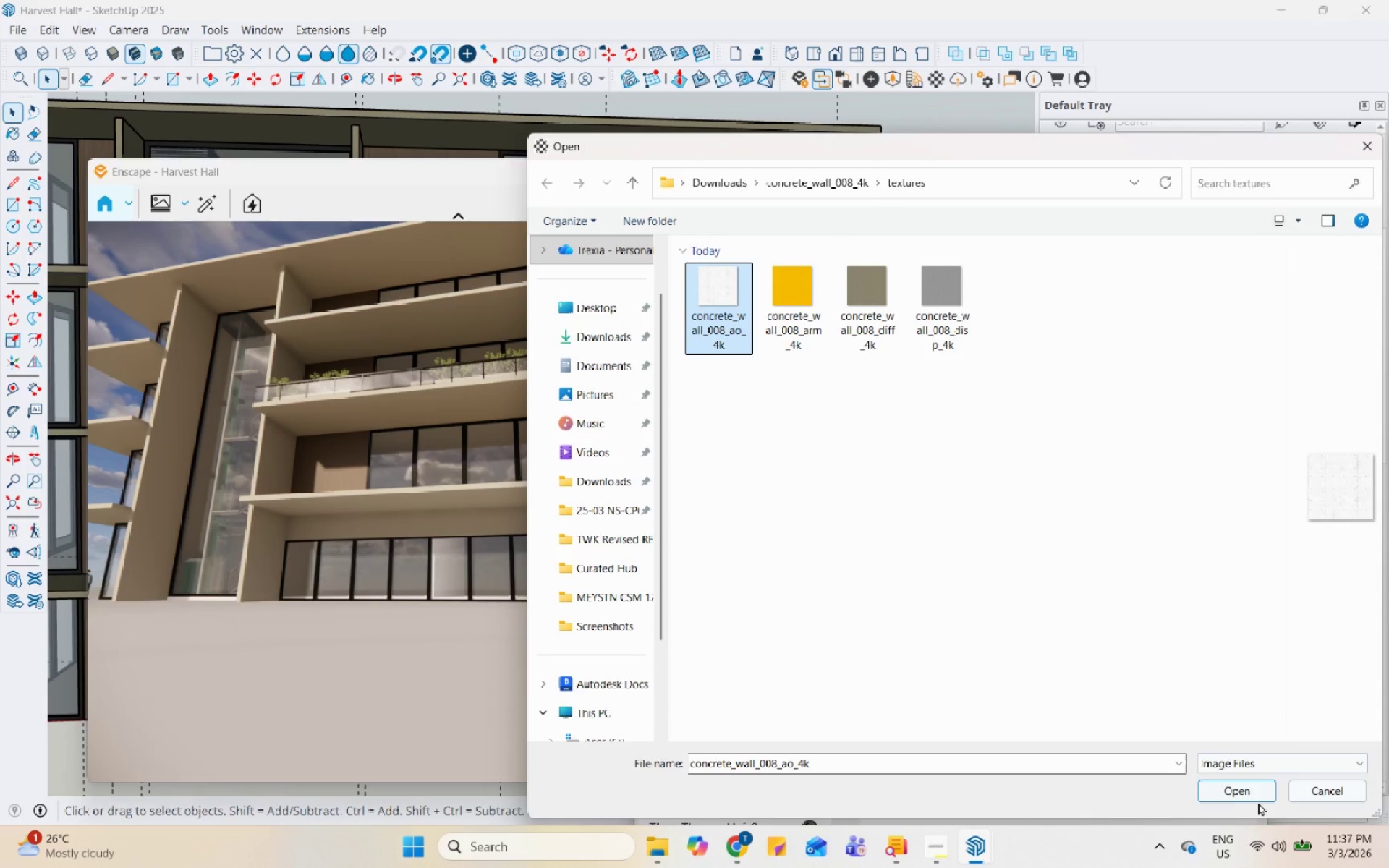 
left_click([1239, 789])
 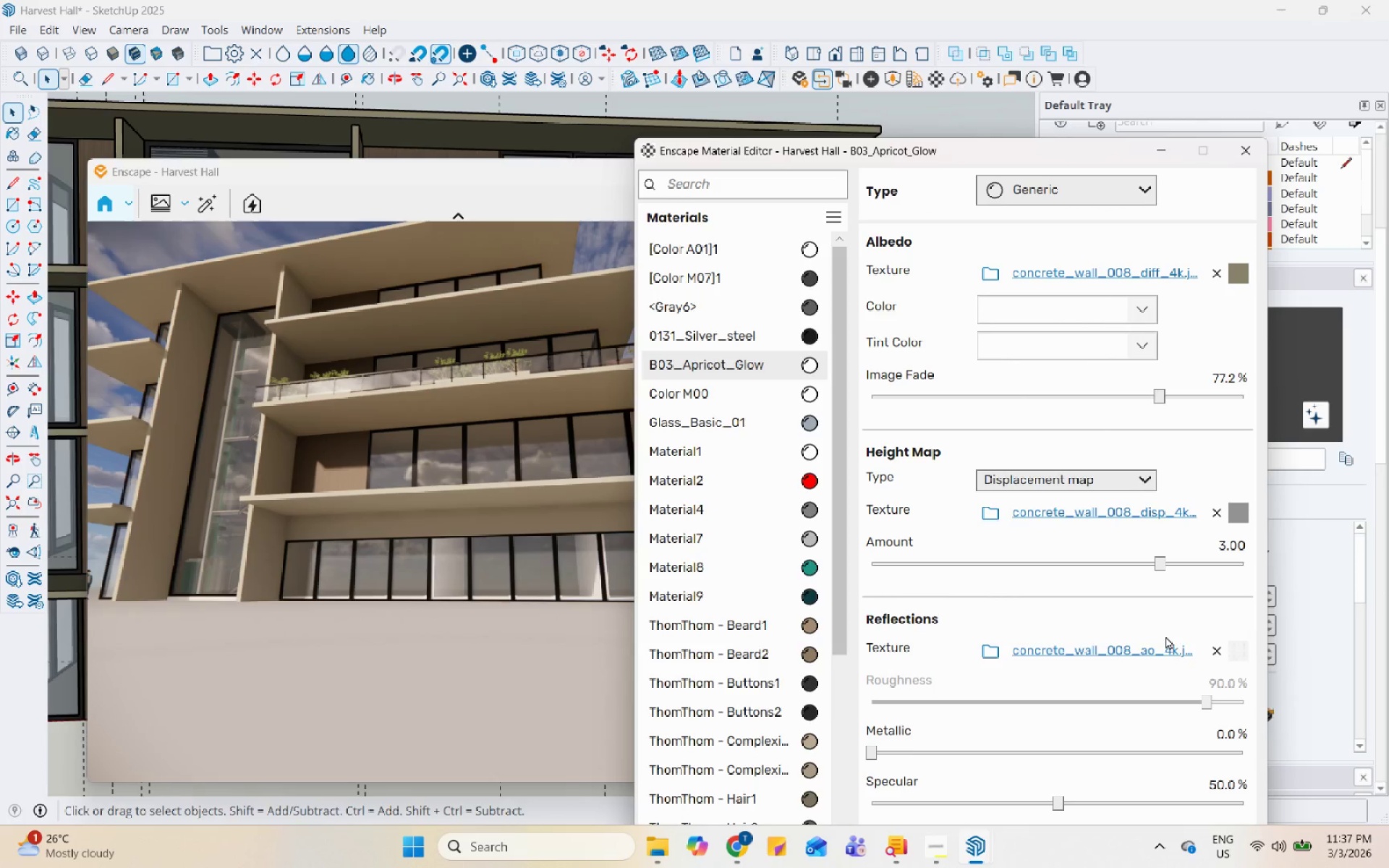 
scroll: coordinate [405, 520], scroll_direction: up, amount: 31.0
 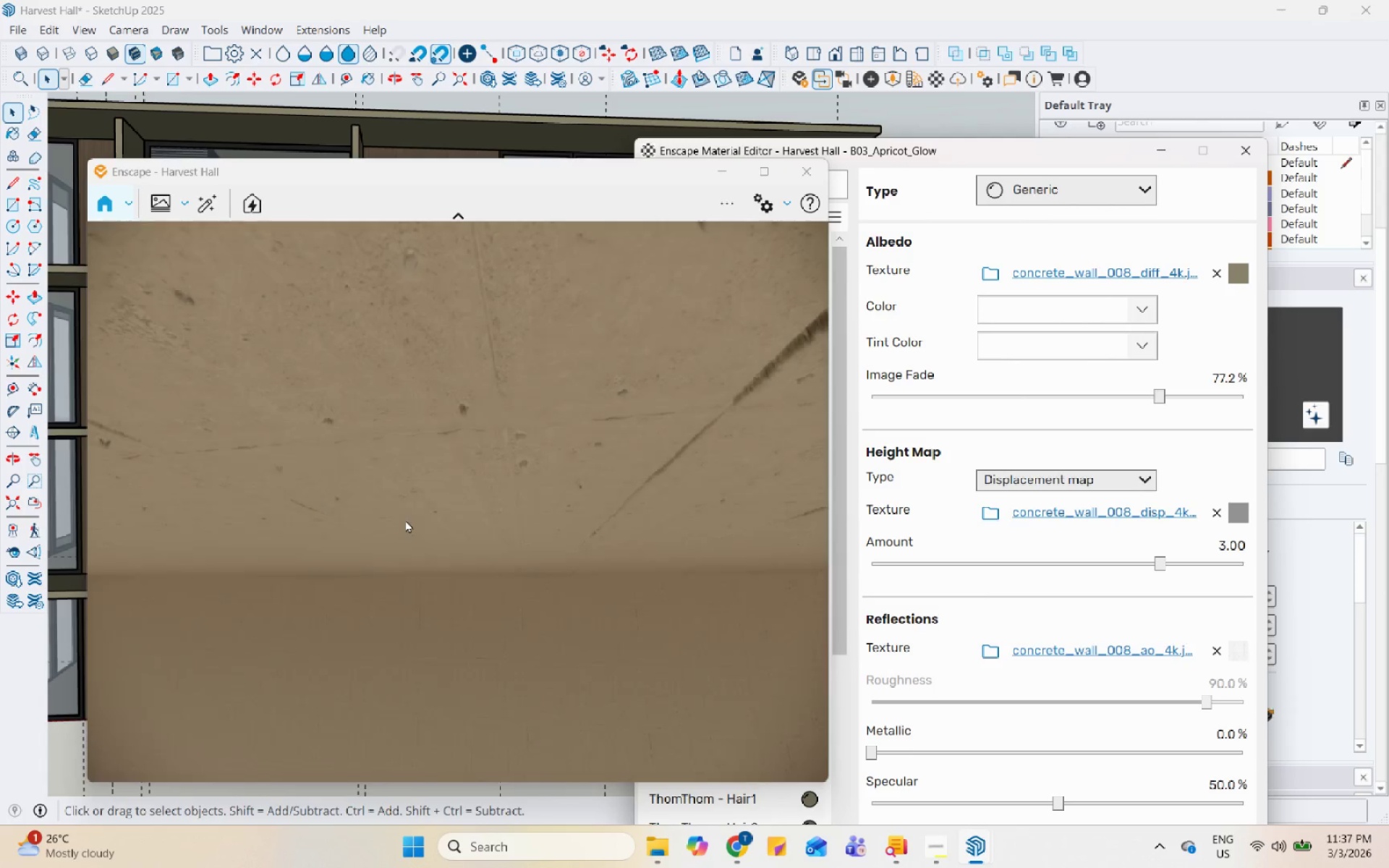 
scroll: coordinate [405, 519], scroll_direction: down, amount: 5.0
 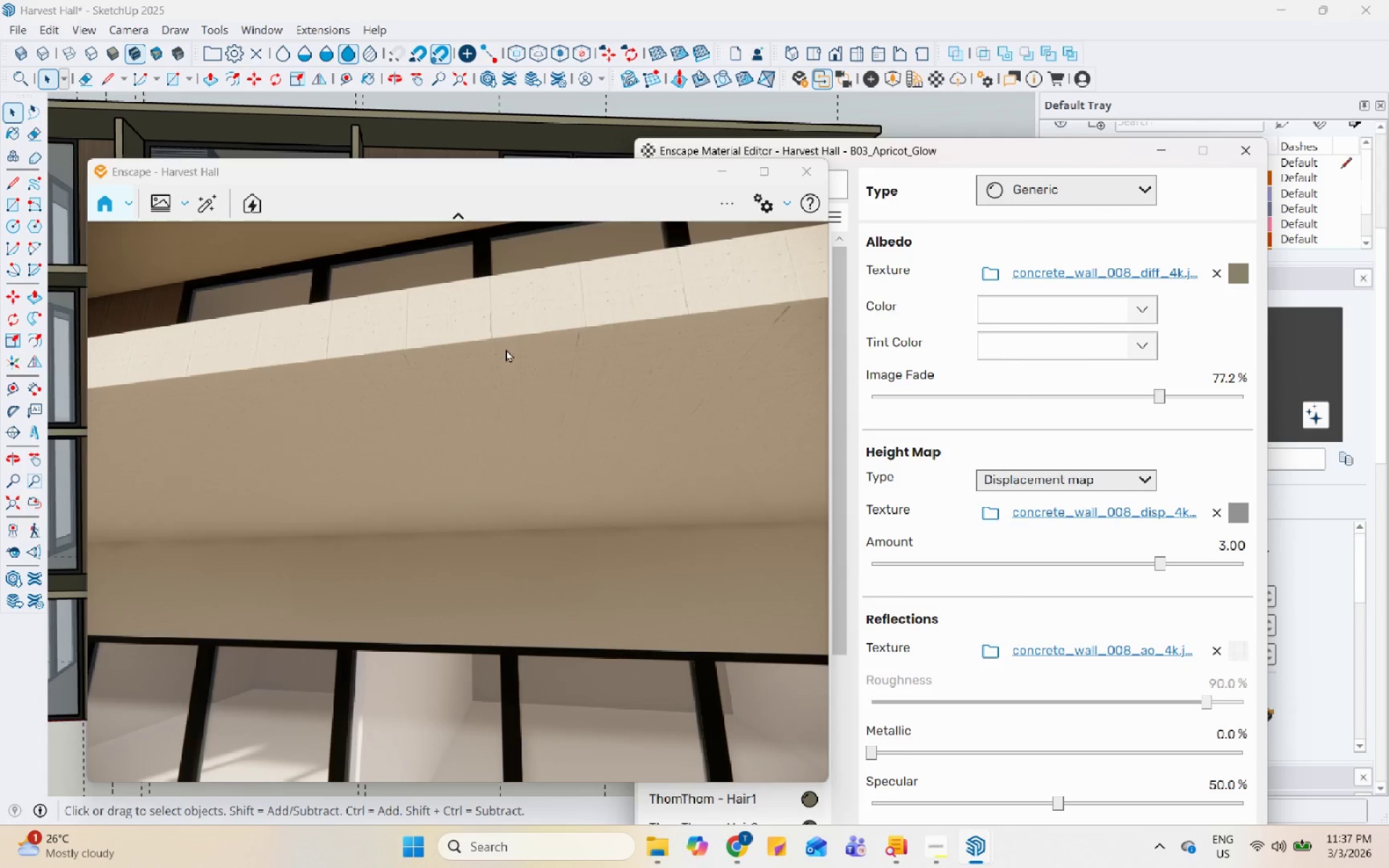 
scroll: coordinate [507, 332], scroll_direction: up, amount: 1.0
 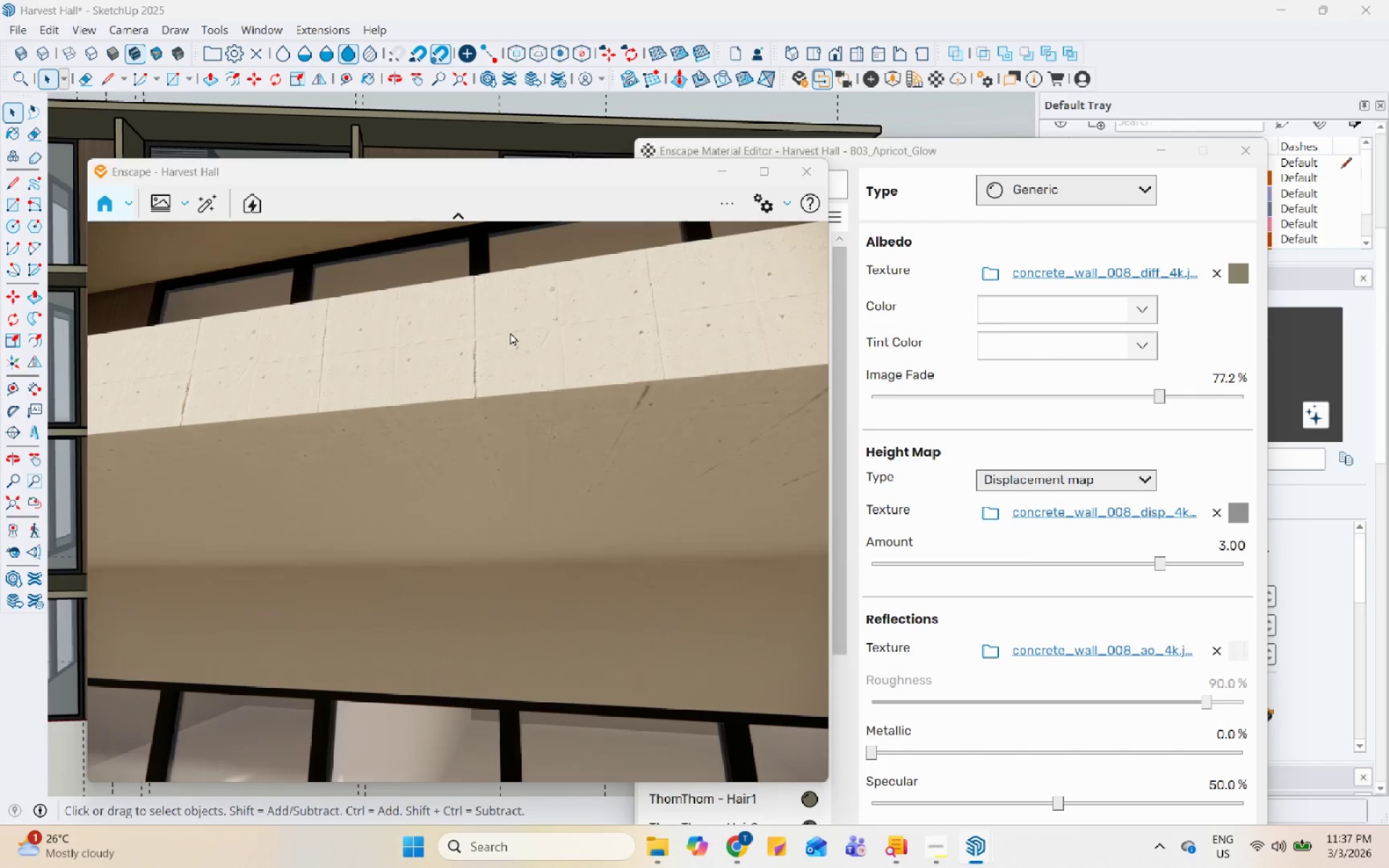 
scroll: coordinate [510, 332], scroll_direction: down, amount: 3.0
 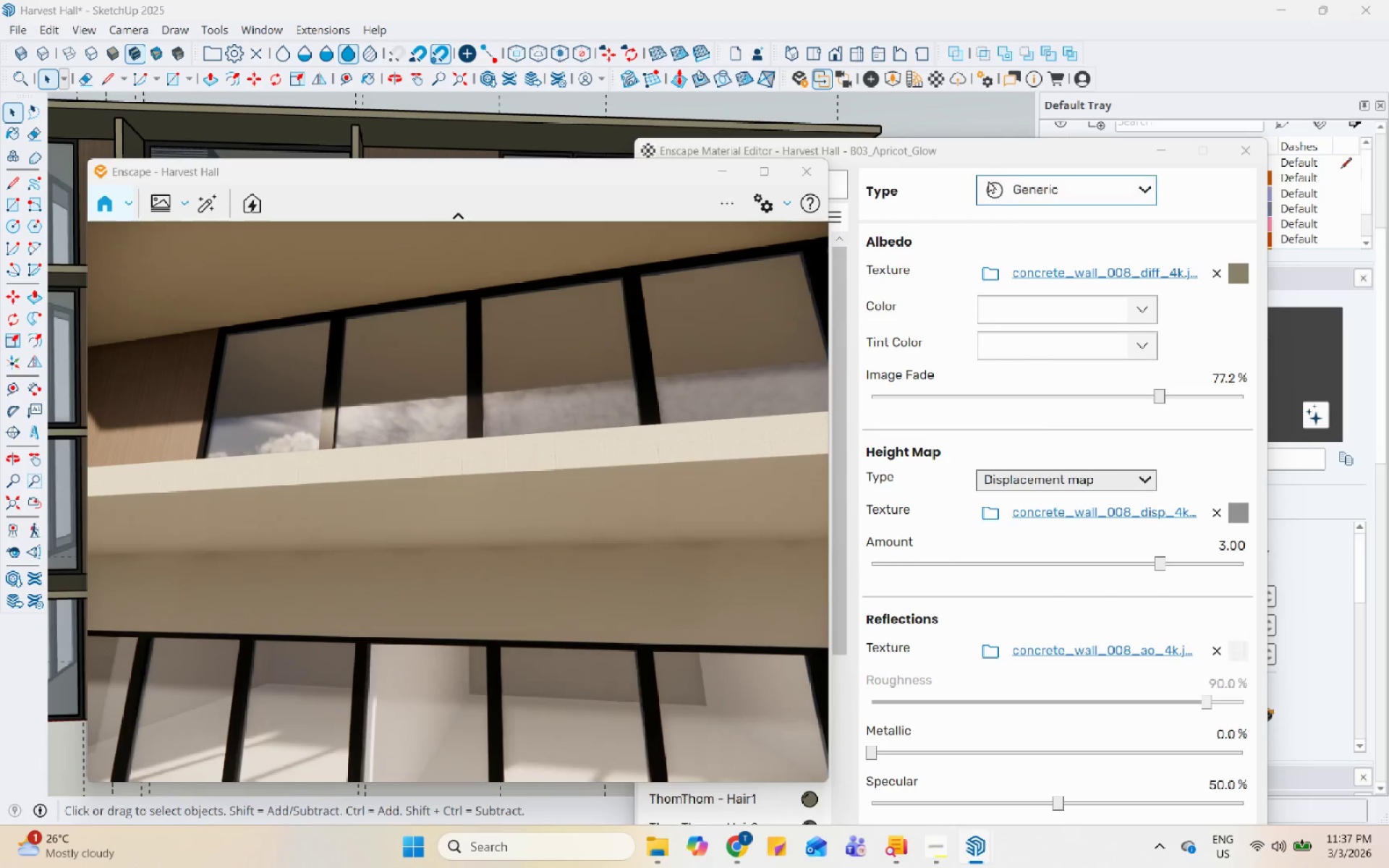 
left_click_drag(start_coordinate=[1028, 158], to_coordinate=[689, 84])
 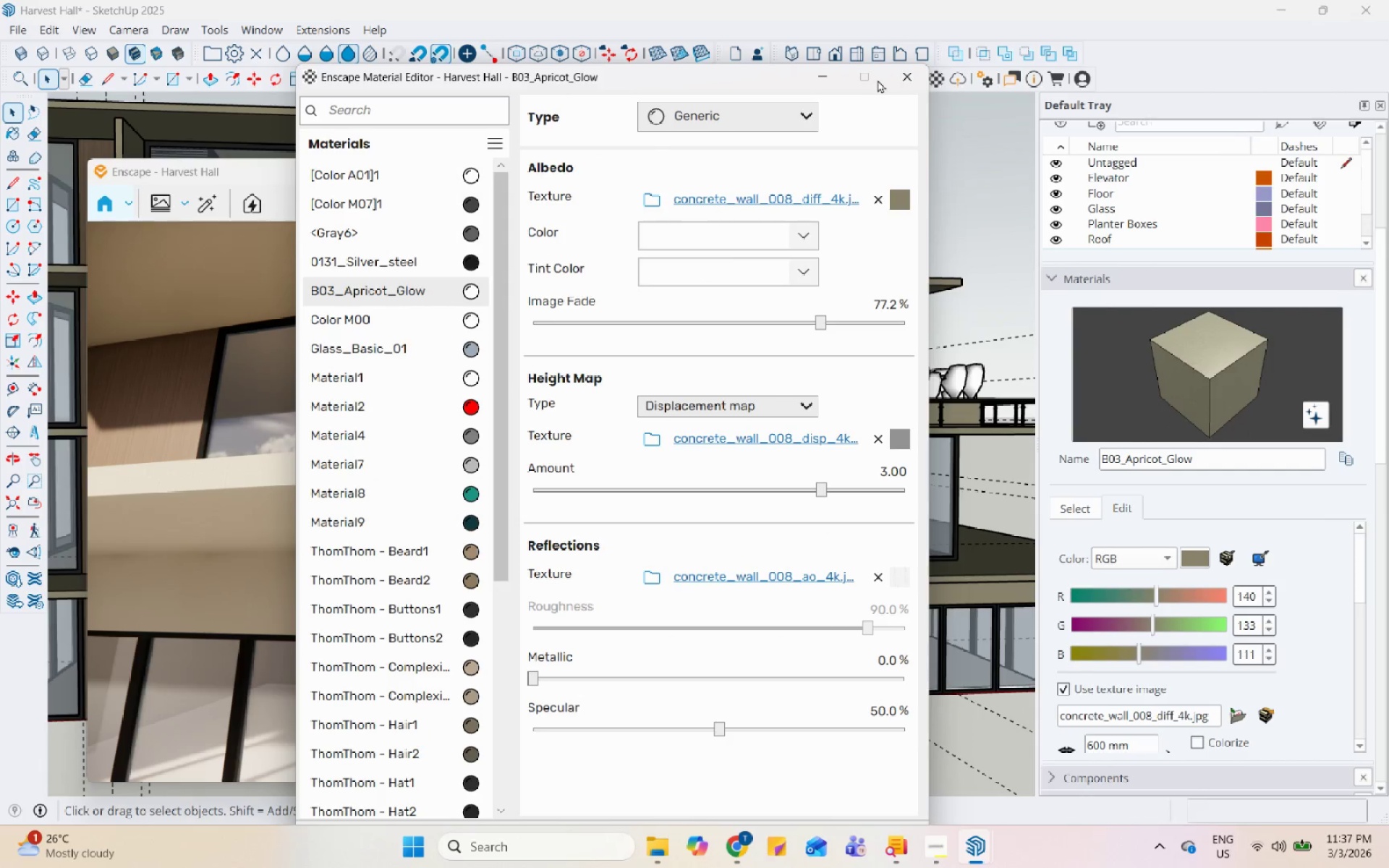 
left_click([903, 80])
 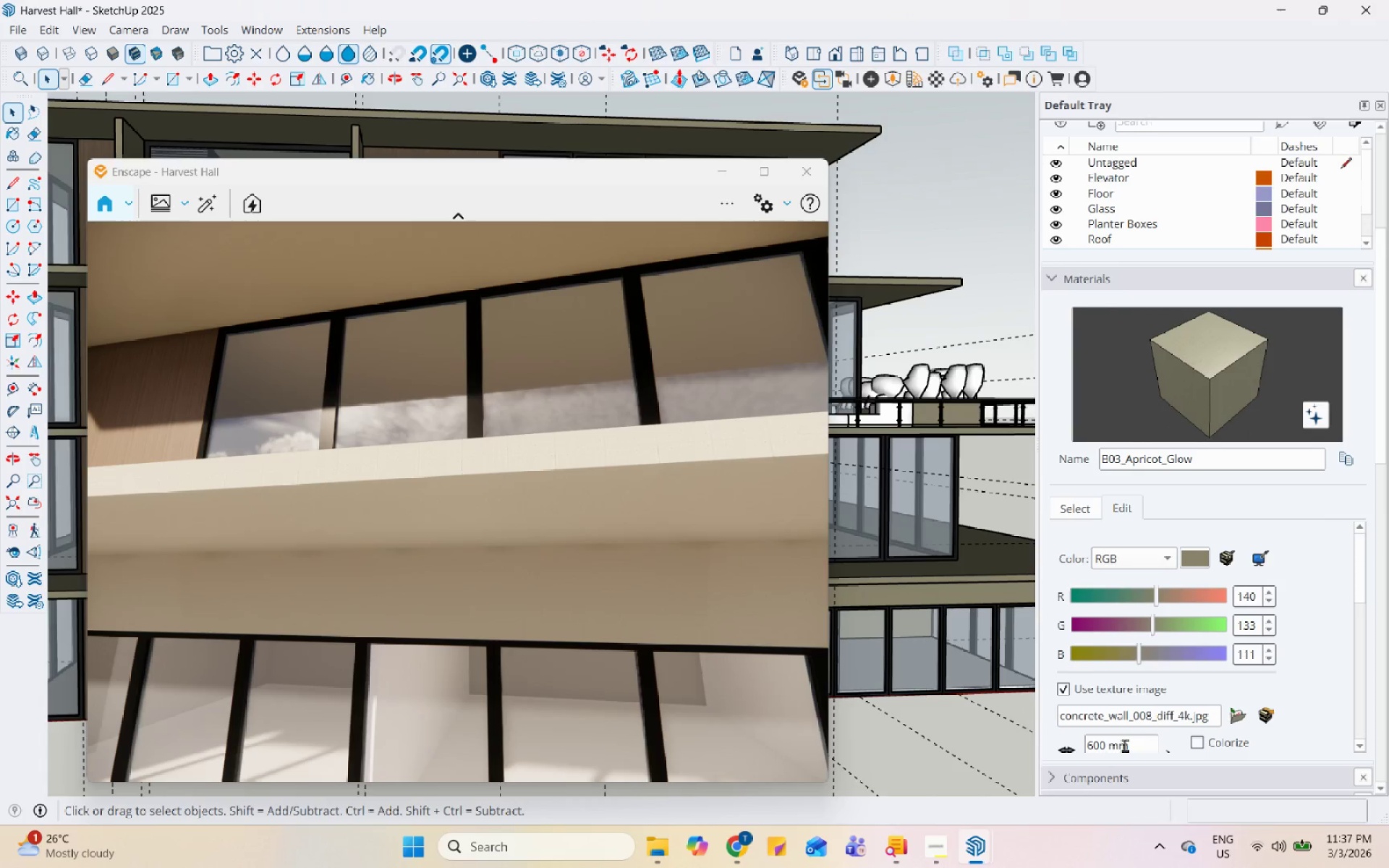 
left_click_drag(start_coordinate=[1142, 741], to_coordinate=[1005, 741])
 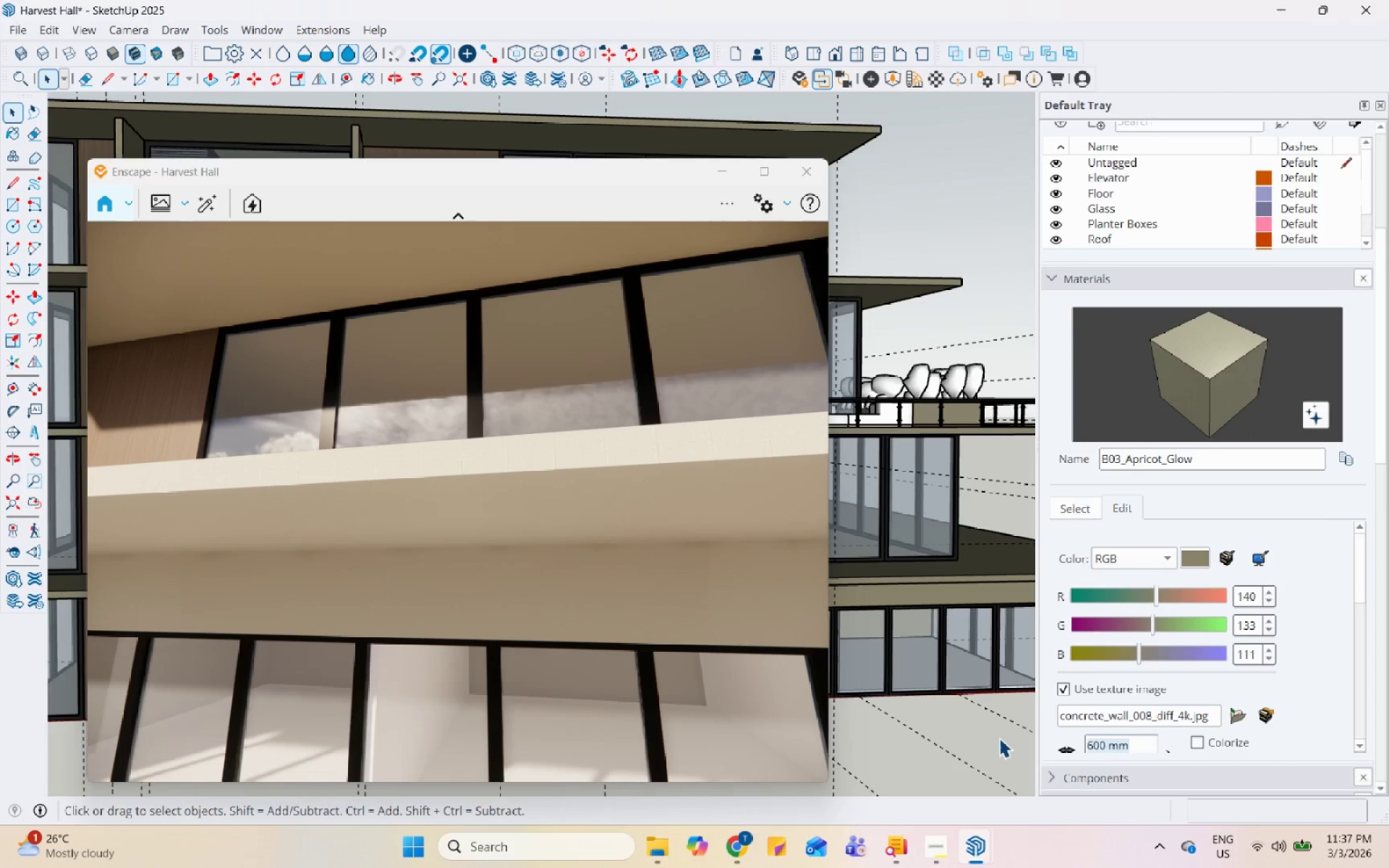 
key(Numpad1)
 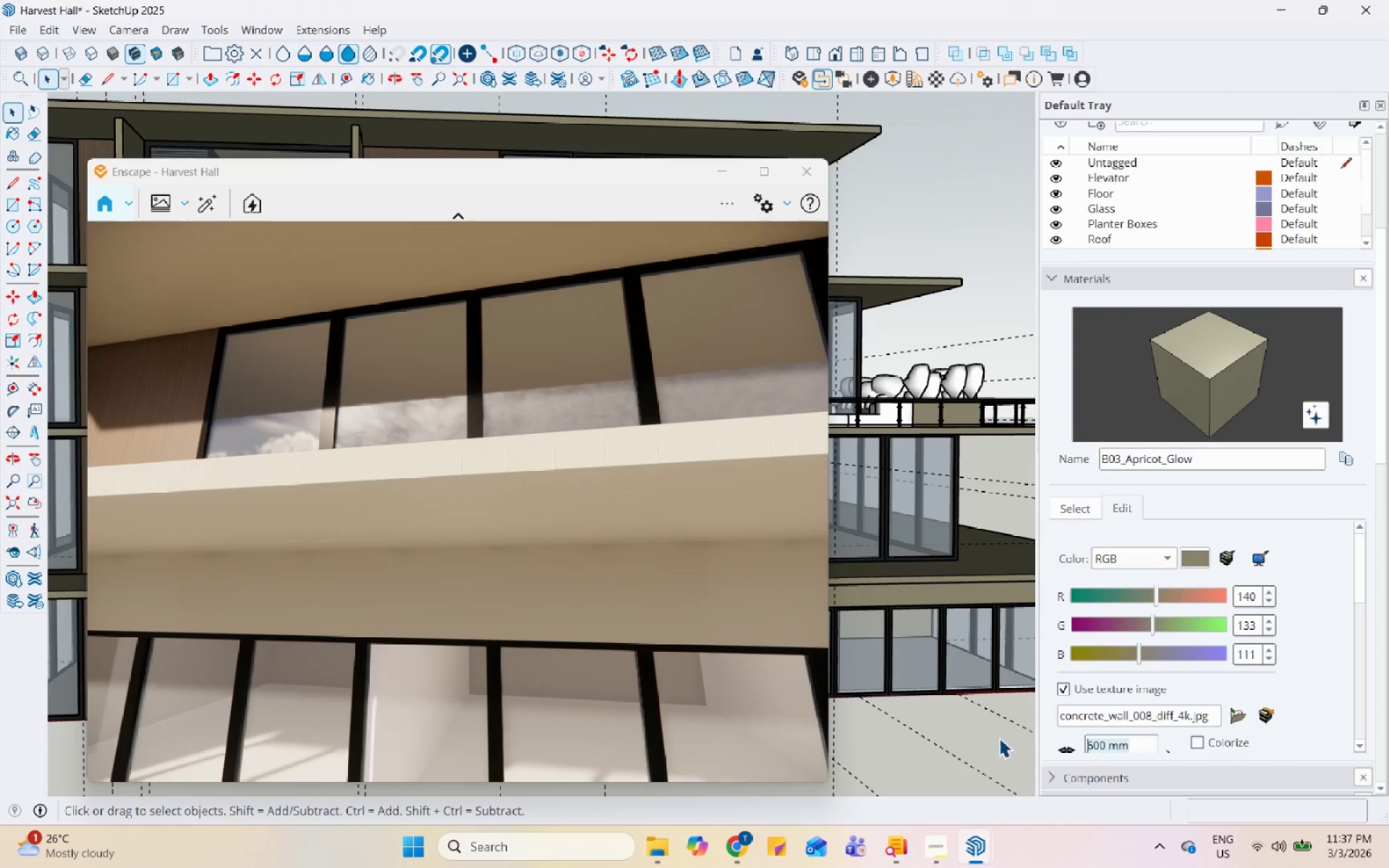 
key(Numpad2)
 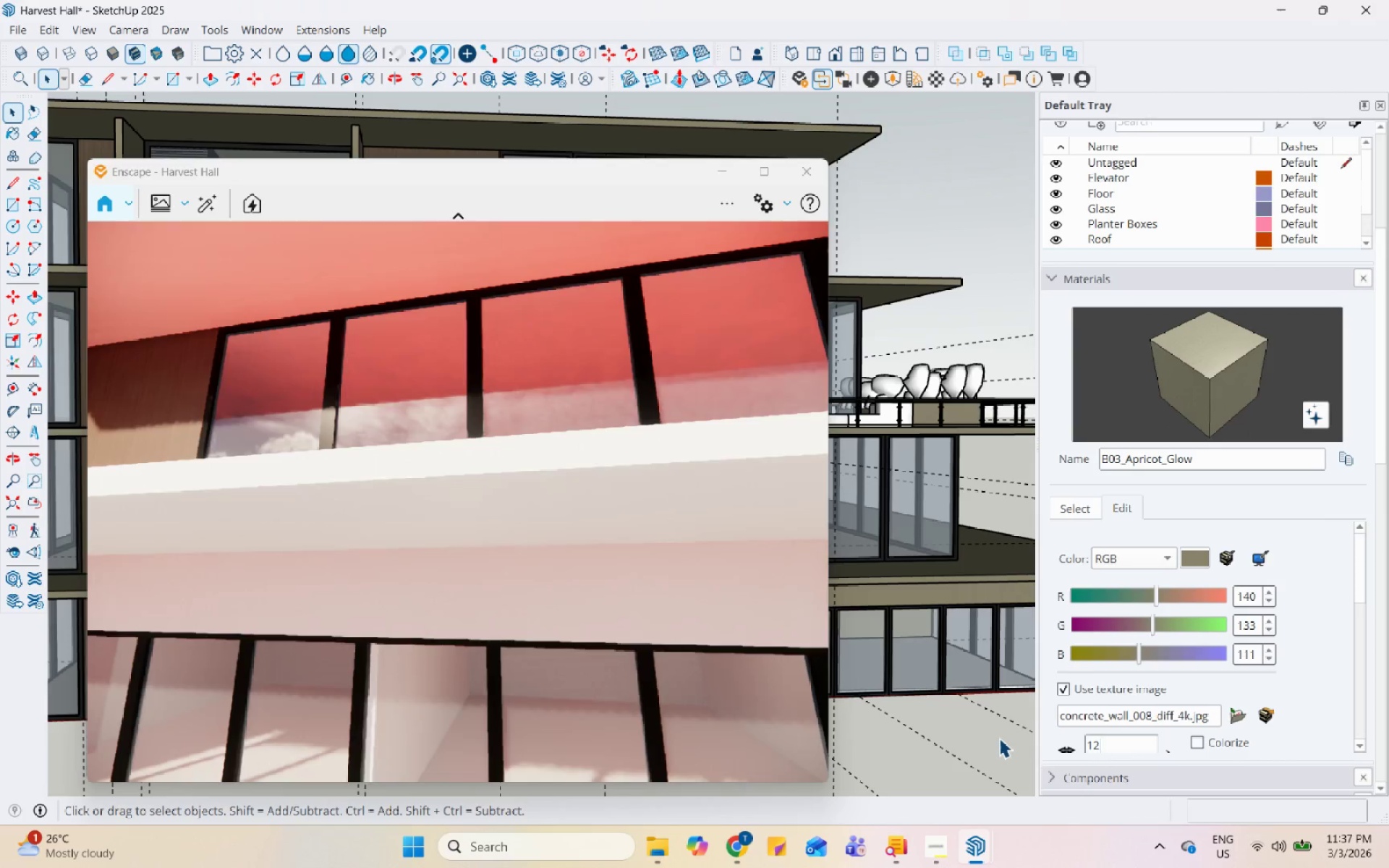 
key(Numpad0)
 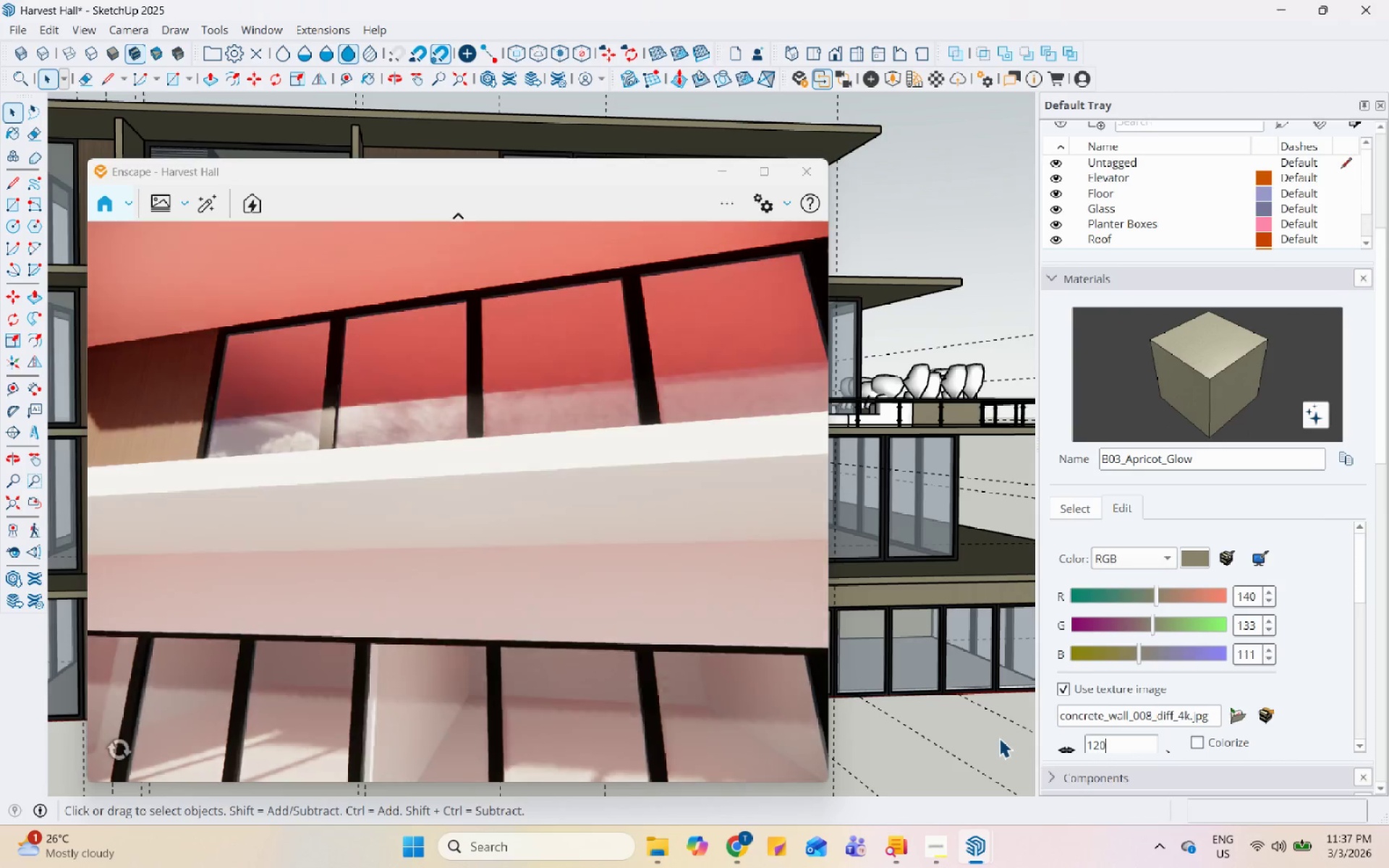 
key(Numpad0)
 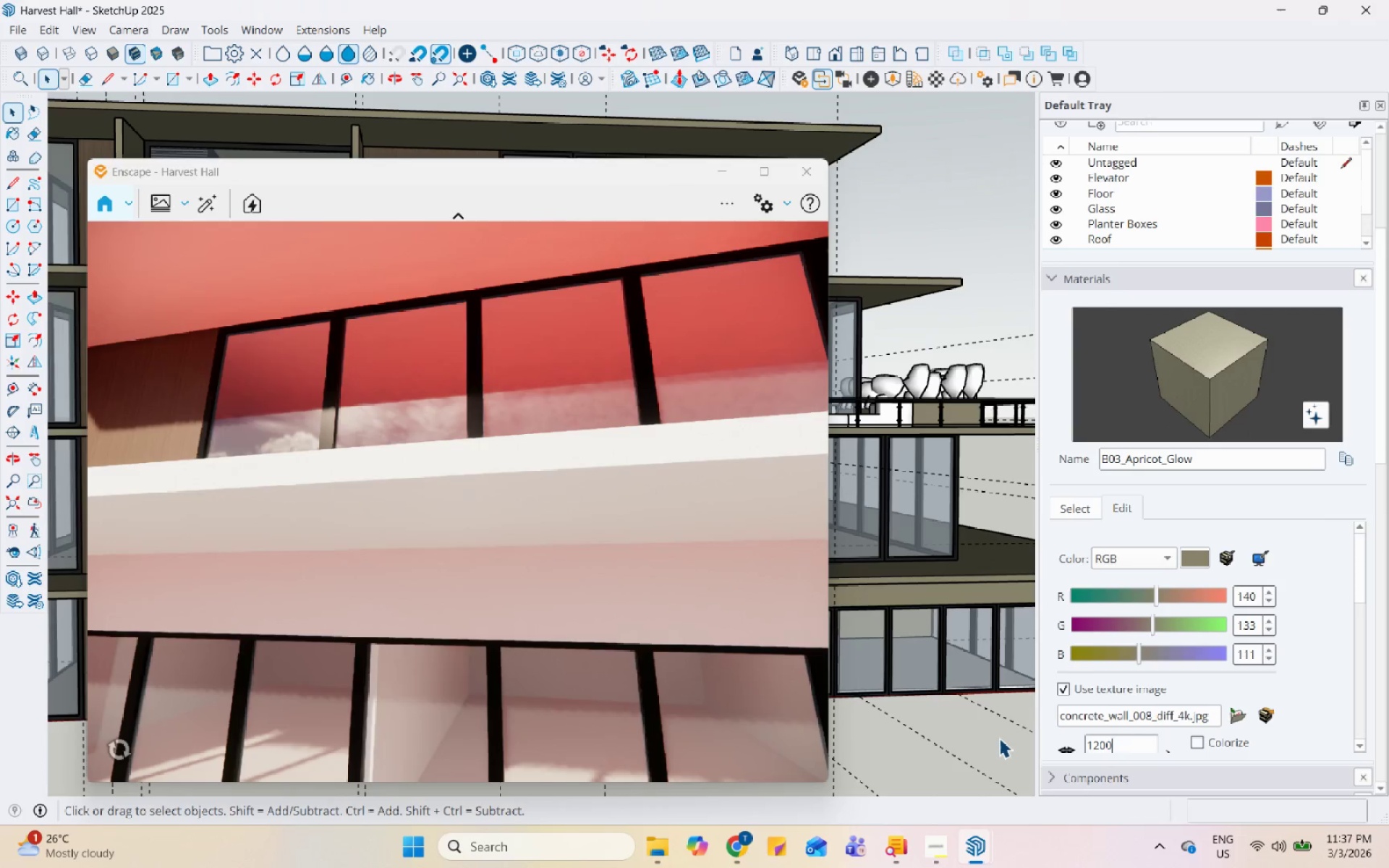 
key(Enter)
 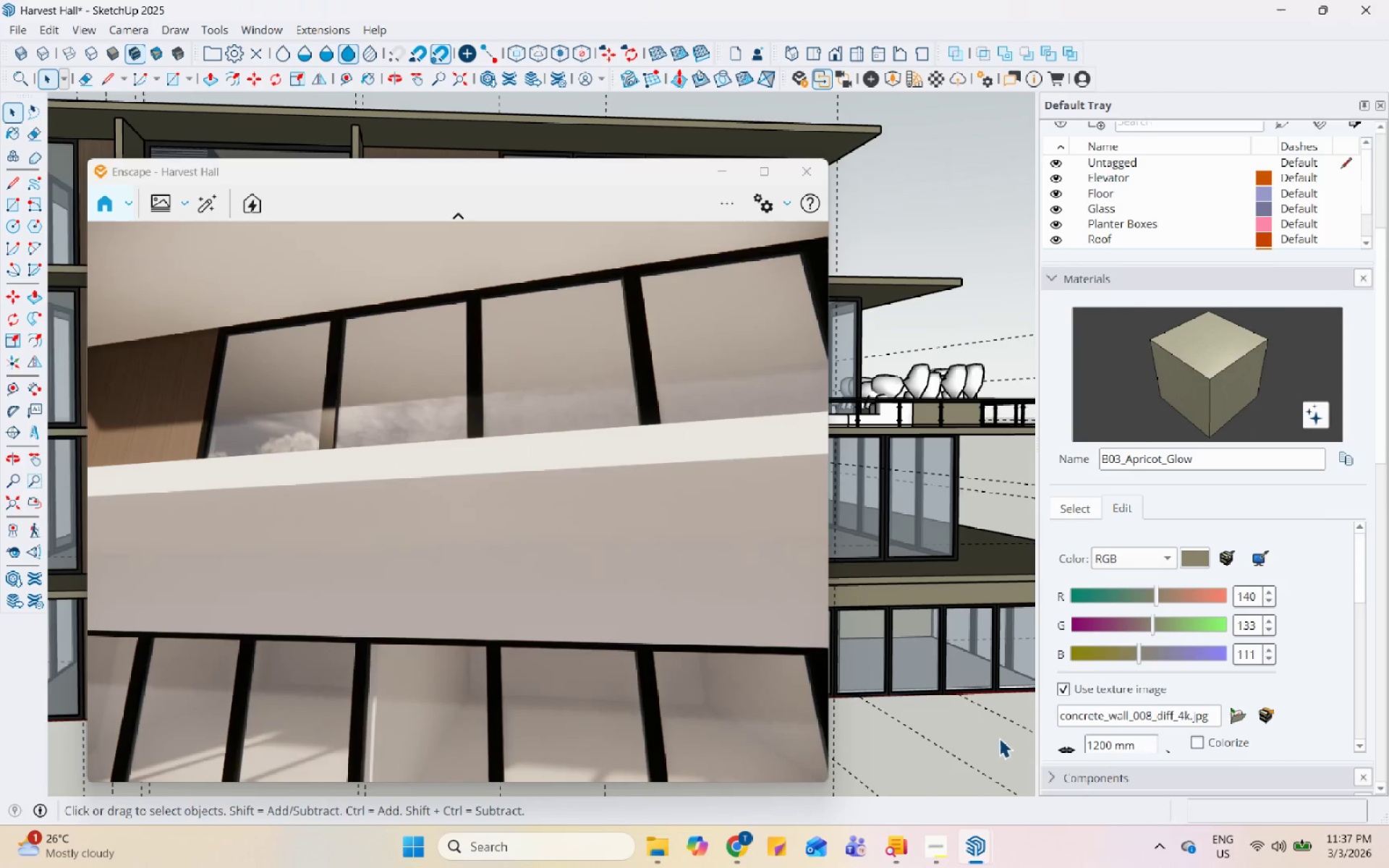 
scroll: coordinate [702, 579], scroll_direction: down, amount: 27.0
 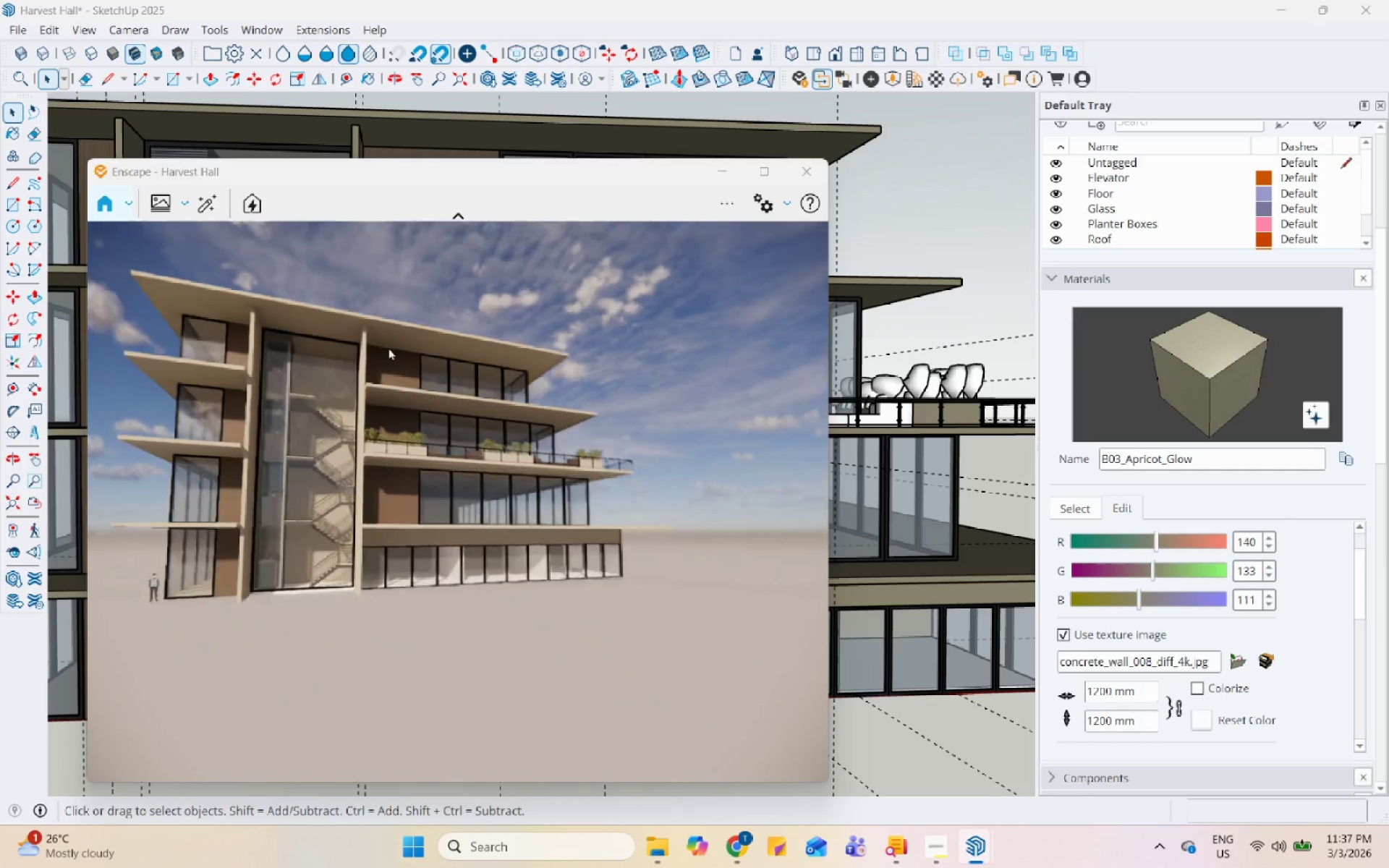 
scroll: coordinate [544, 417], scroll_direction: up, amount: 45.0
 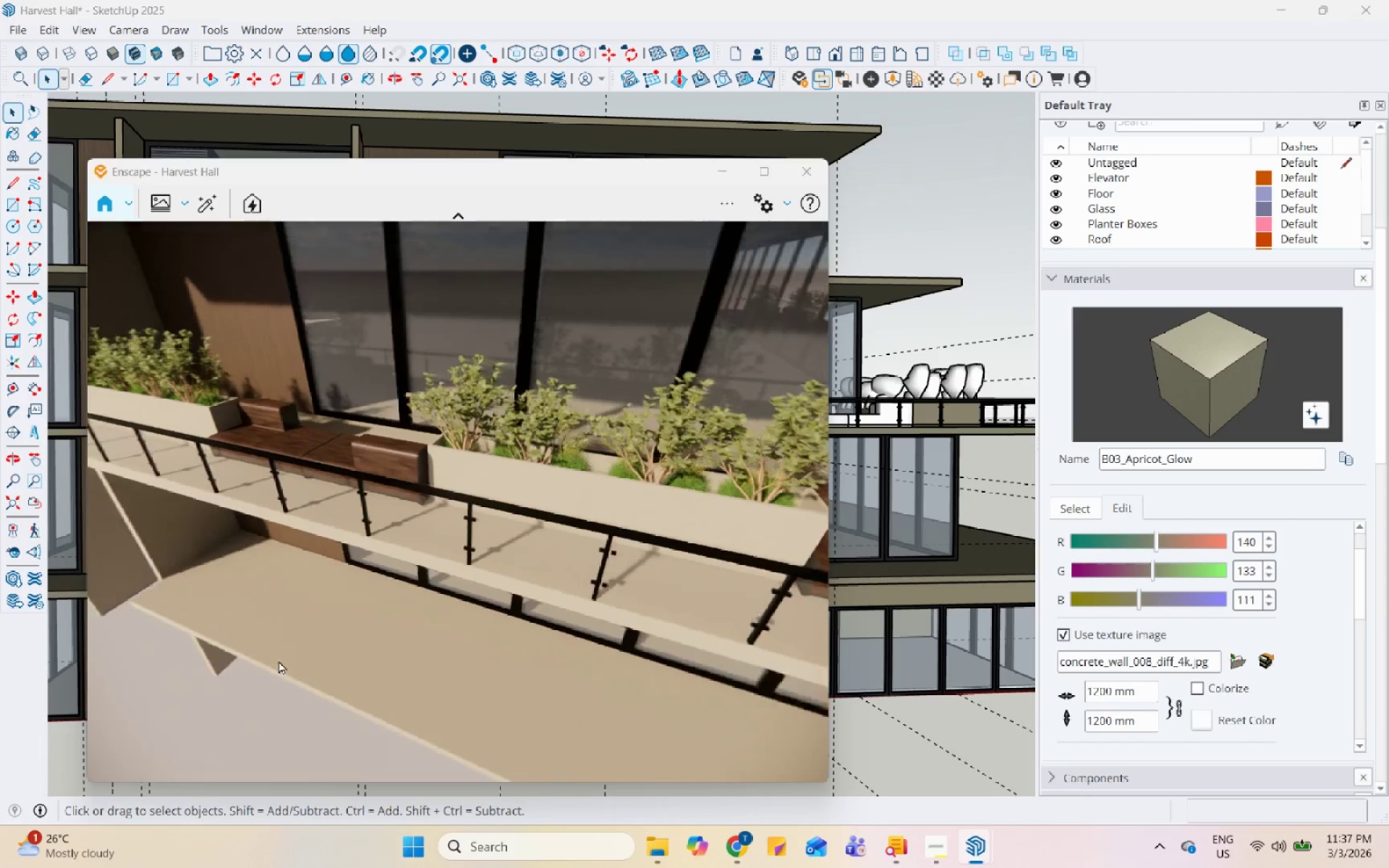 
scroll: coordinate [407, 610], scroll_direction: down, amount: 23.0
 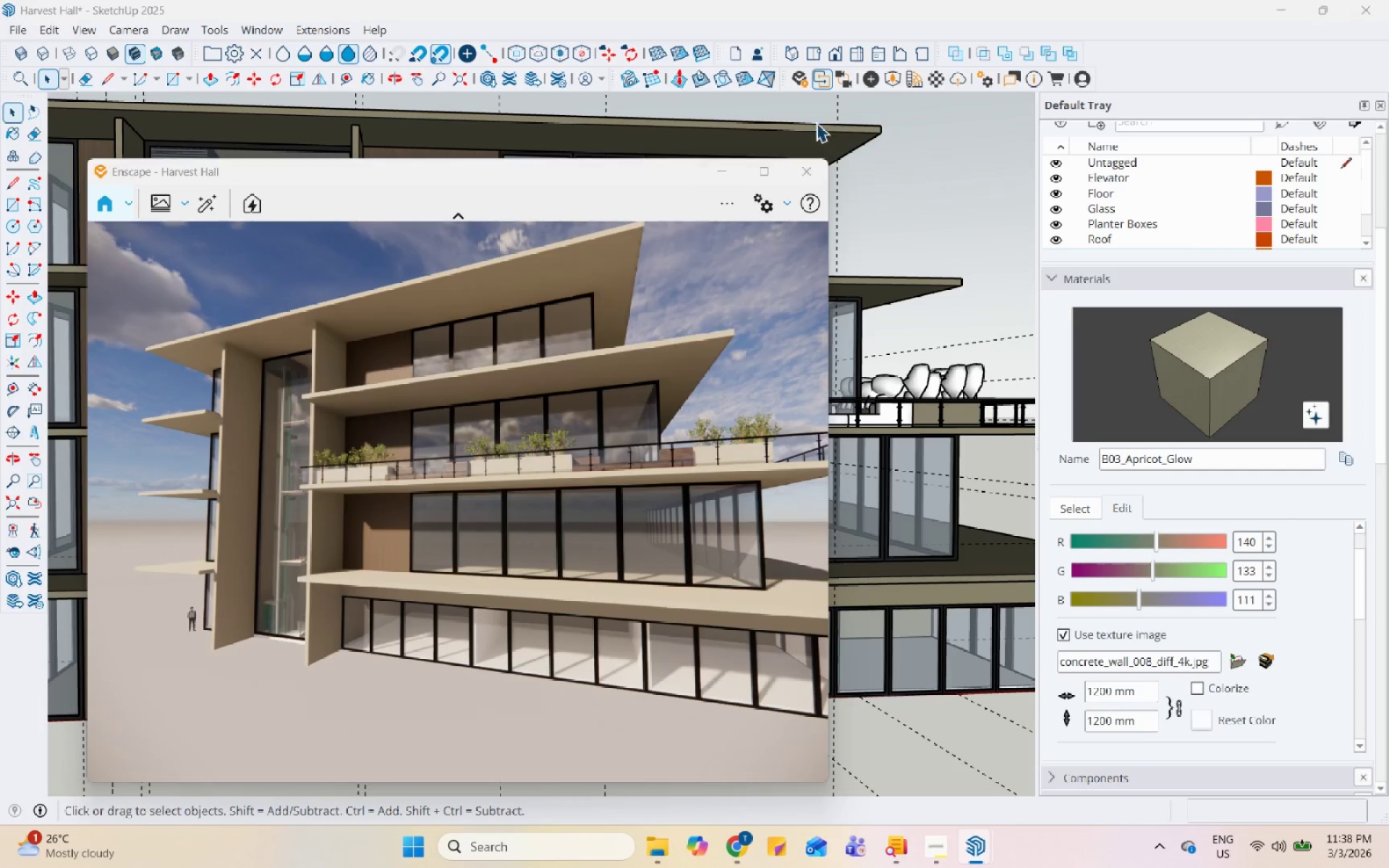 
left_click([808, 166])
 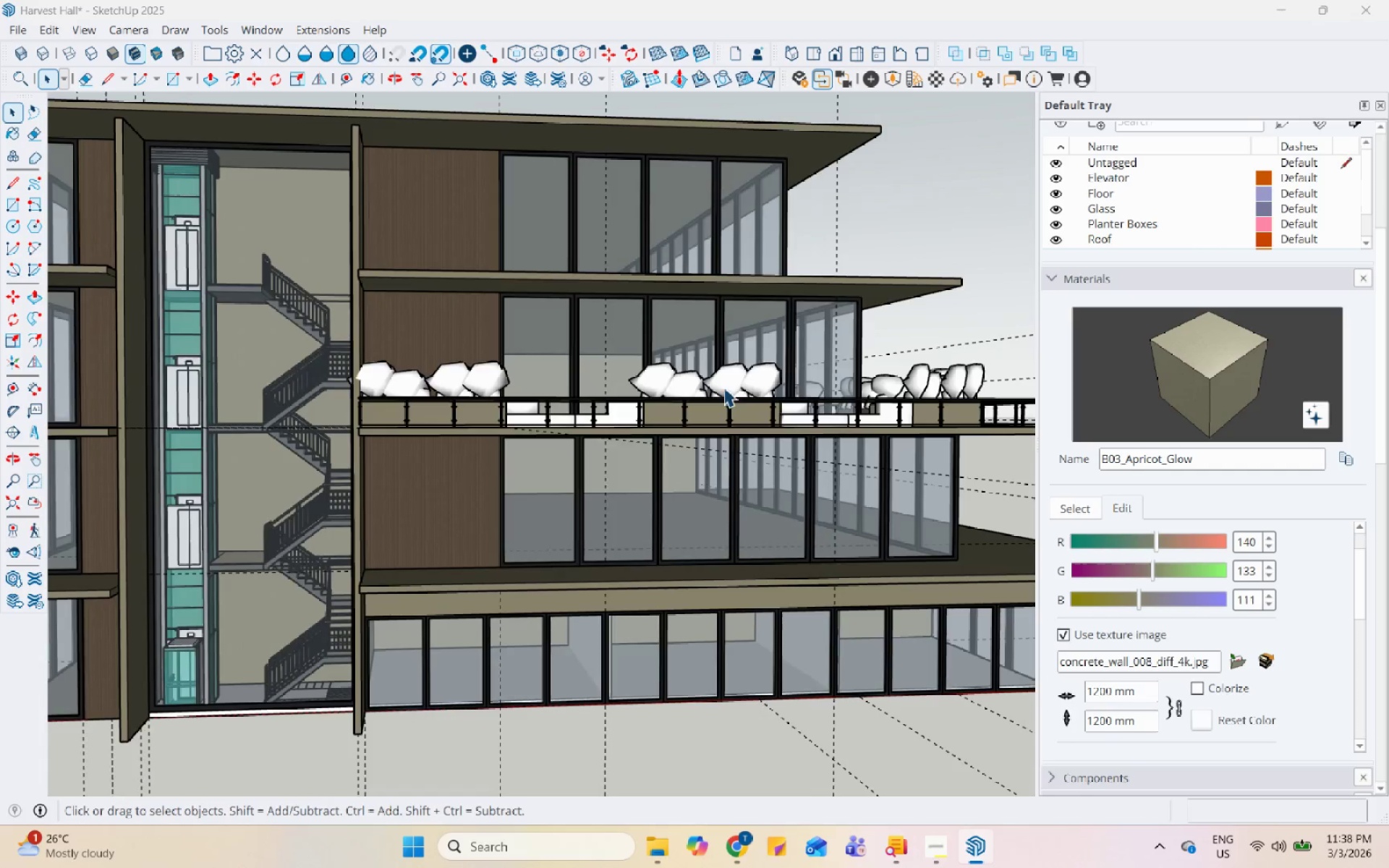 
scroll: coordinate [517, 522], scroll_direction: up, amount: 12.0
 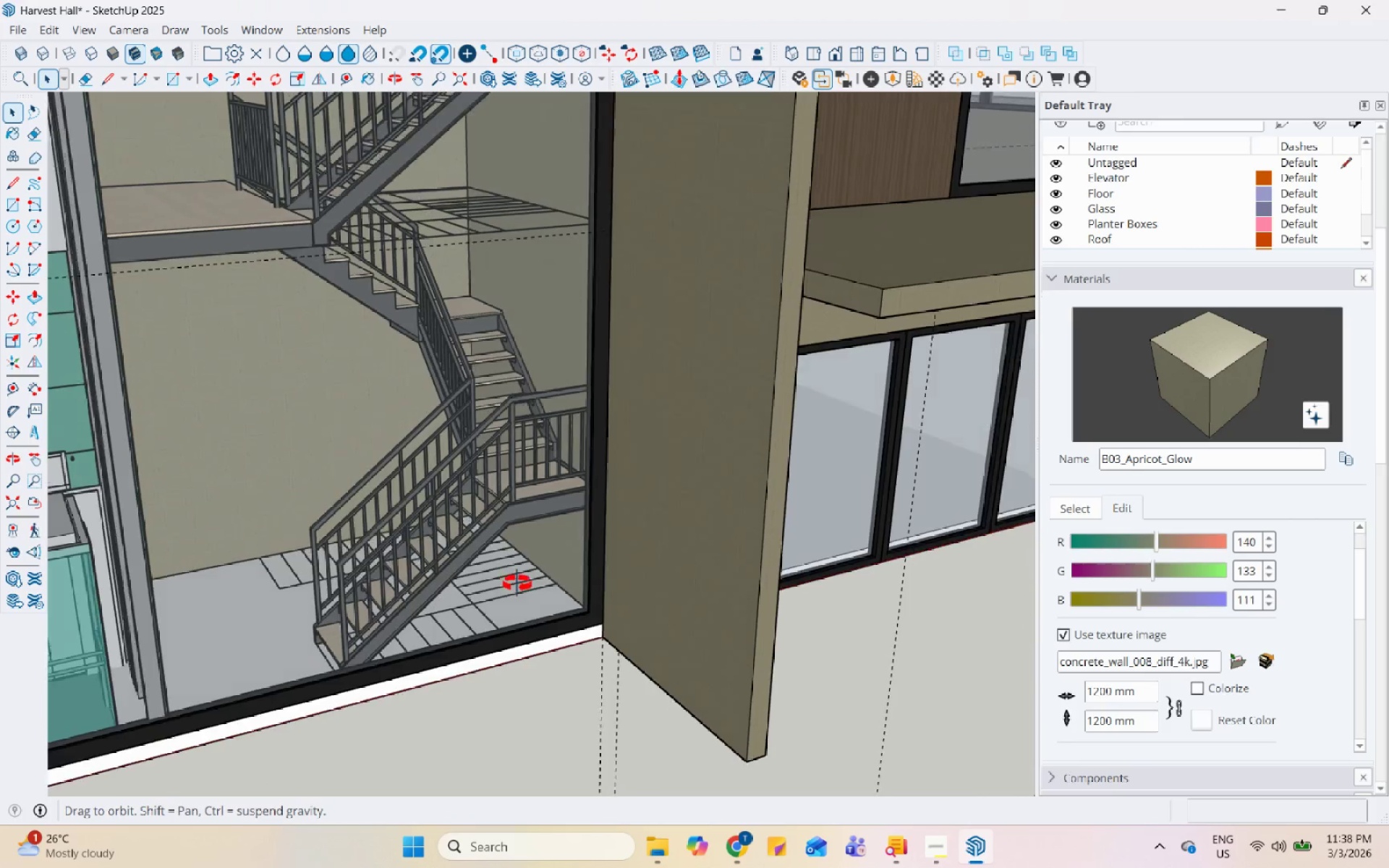 
scroll: coordinate [511, 480], scroll_direction: down, amount: 9.0
 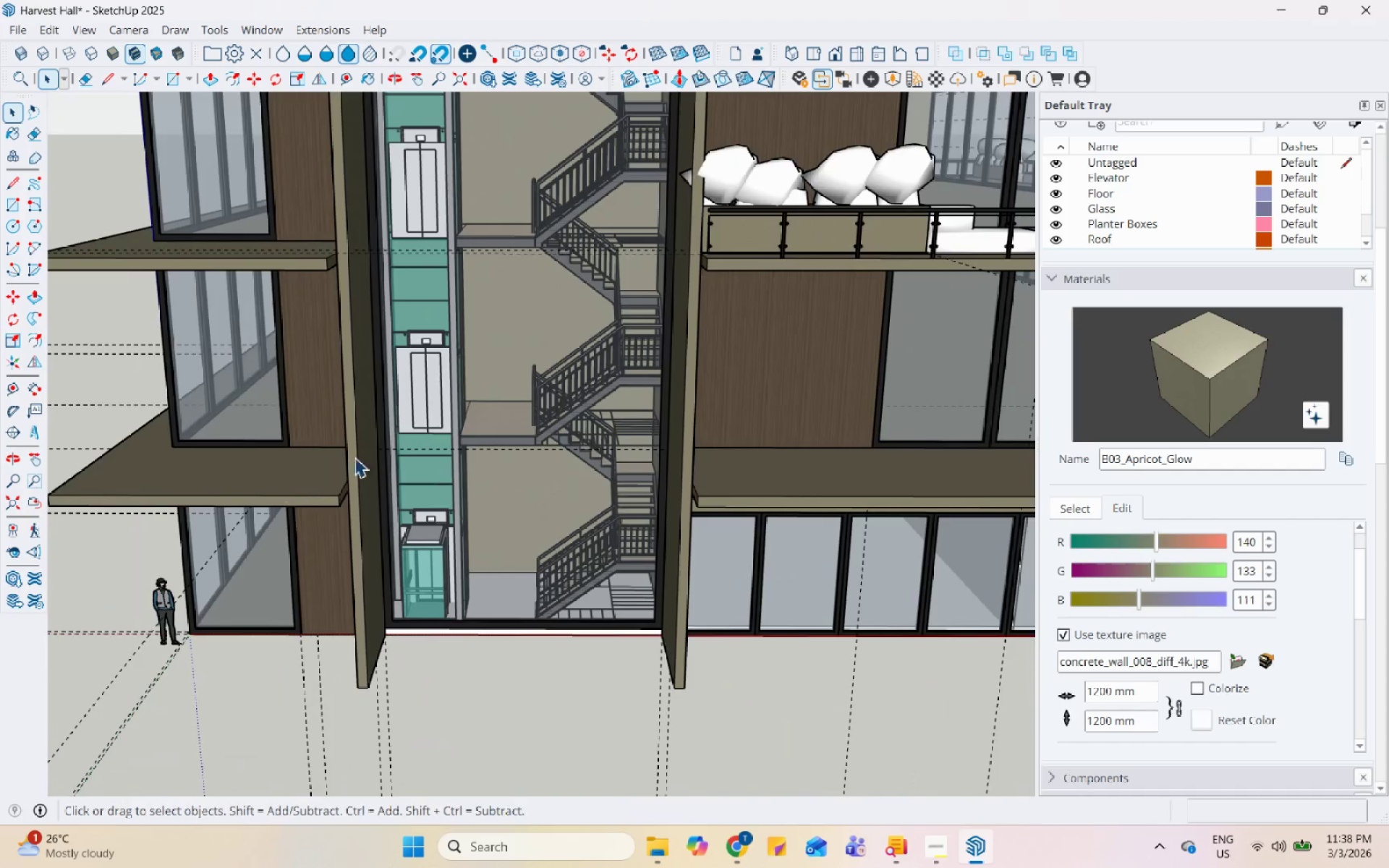 
scroll: coordinate [357, 474], scroll_direction: up, amount: 9.0
 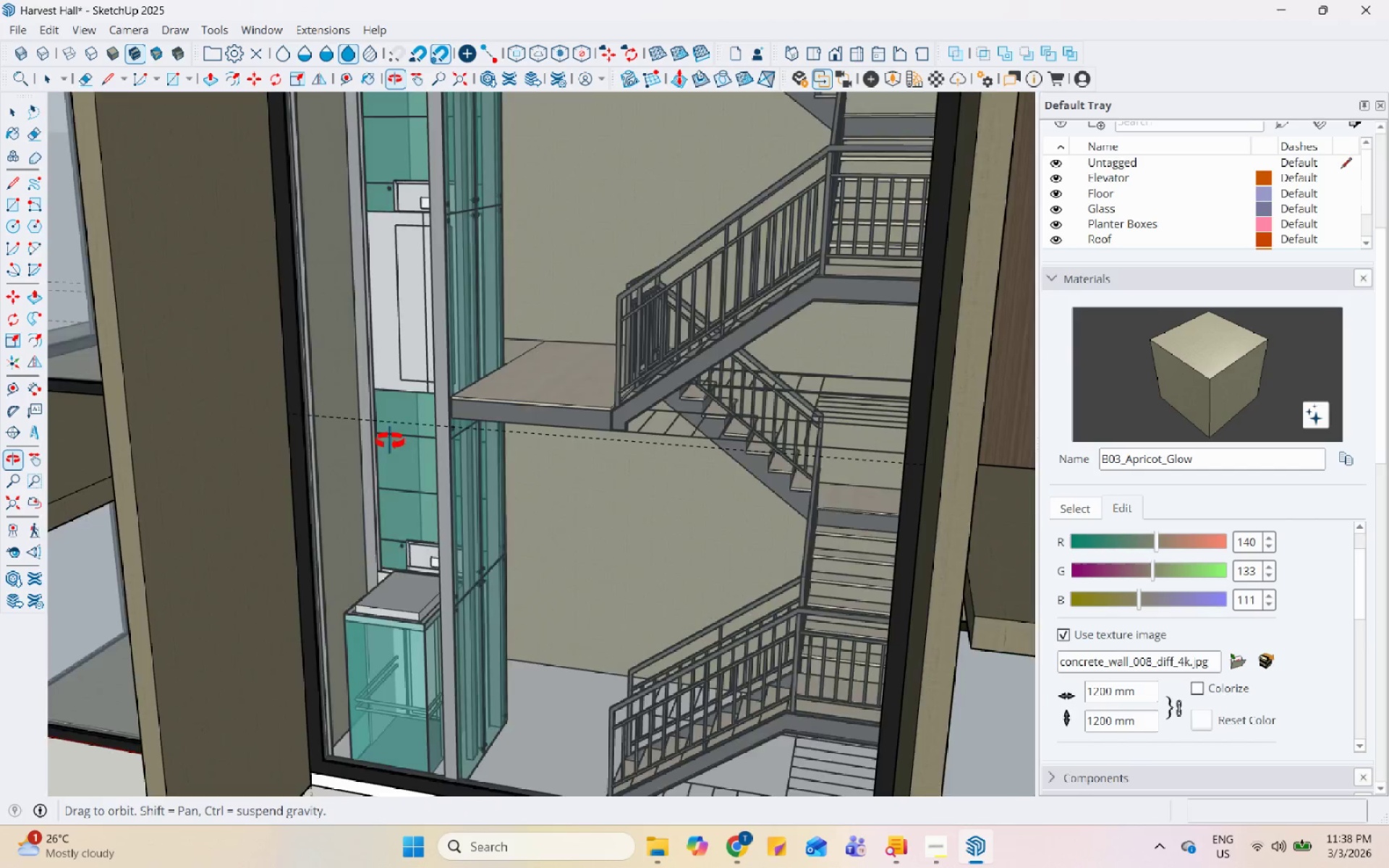 
scroll: coordinate [363, 445], scroll_direction: down, amount: 3.0
 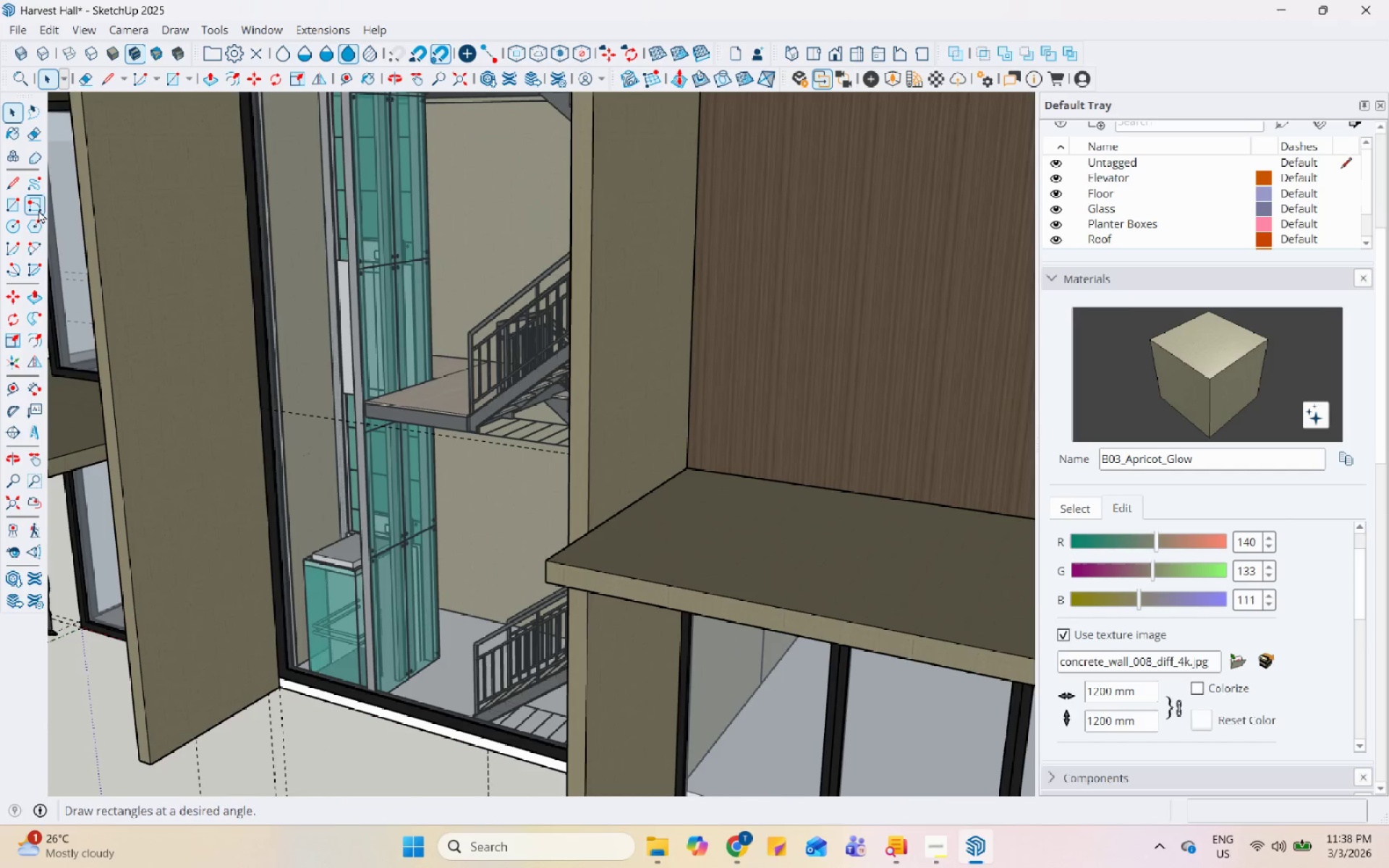 
left_click_drag(start_coordinate=[14, 206], to_coordinate=[21, 205])
 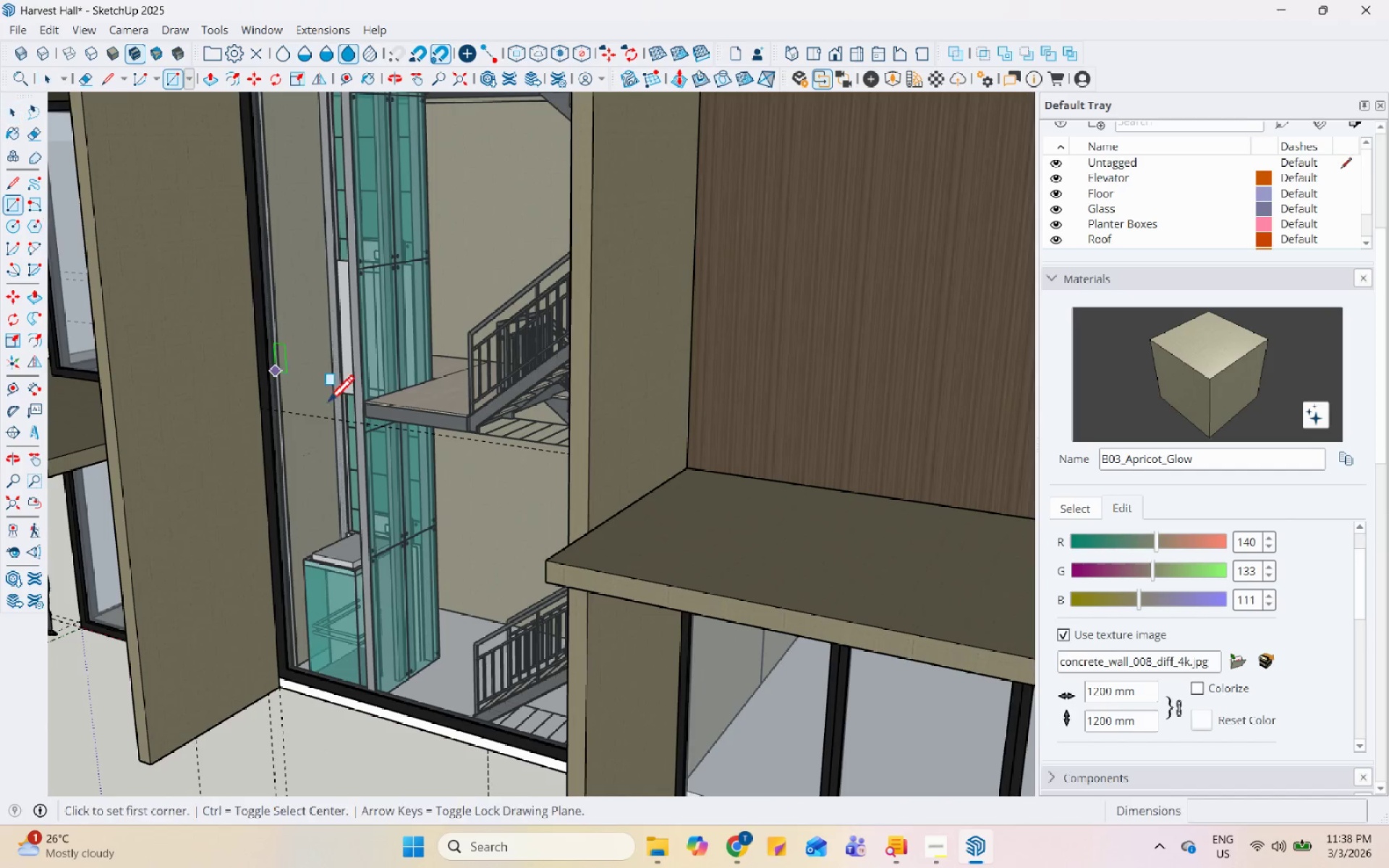 
scroll: coordinate [242, 344], scroll_direction: up, amount: 21.0
 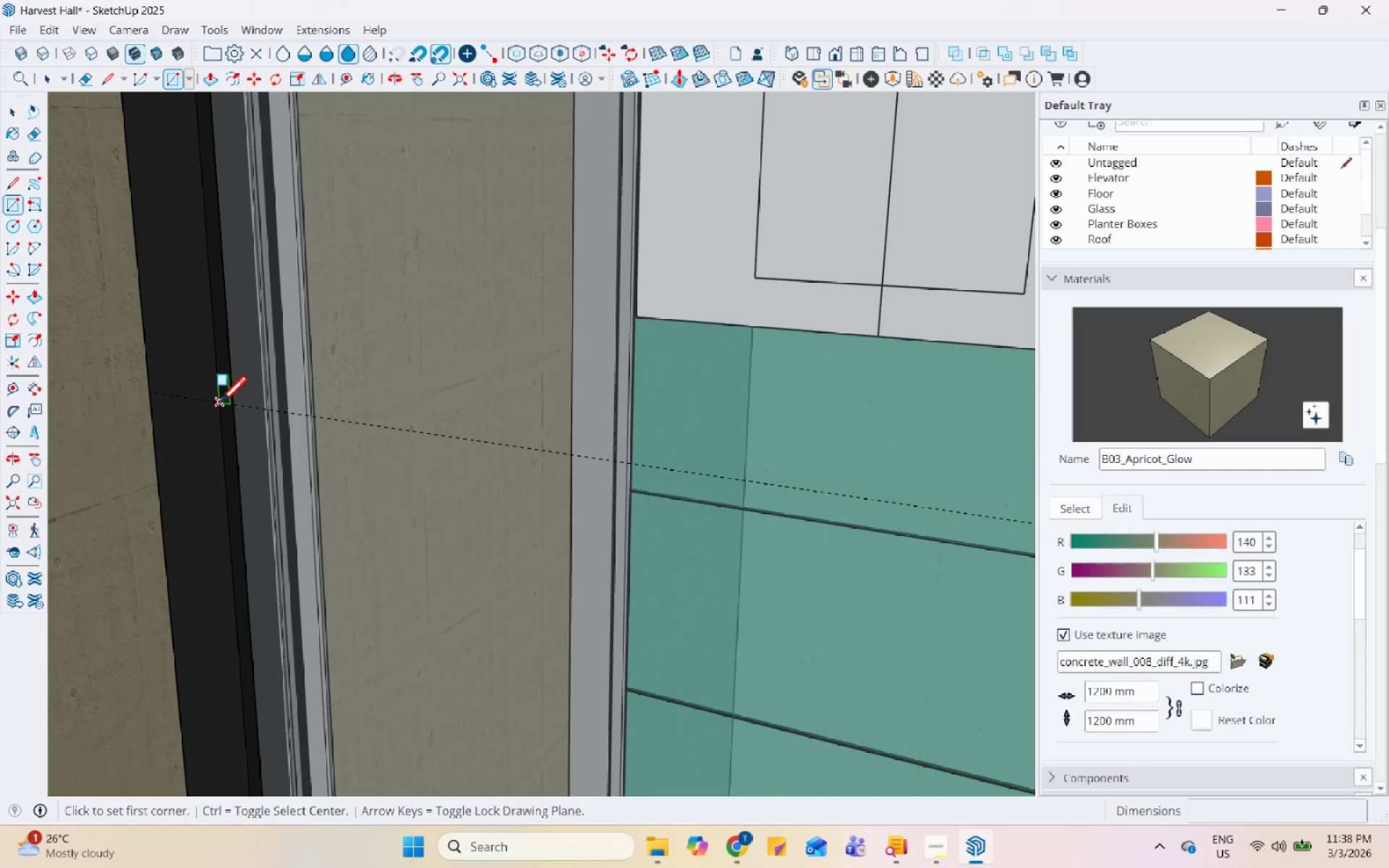 
left_click([219, 405])
 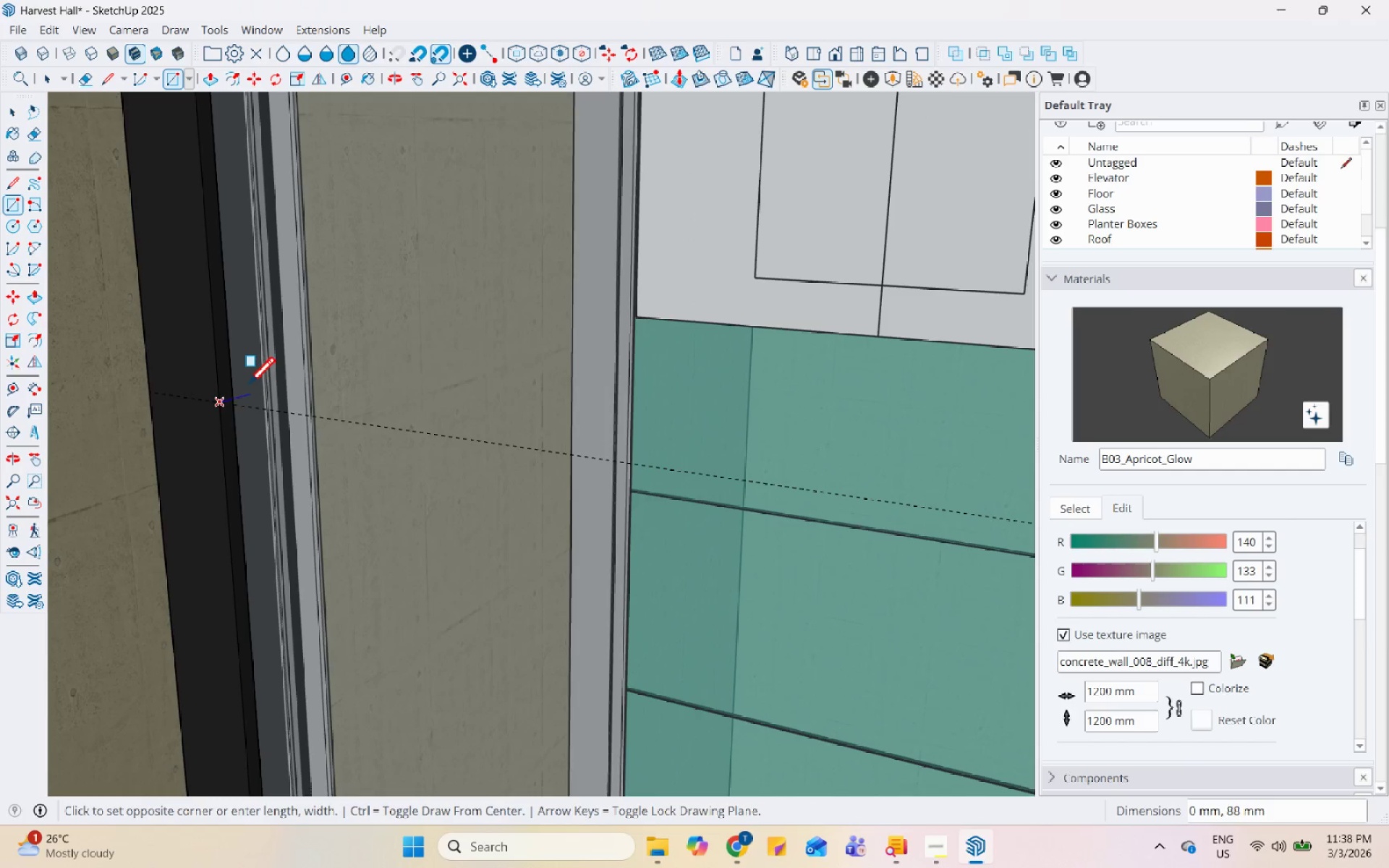 
scroll: coordinate [223, 420], scroll_direction: up, amount: 11.0
 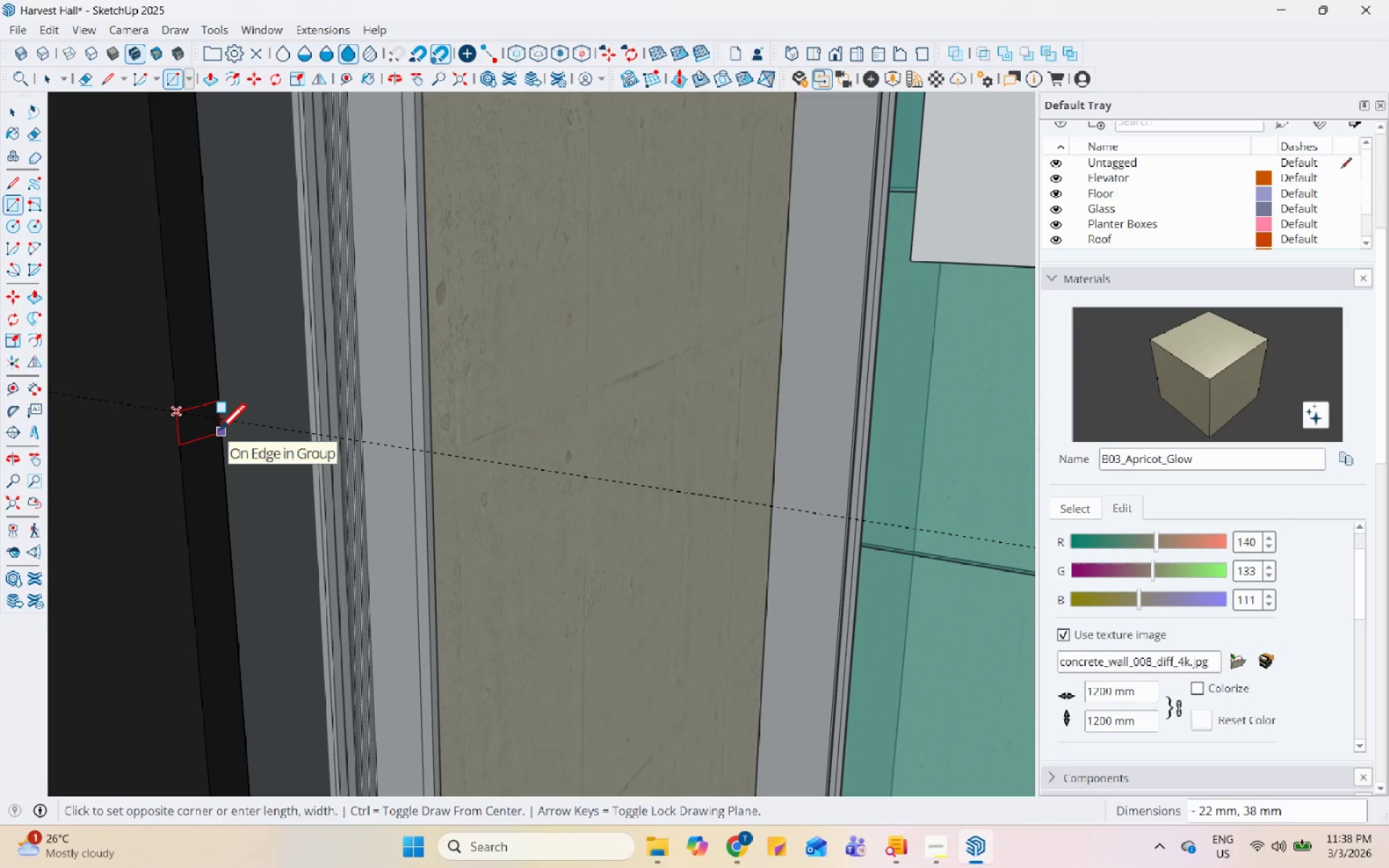 
left_click([218, 433])
 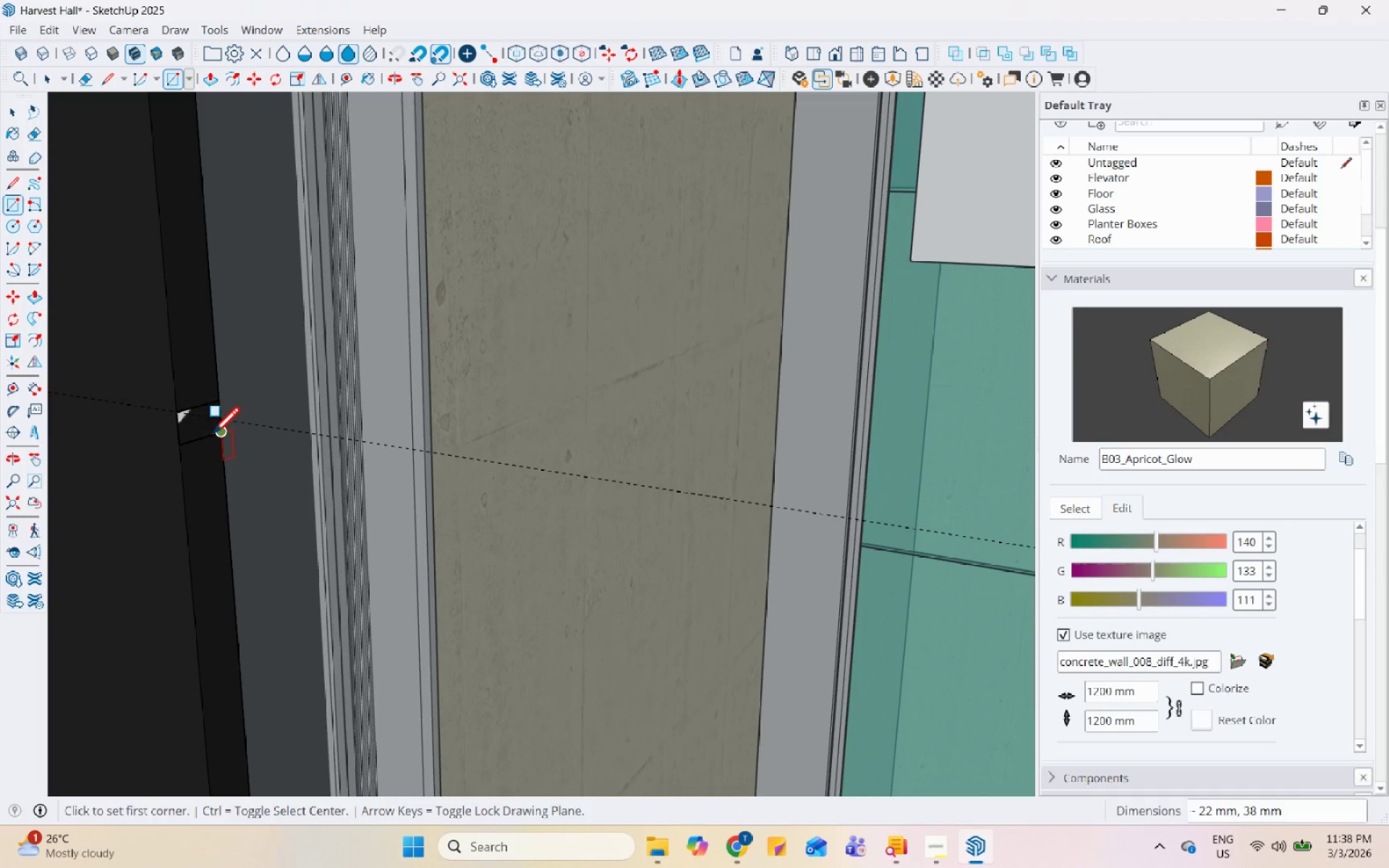 
key(Space)
 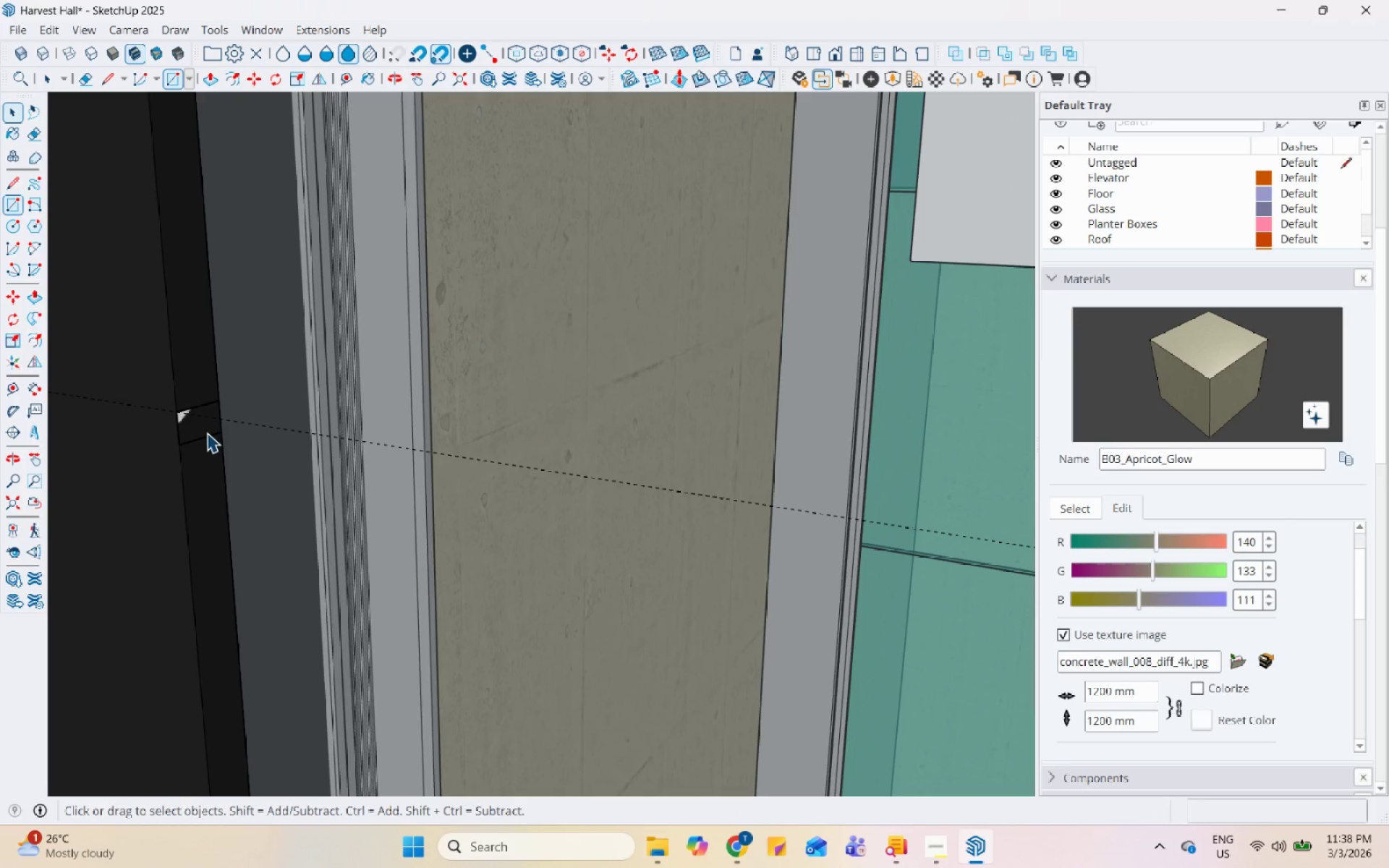 
left_click([205, 433])
 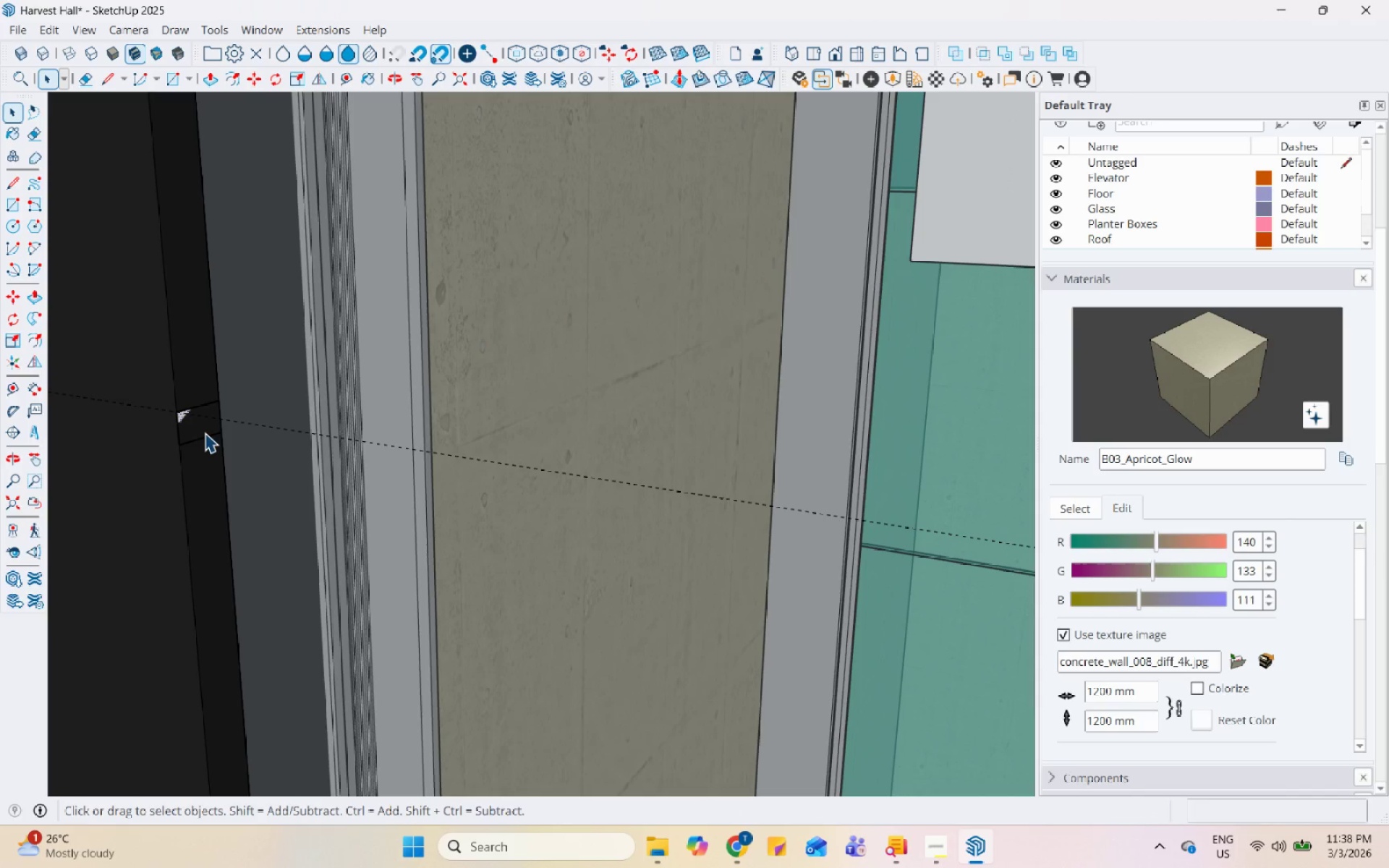 
key(P)
 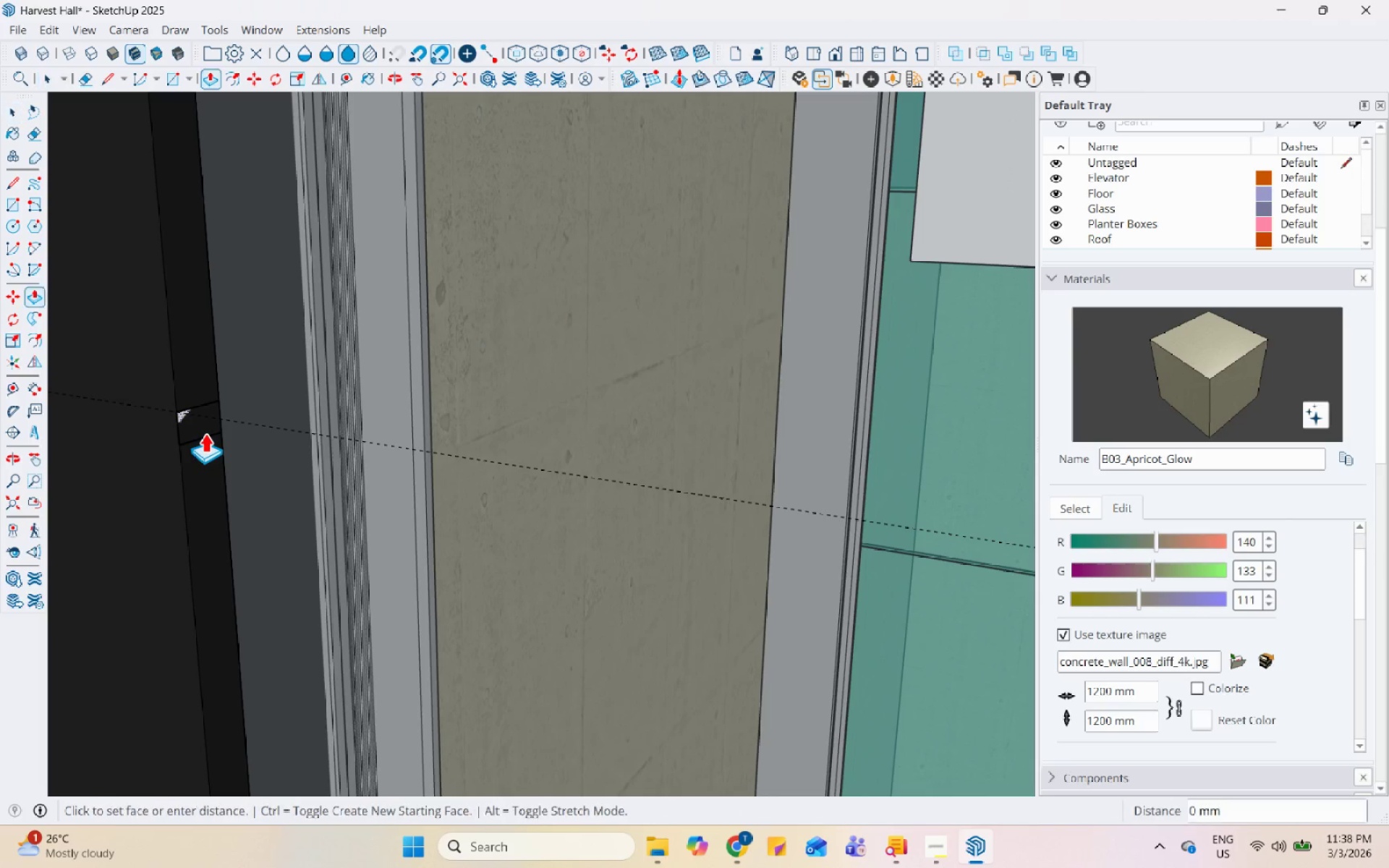 
left_click([205, 433])
 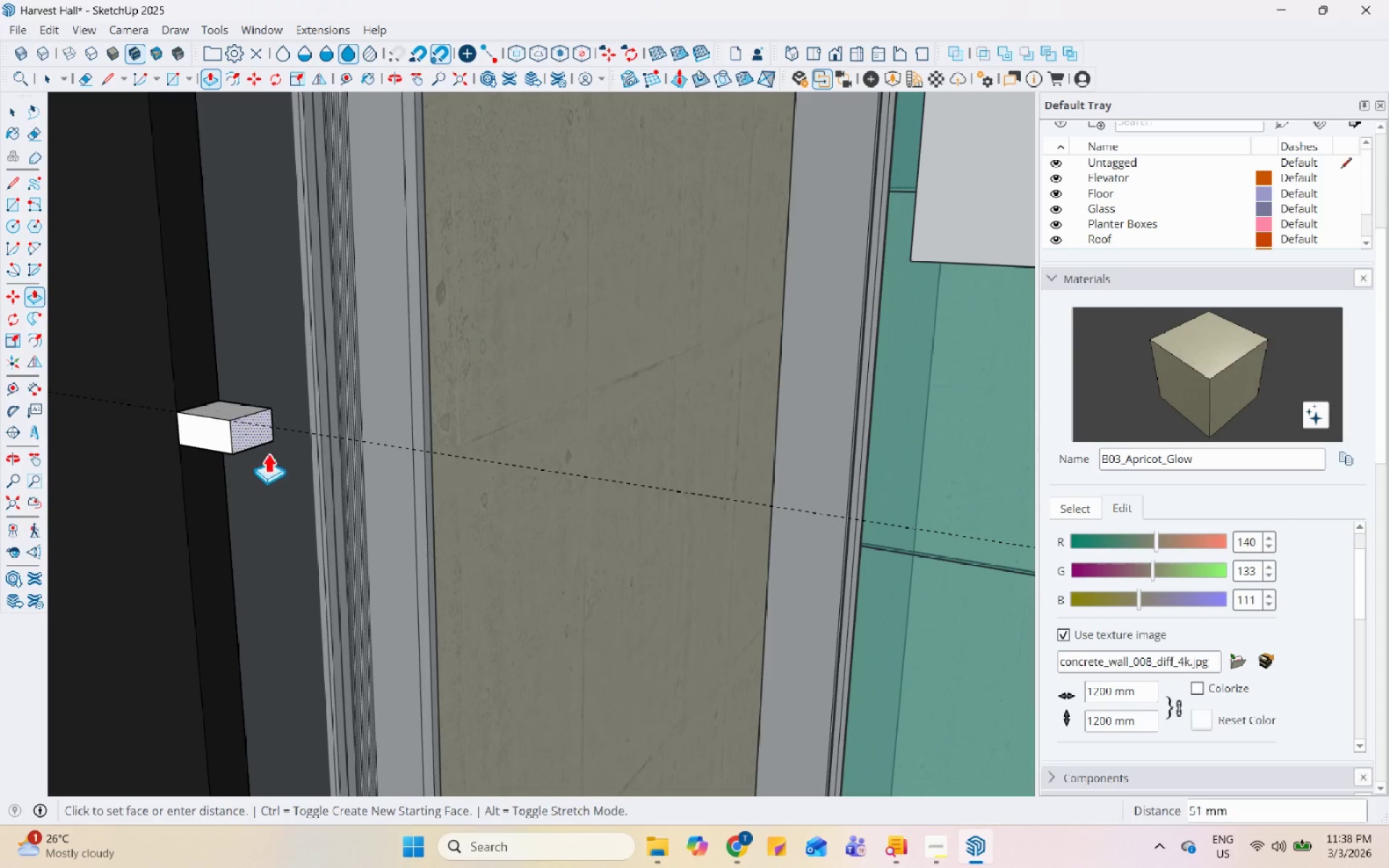 
scroll: coordinate [619, 435], scroll_direction: down, amount: 41.0
 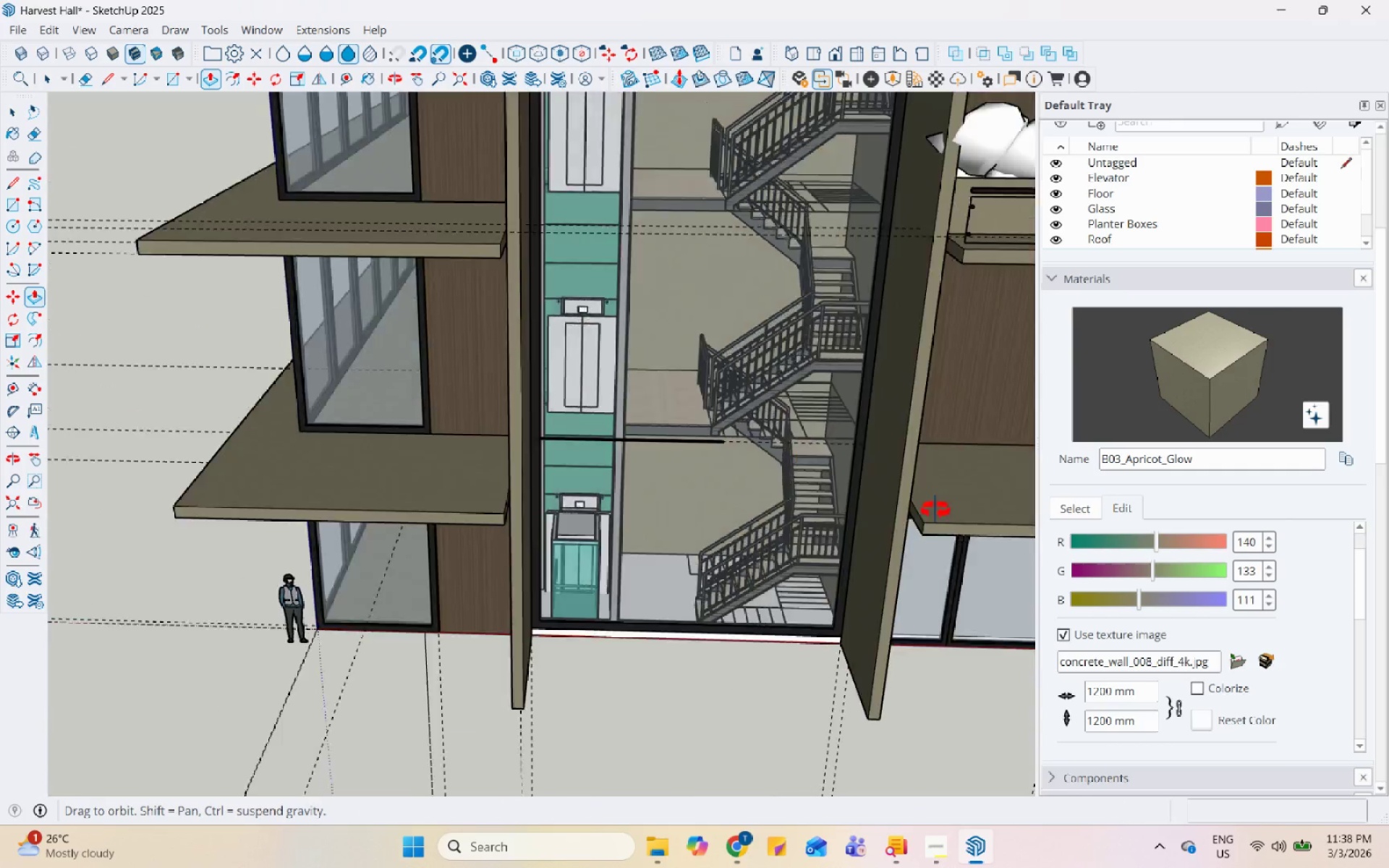 
left_click_drag(start_coordinate=[815, 410], to_coordinate=[819, 412])
 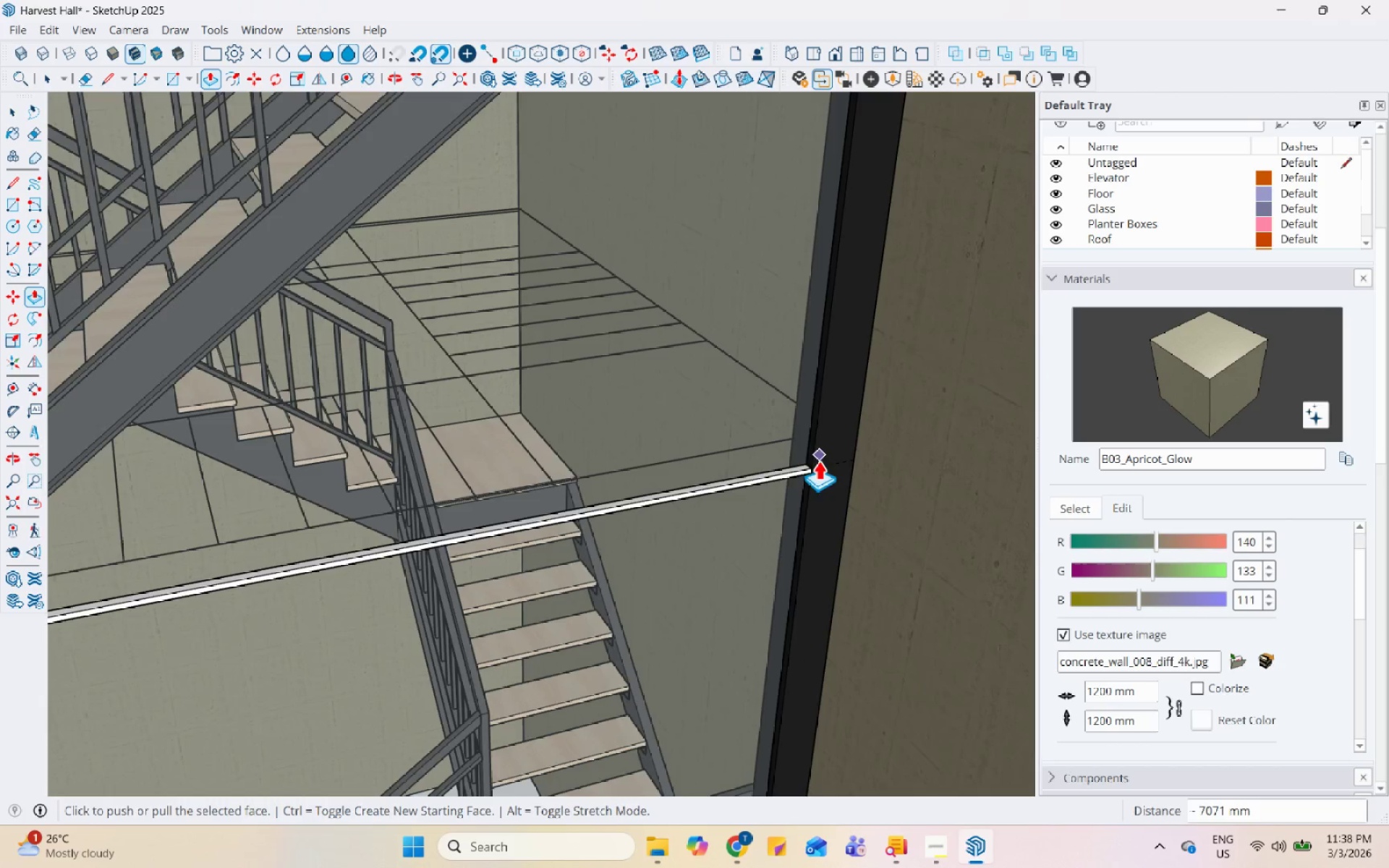 
scroll: coordinate [816, 410], scroll_direction: up, amount: 19.0
 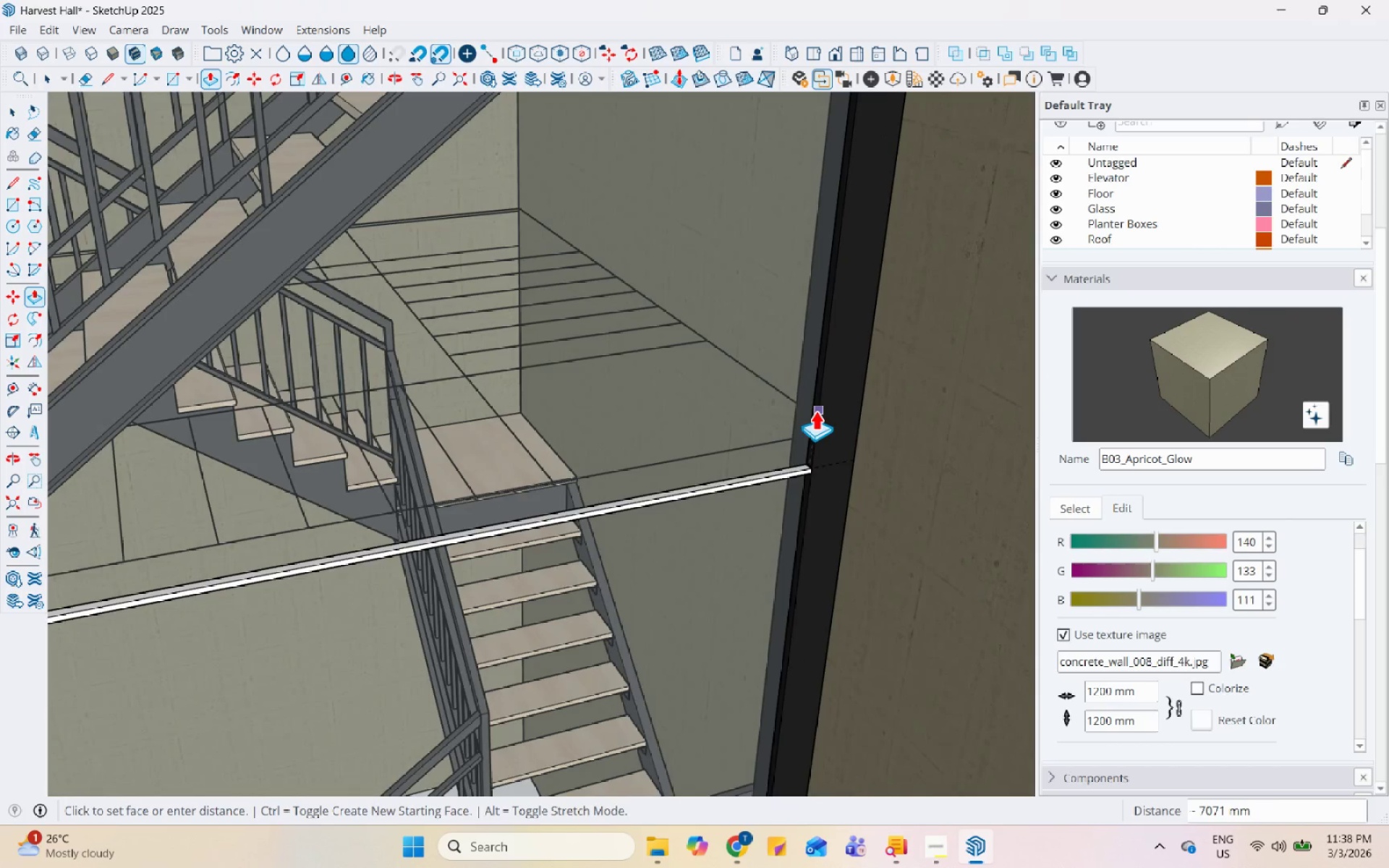 
key(Space)
 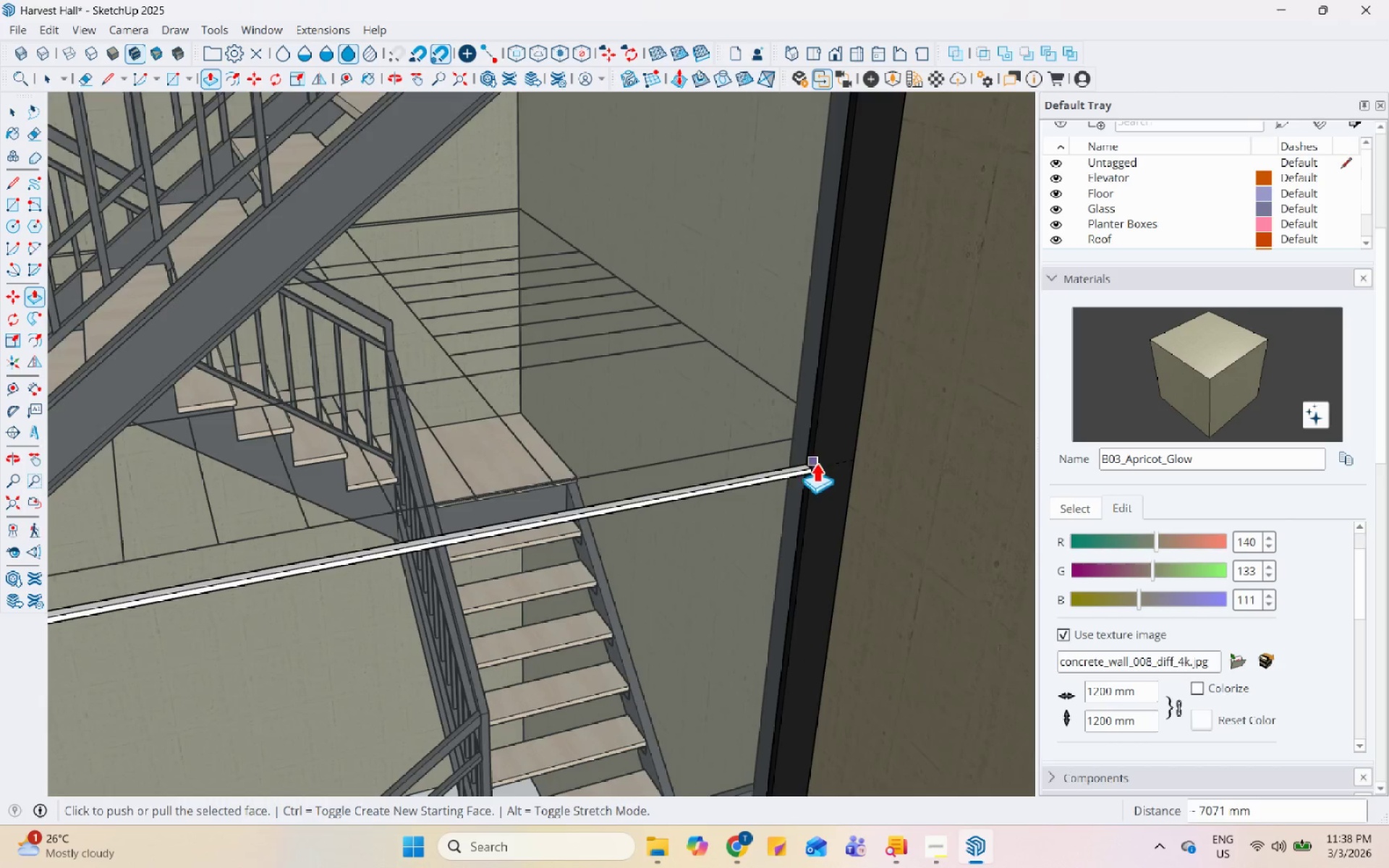 
double_click([790, 474])
 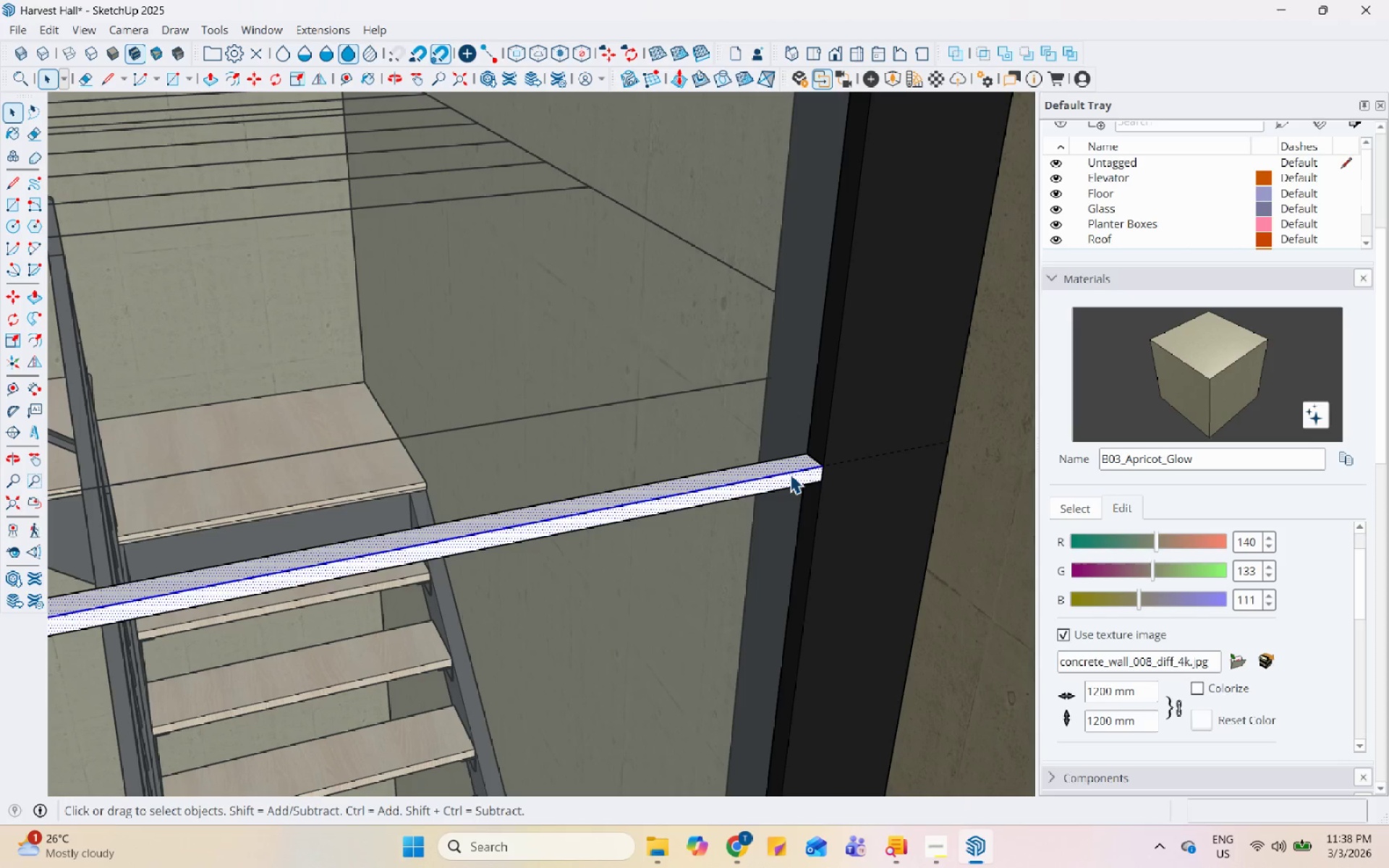 
scroll: coordinate [789, 486], scroll_direction: up, amount: 11.0
 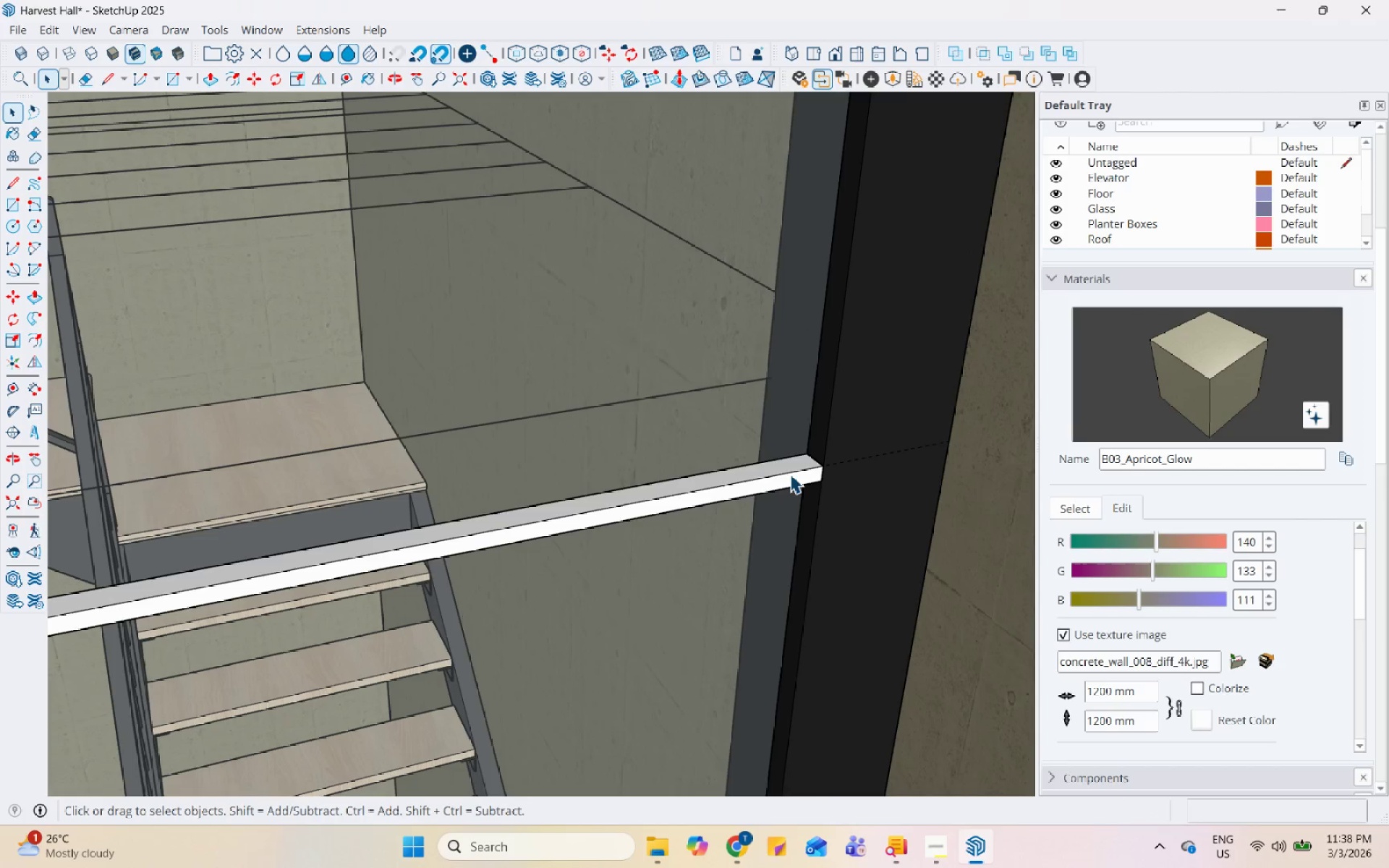 
triple_click([790, 474])
 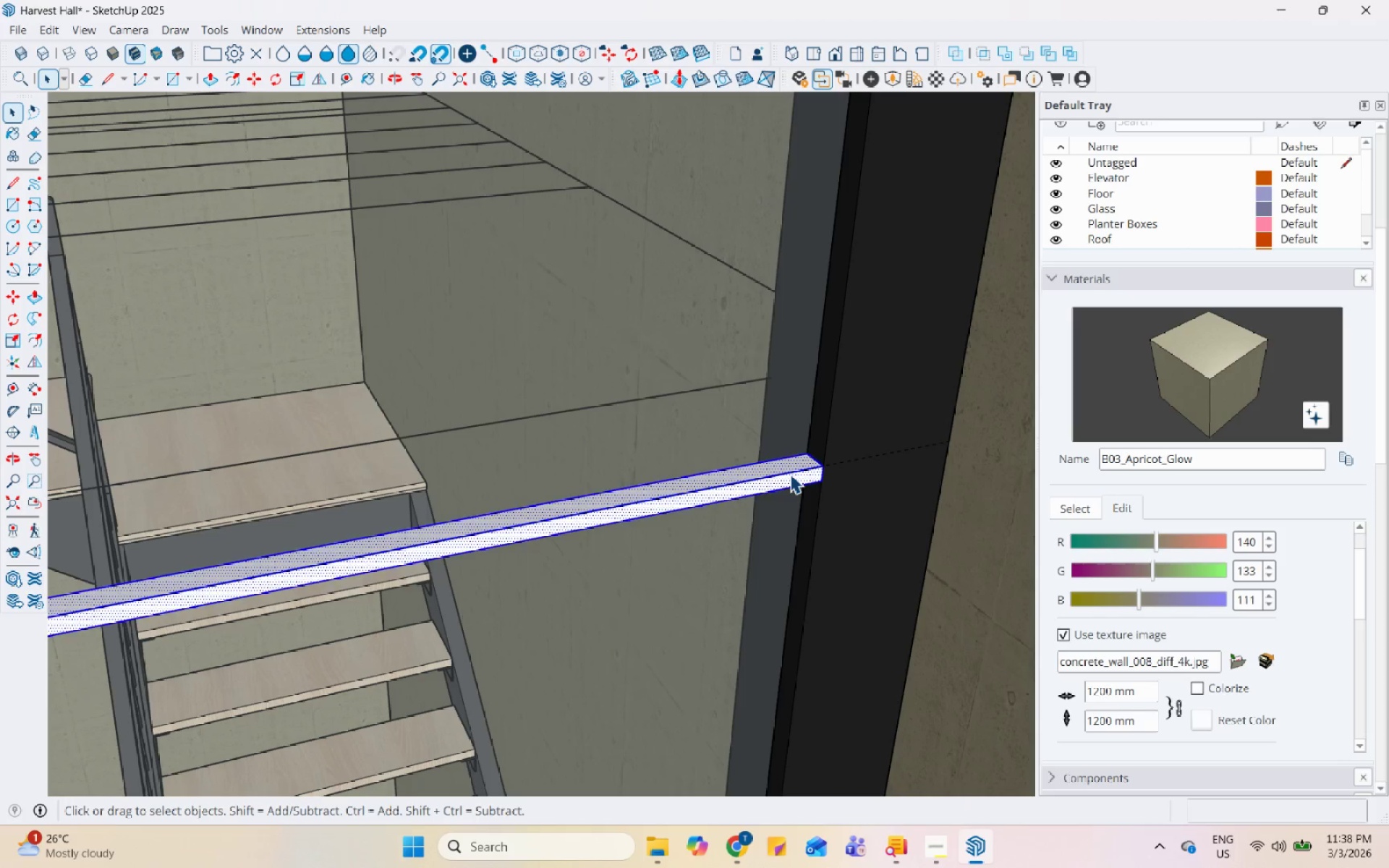 
right_click([790, 474])
 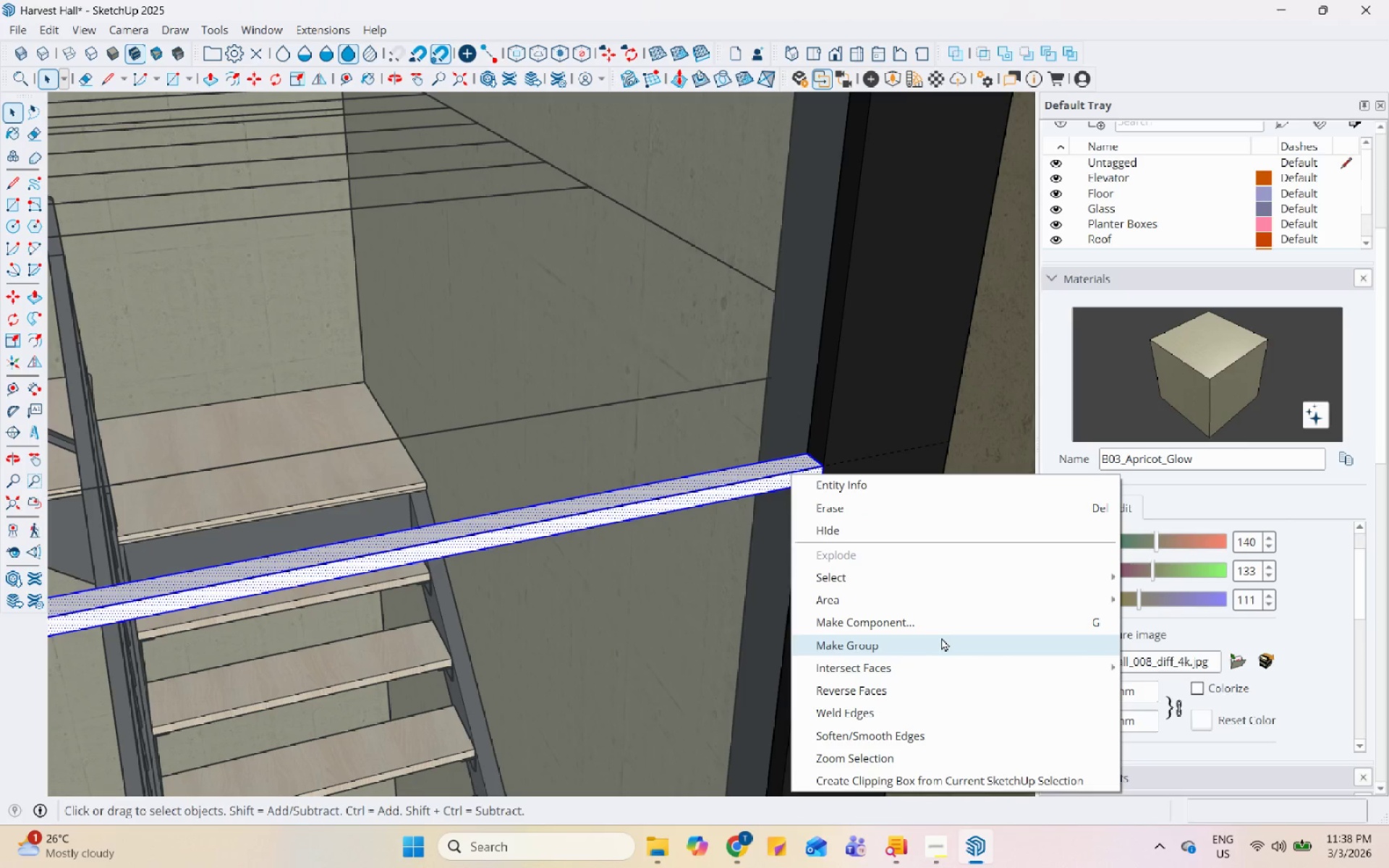 
left_click([940, 639])
 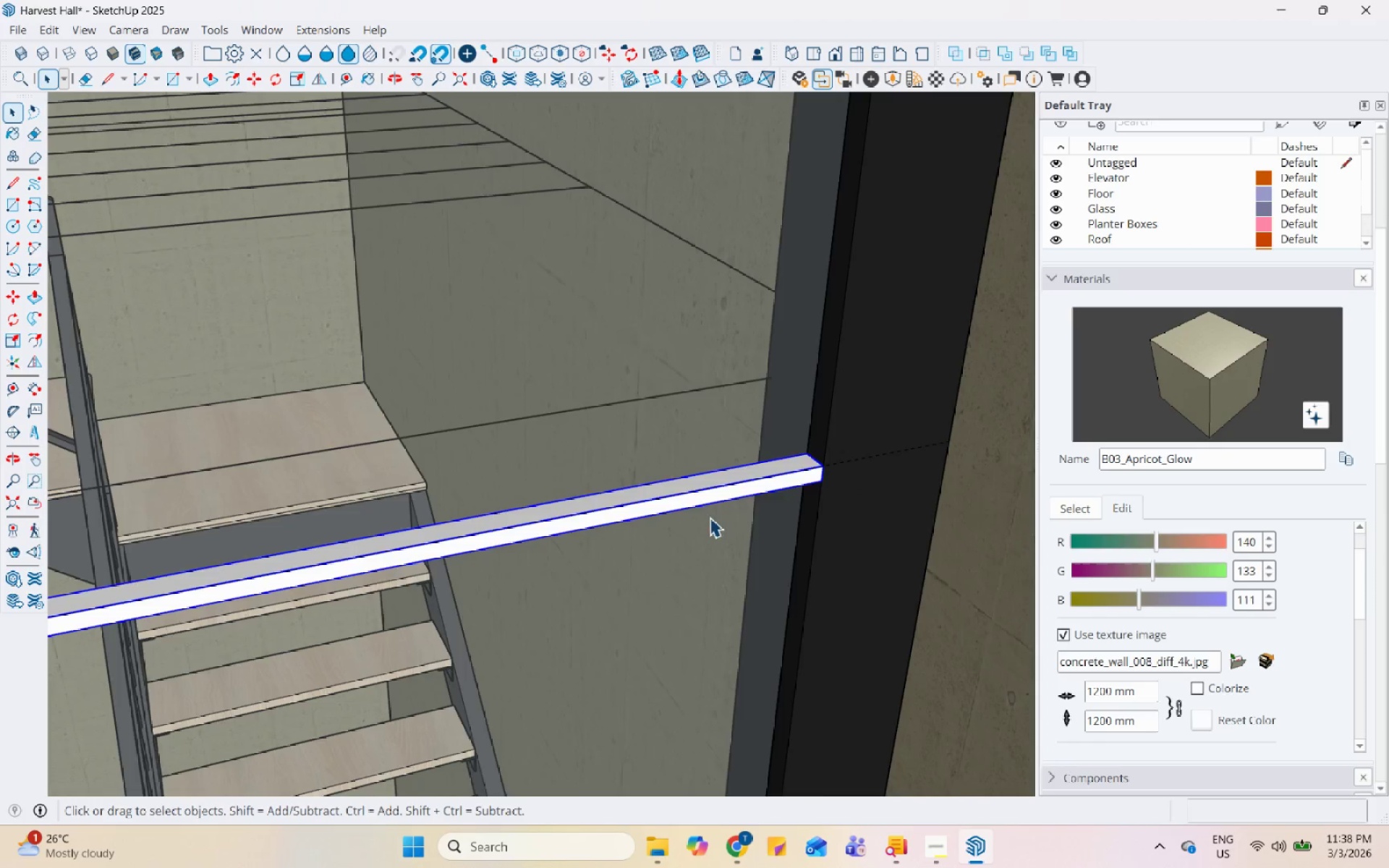 
scroll: coordinate [749, 422], scroll_direction: none, amount: 0.0
 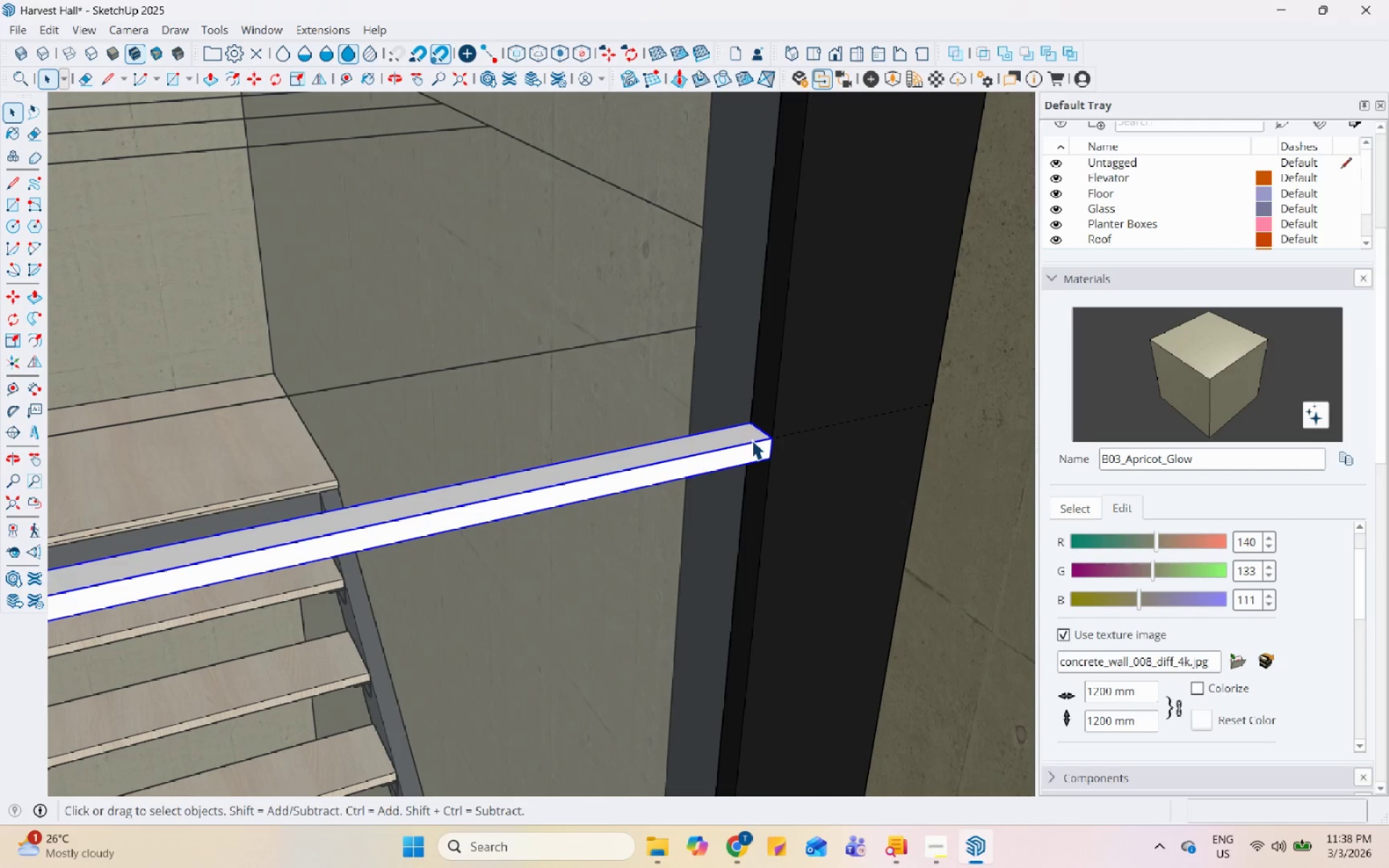 
key(M)
 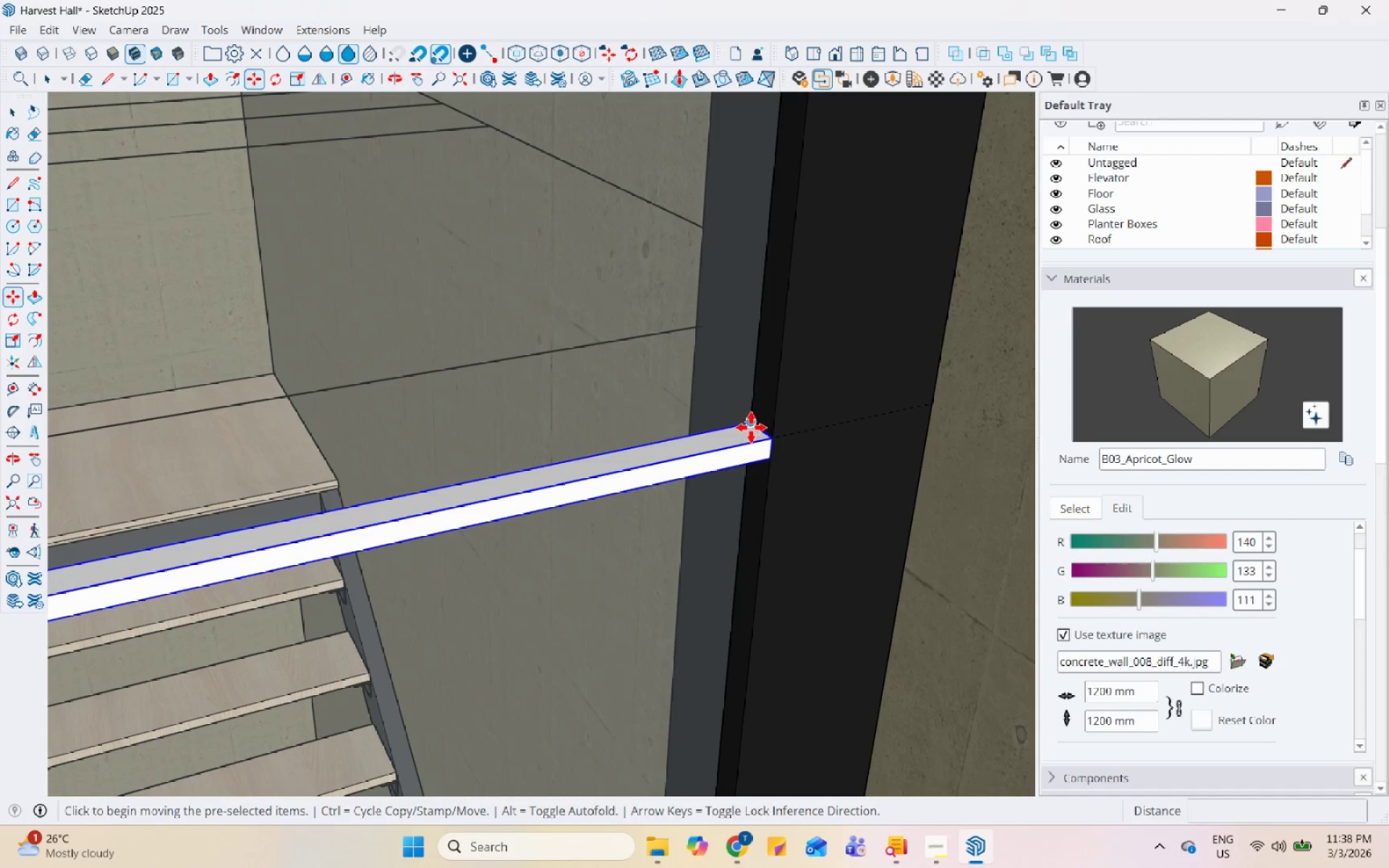 
key(Control+ControlLeft)
 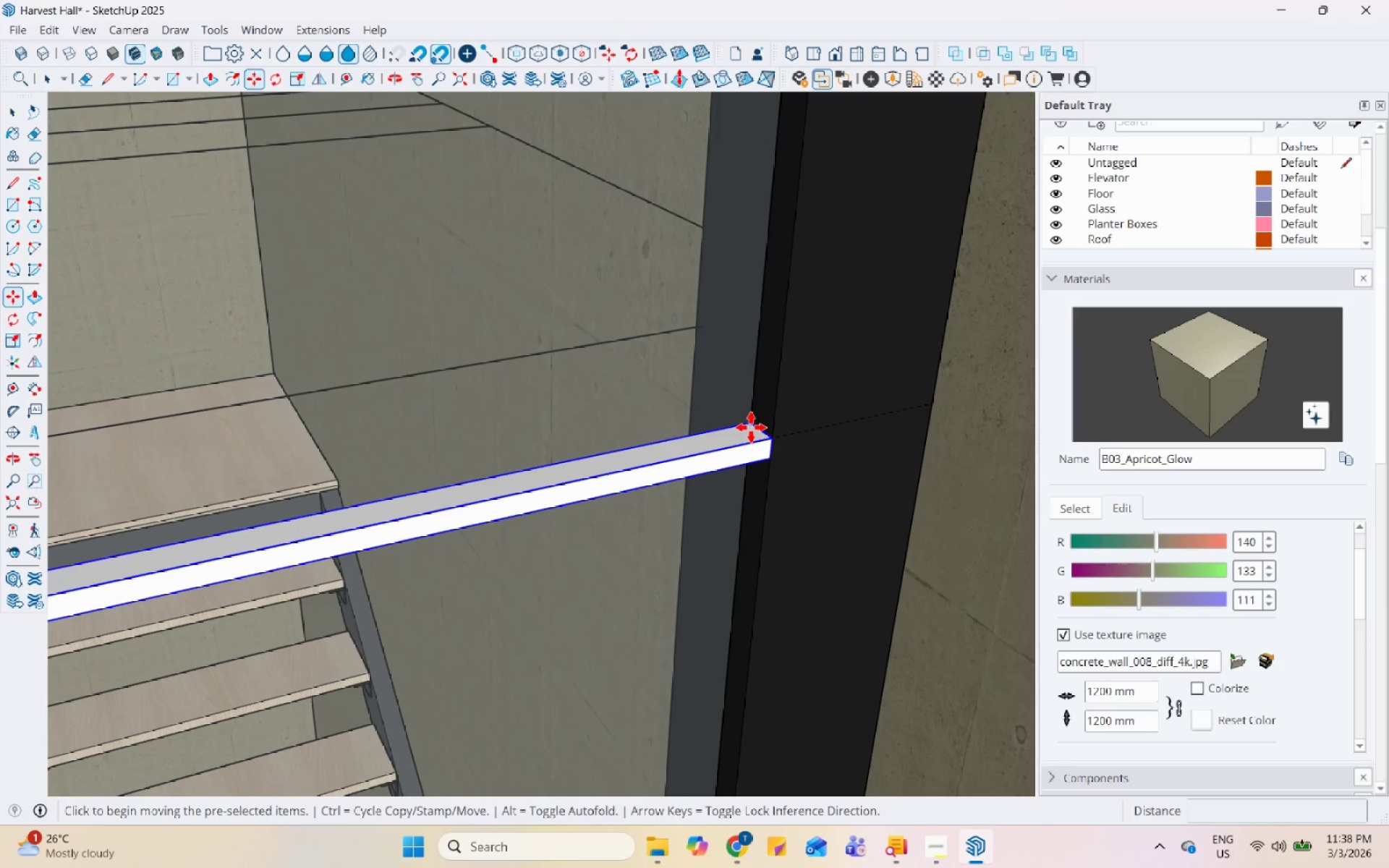 
left_click_drag(start_coordinate=[751, 427], to_coordinate=[759, 421])
 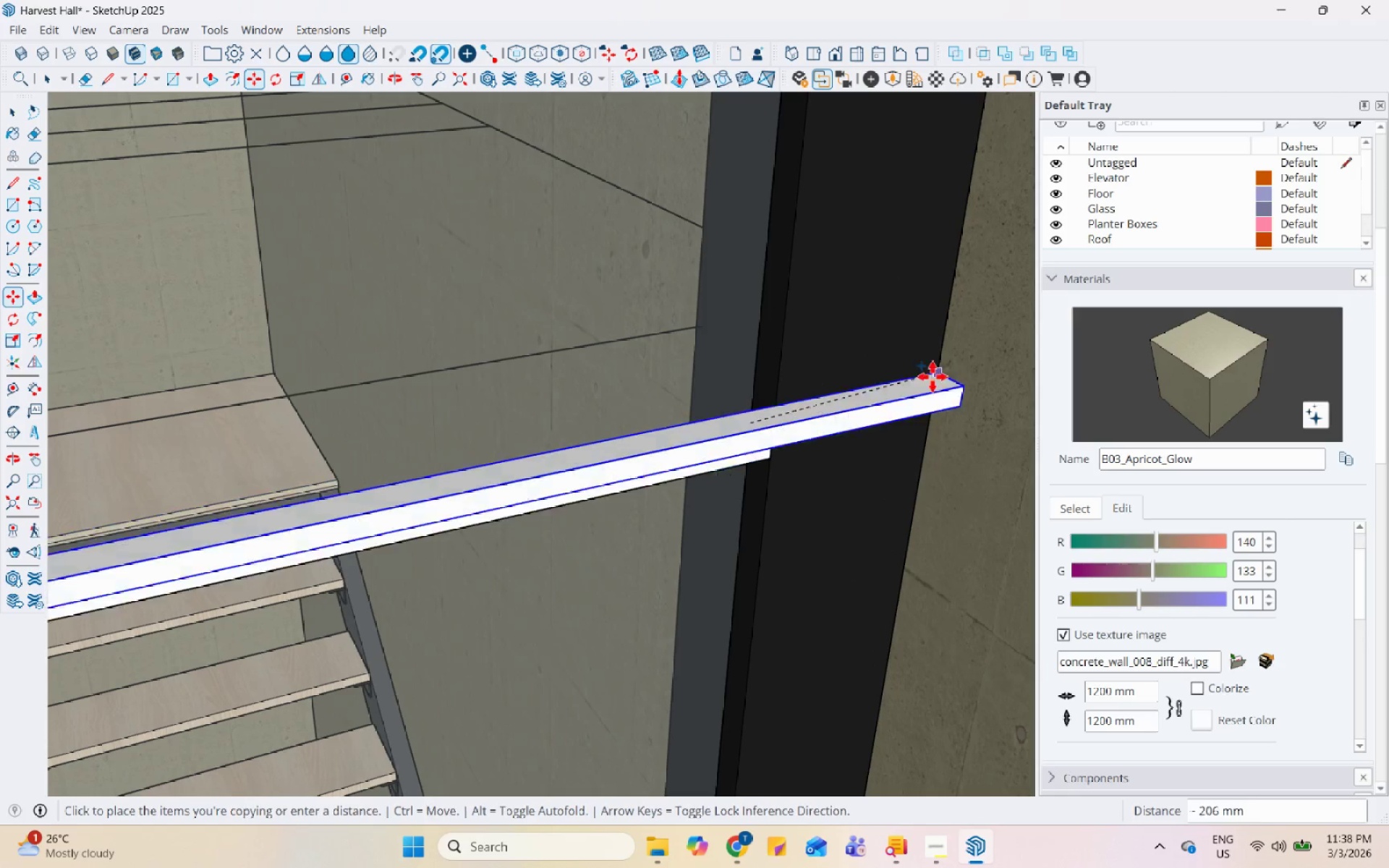 
scroll: coordinate [679, 569], scroll_direction: down, amount: 41.0
 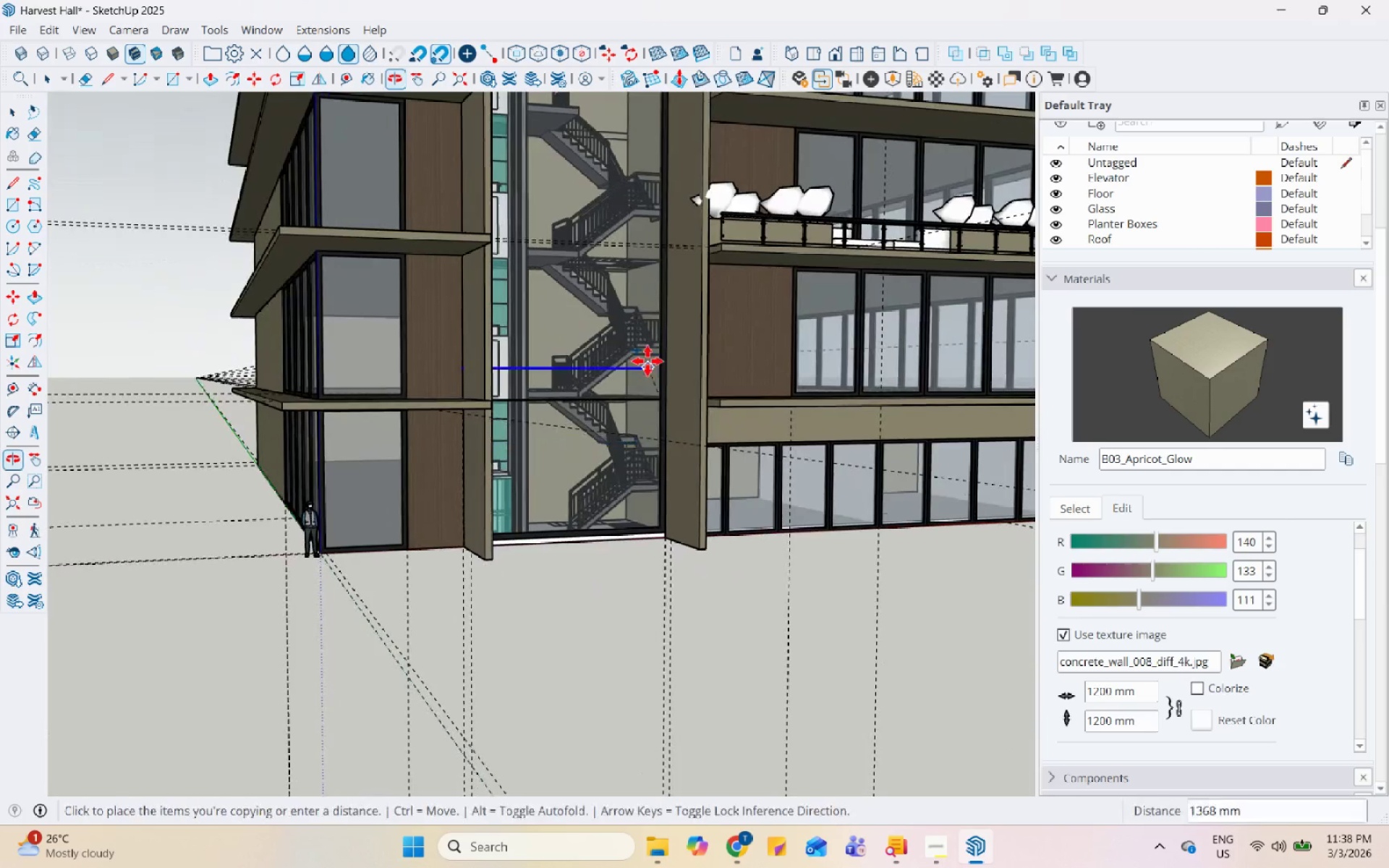 
scroll: coordinate [693, 209], scroll_direction: up, amount: 28.0
 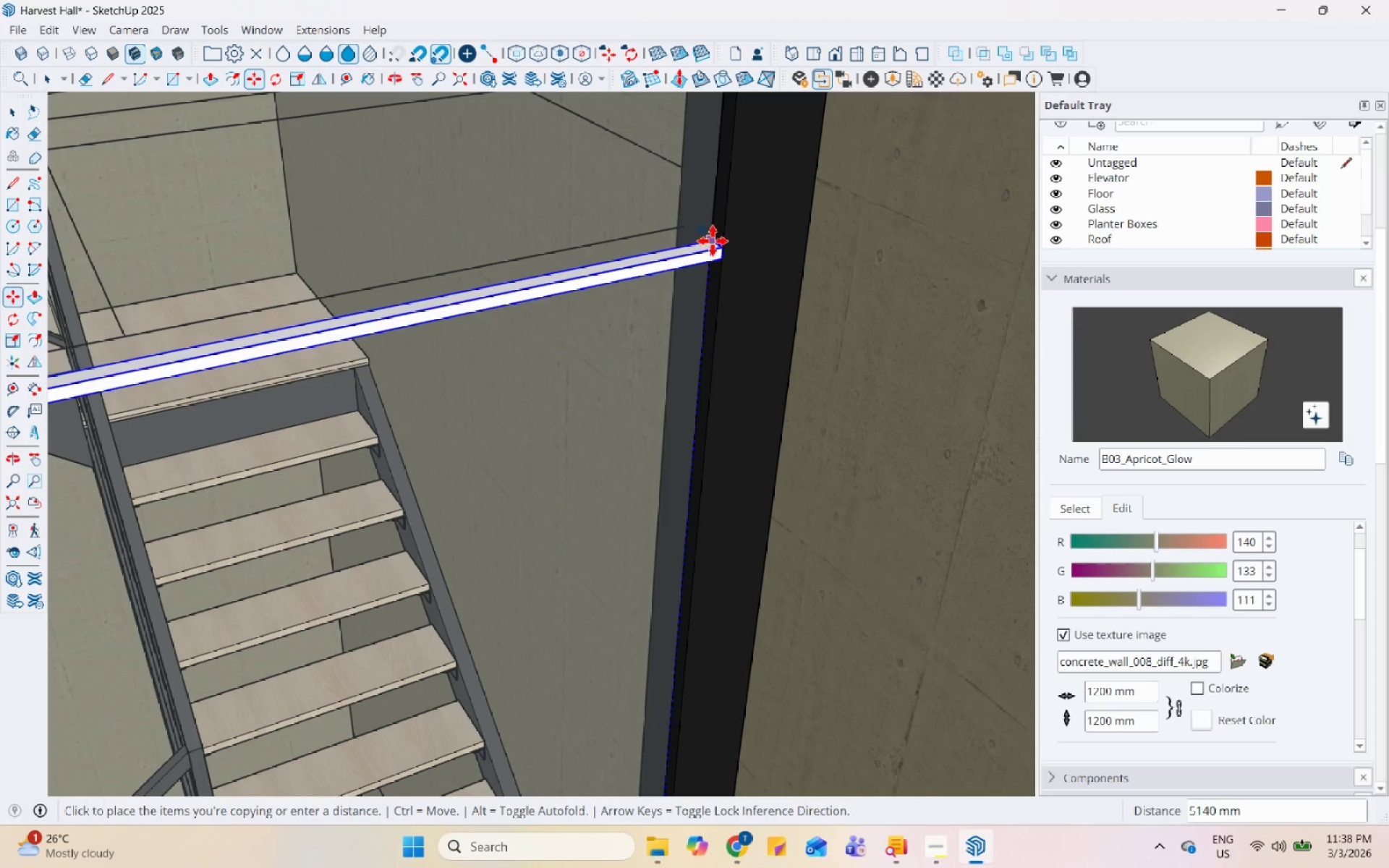 
left_click([712, 243])
 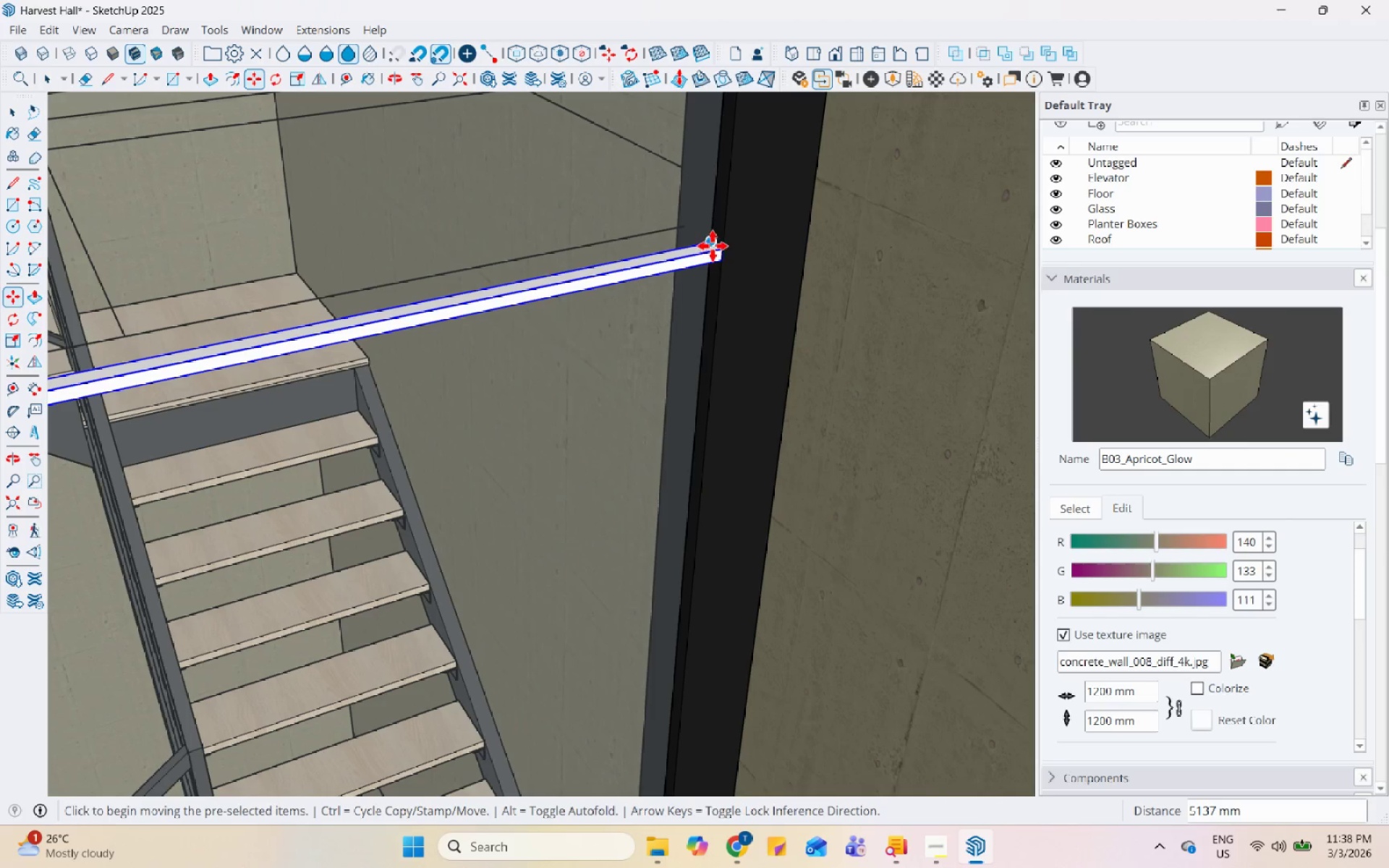 
key(Control+ControlLeft)
 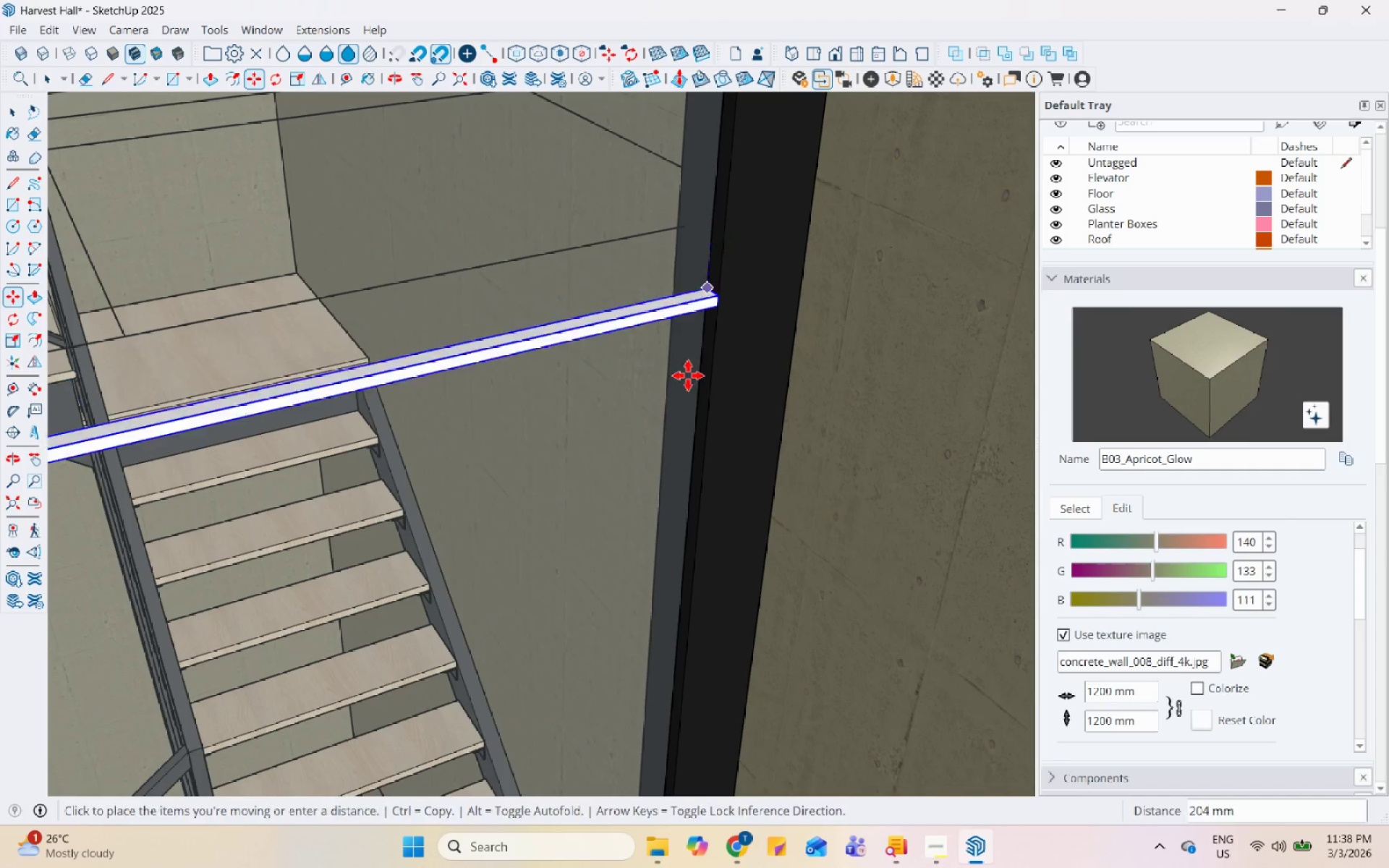 
scroll: coordinate [613, 318], scroll_direction: down, amount: 16.0
 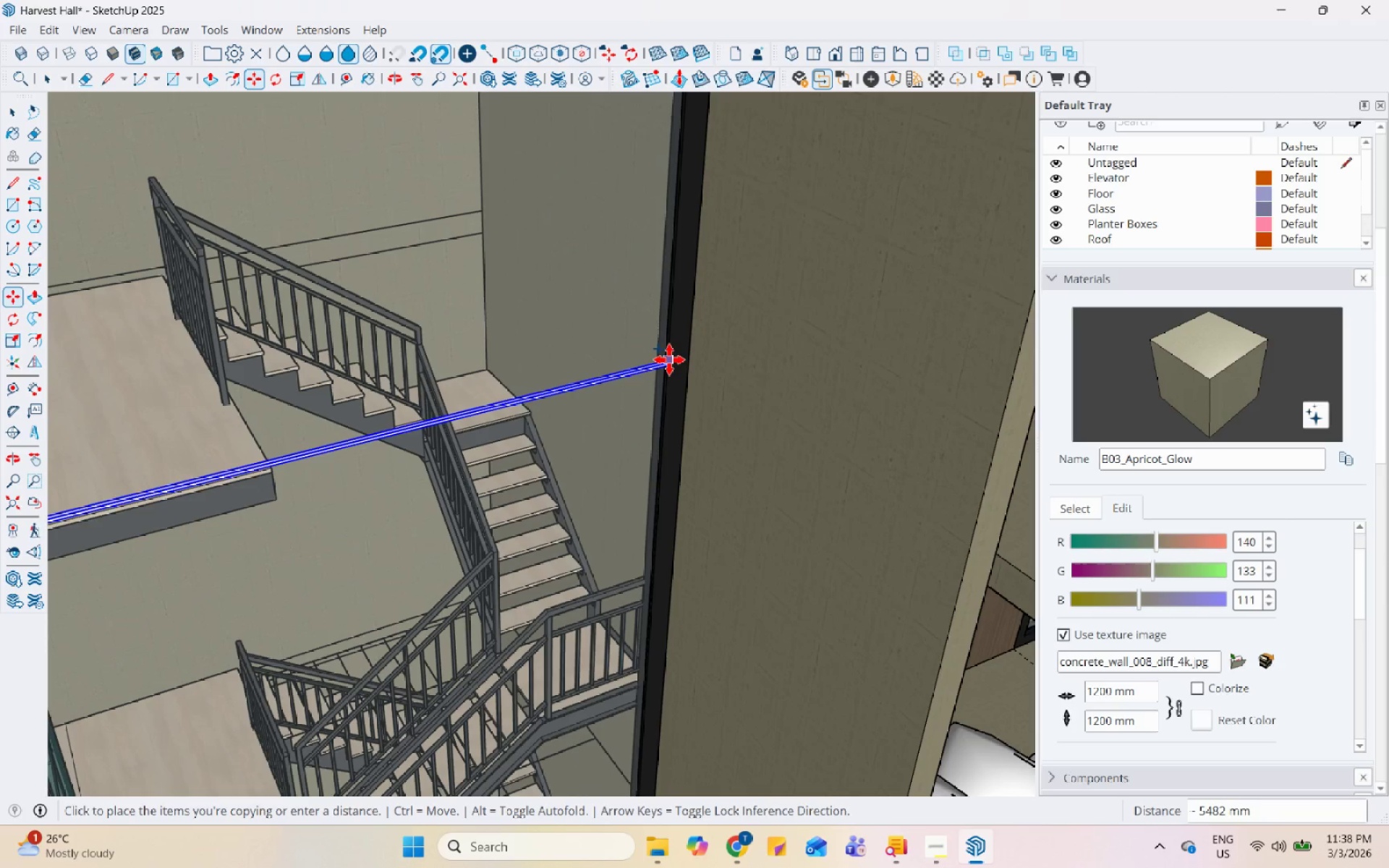 
left_click_drag(start_coordinate=[668, 359], to_coordinate=[670, 355])
 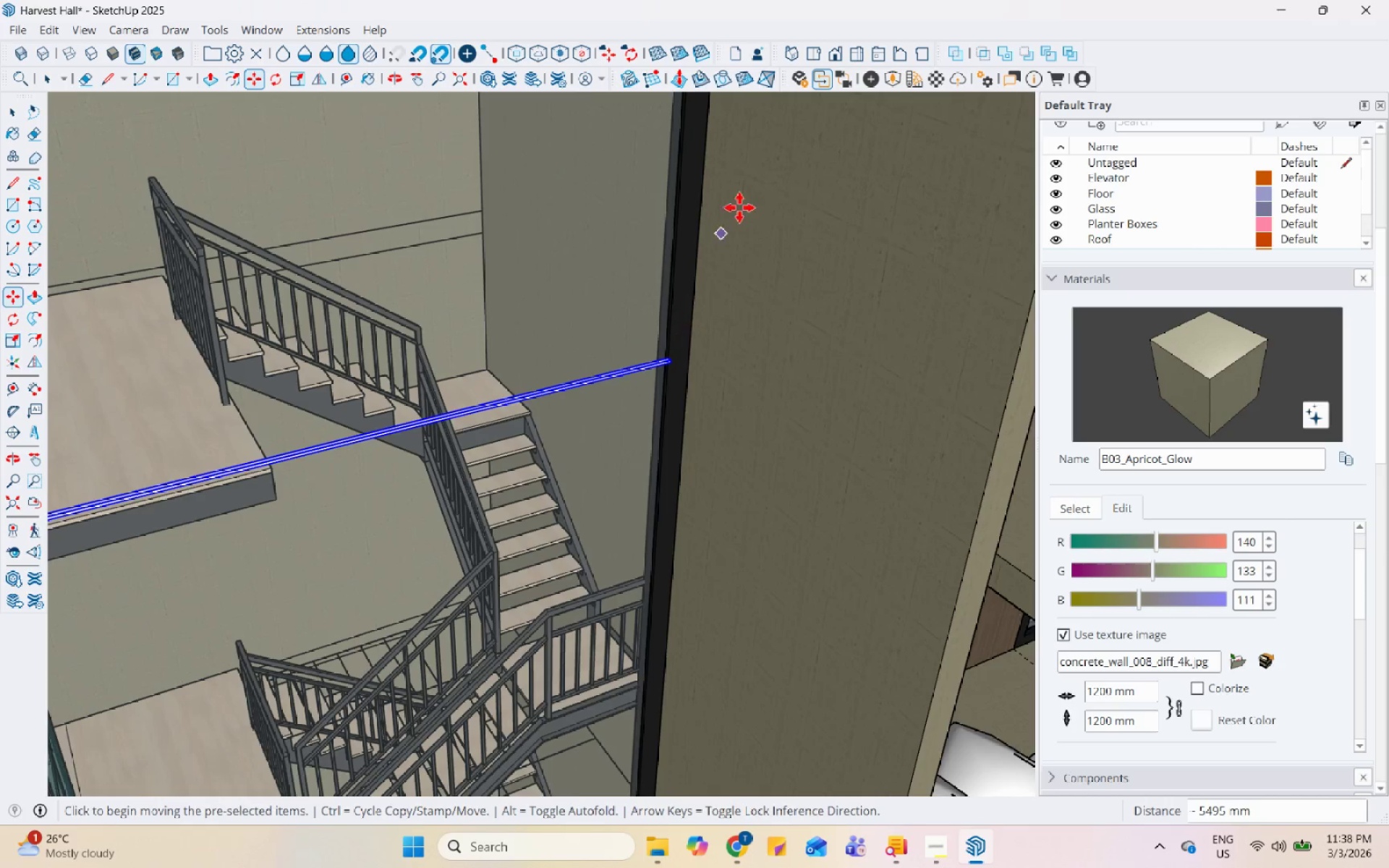 
key(Space)
 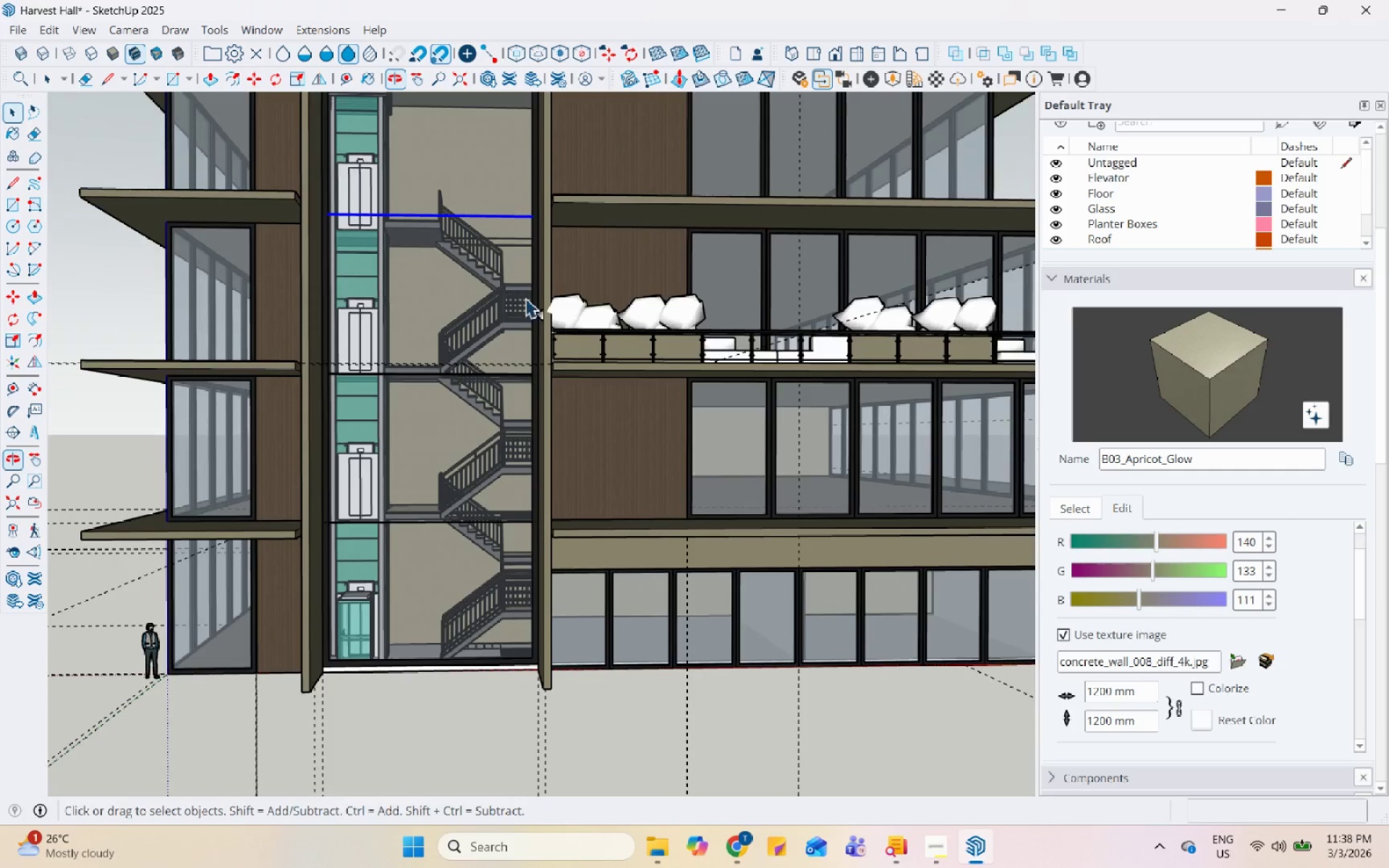 
scroll: coordinate [642, 461], scroll_direction: down, amount: 15.0
 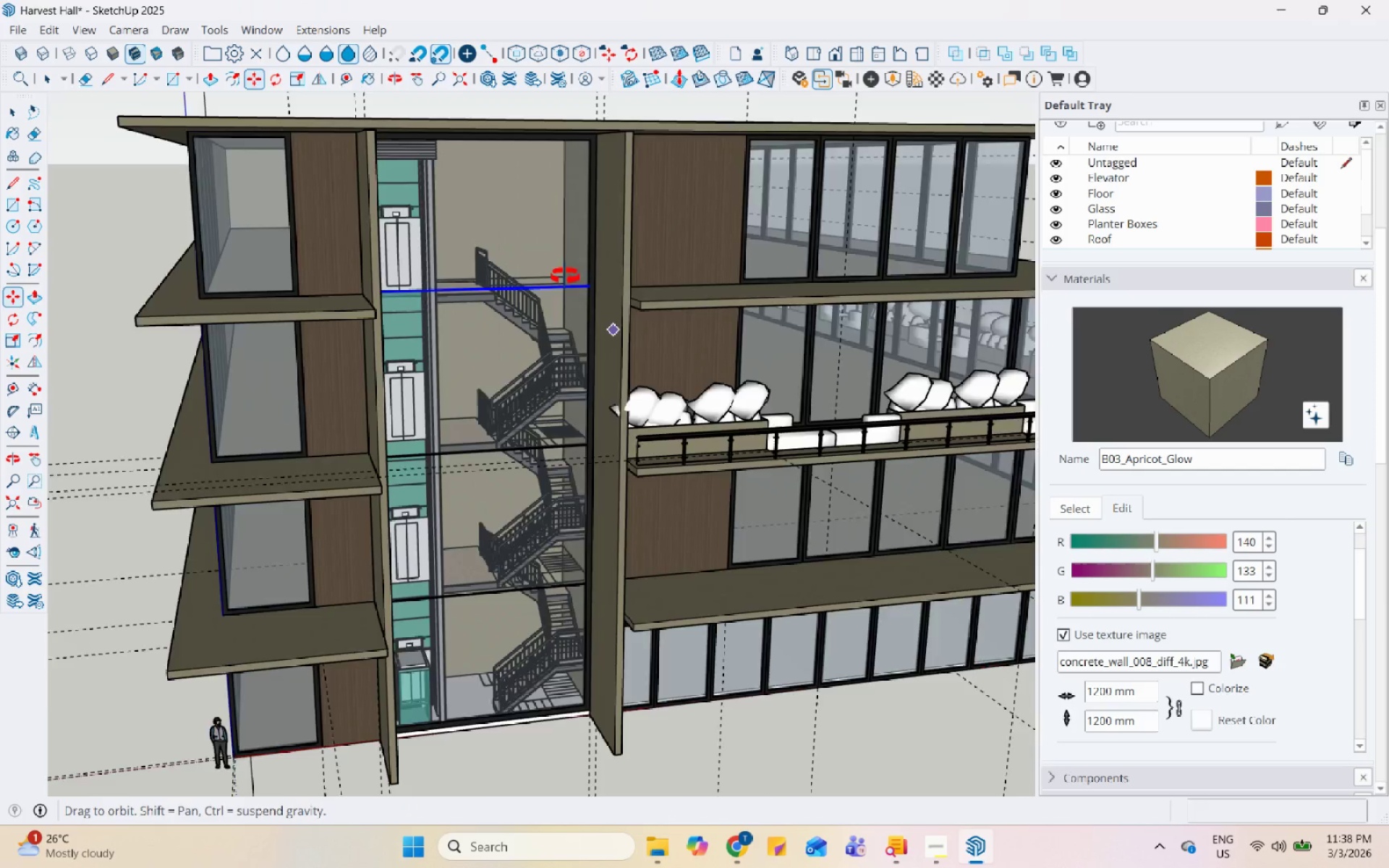 
scroll: coordinate [499, 417], scroll_direction: up, amount: 3.0
 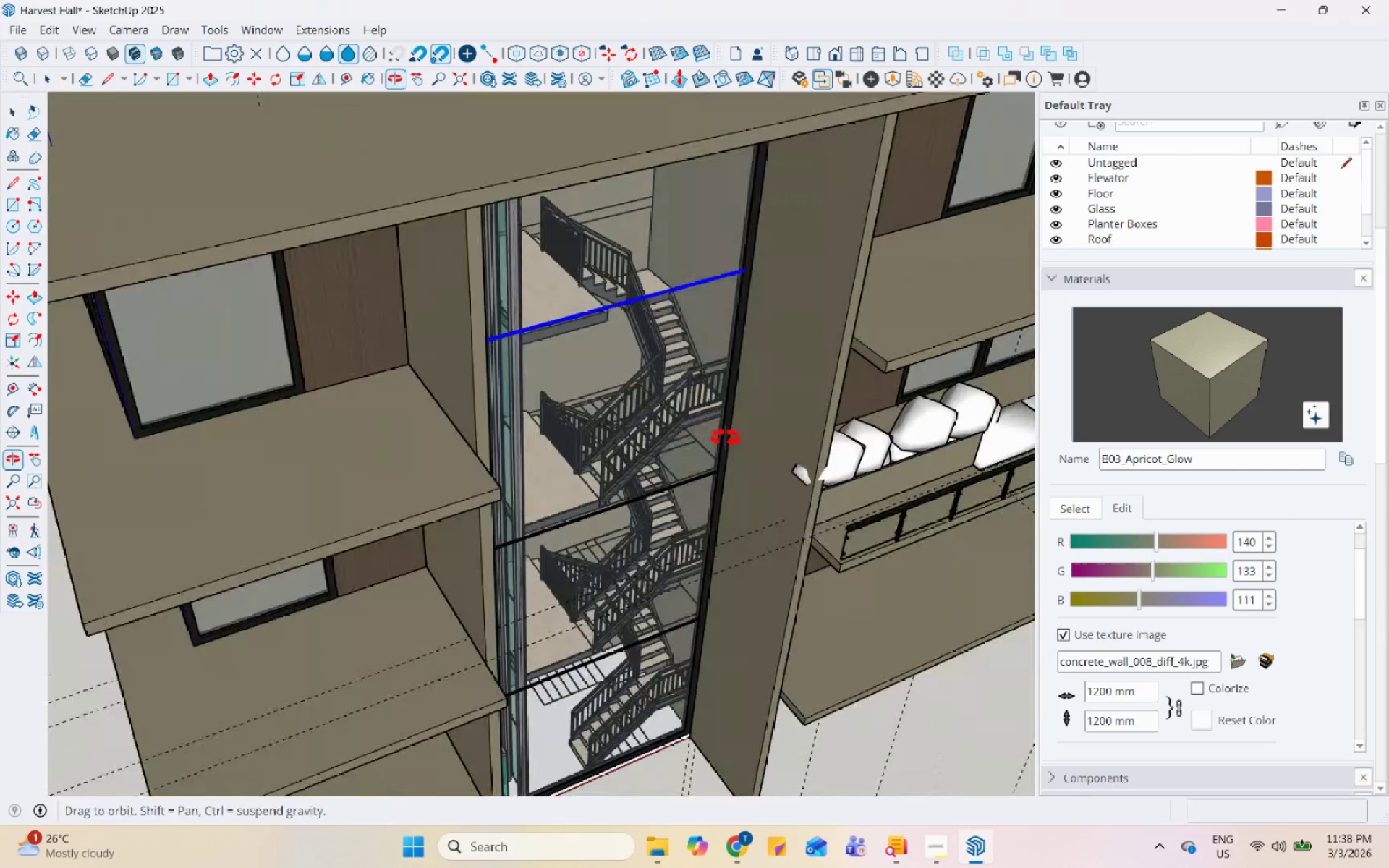 
scroll: coordinate [483, 439], scroll_direction: down, amount: 7.0
 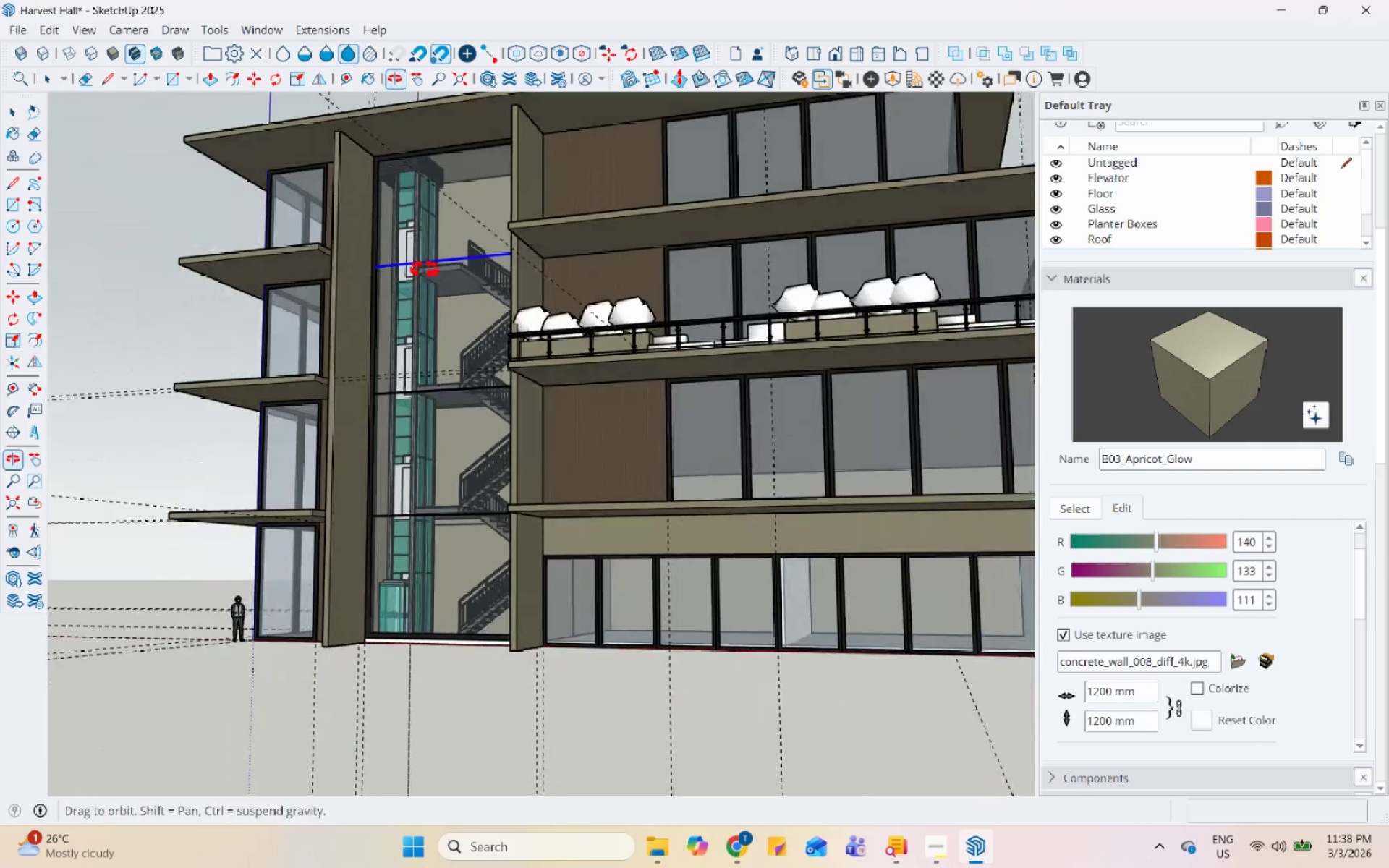 
scroll: coordinate [399, 246], scroll_direction: up, amount: 32.0
 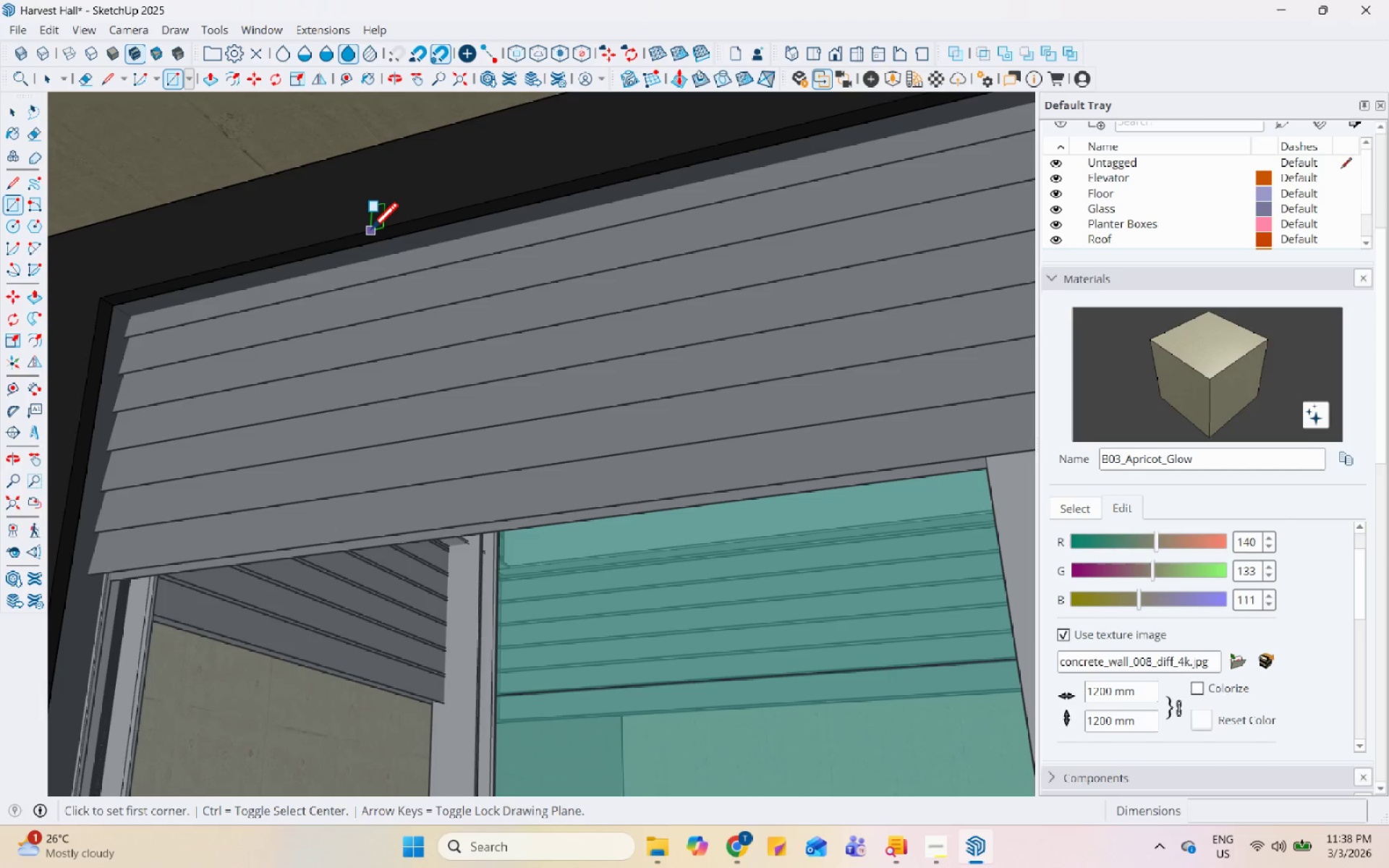 
left_click([370, 231])
 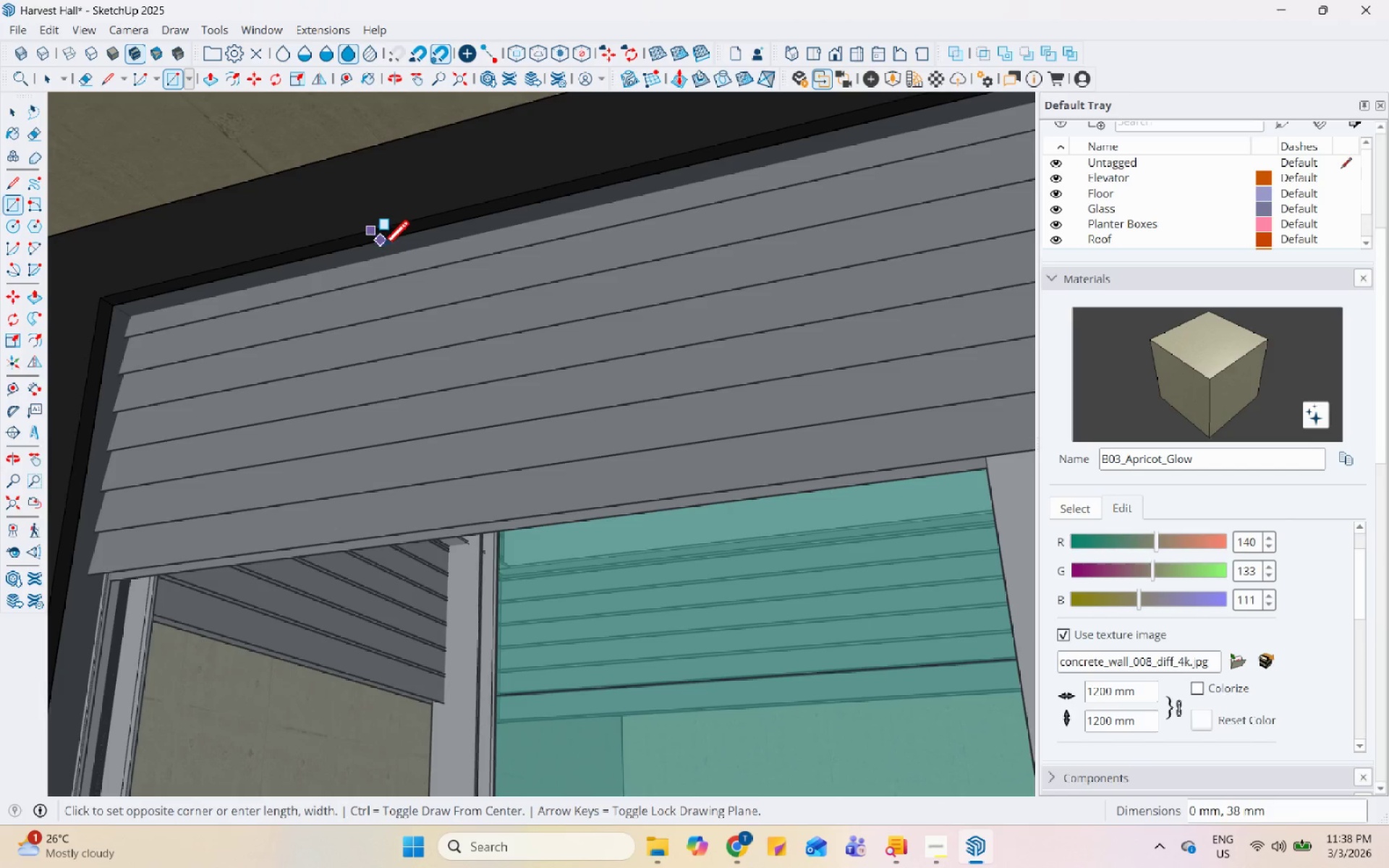 
scroll: coordinate [382, 250], scroll_direction: up, amount: 5.0
 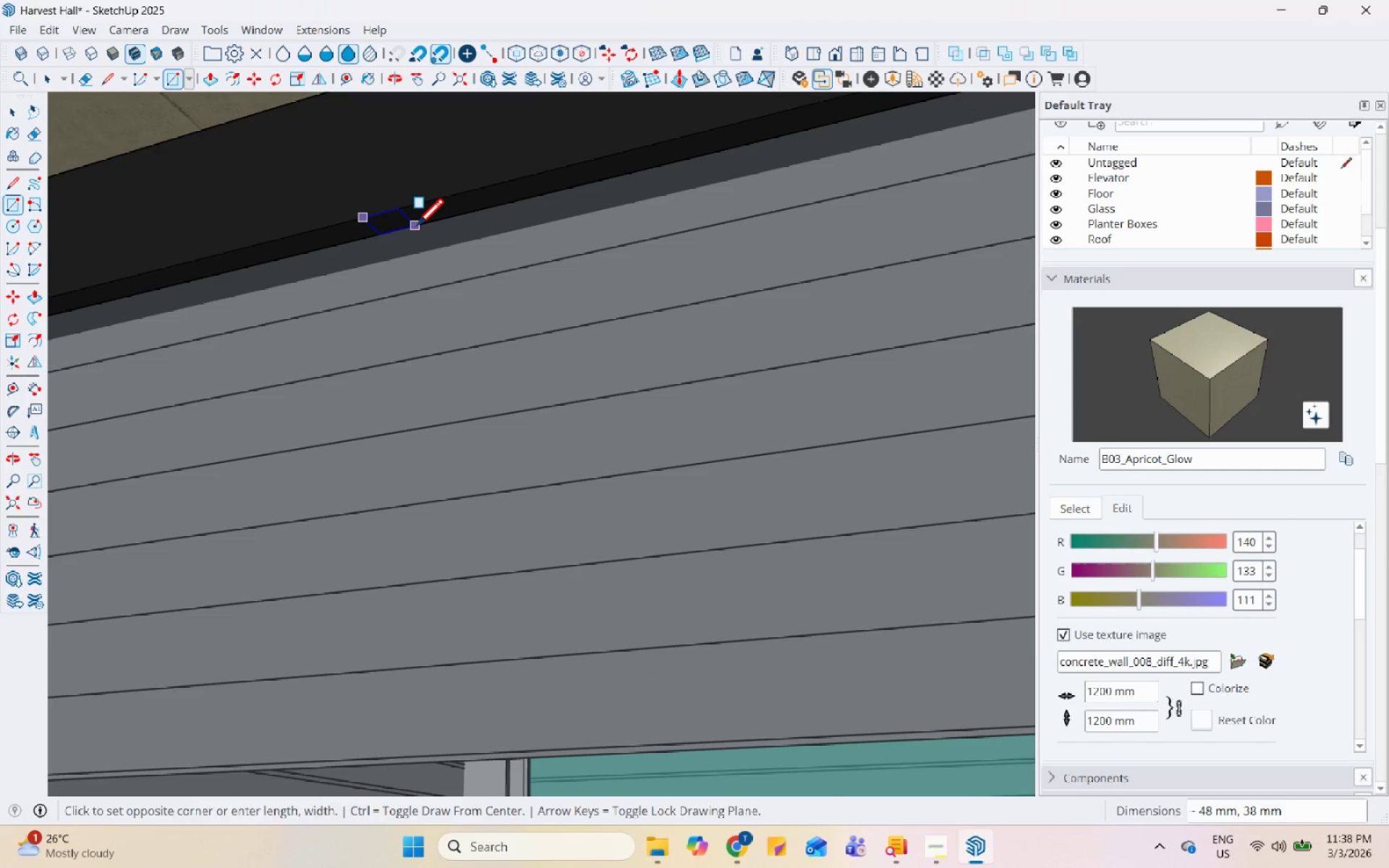 
left_click([425, 226])
 